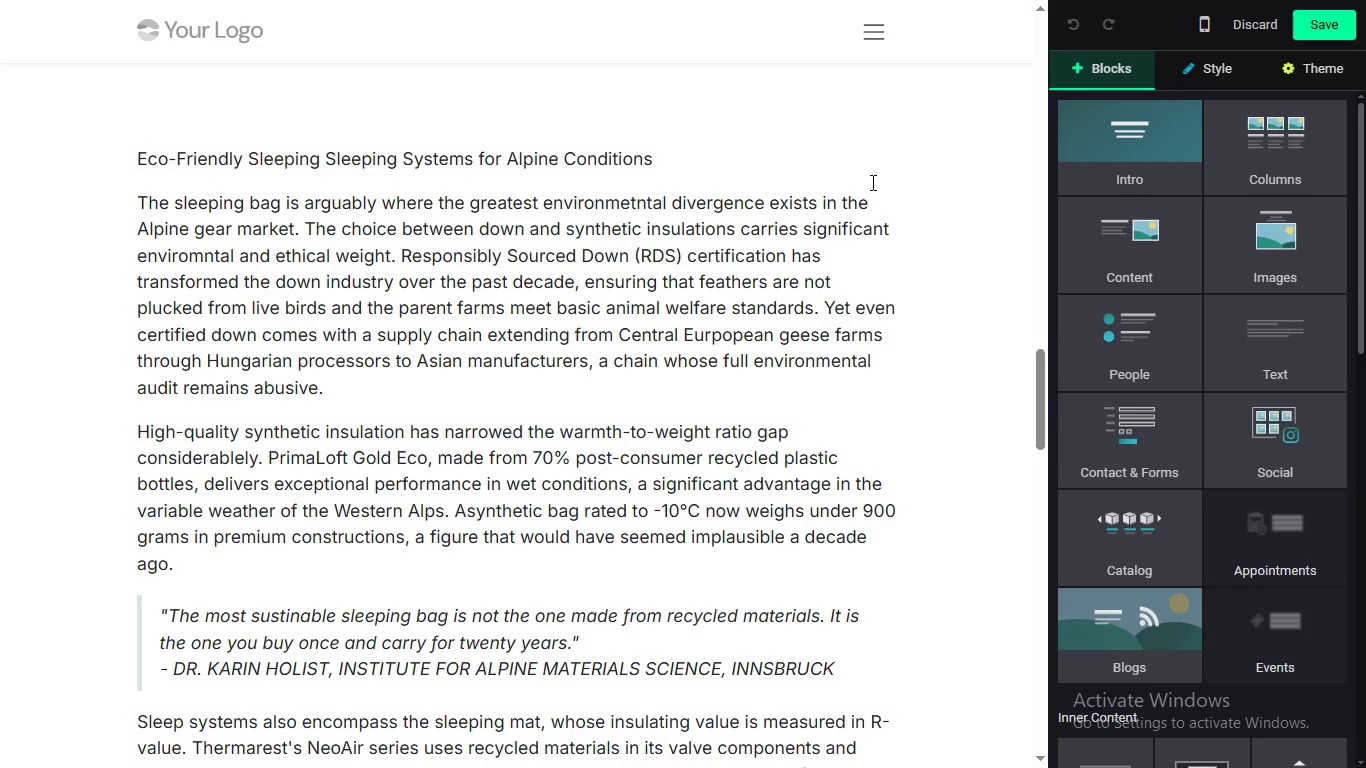 
wait(6.29)
 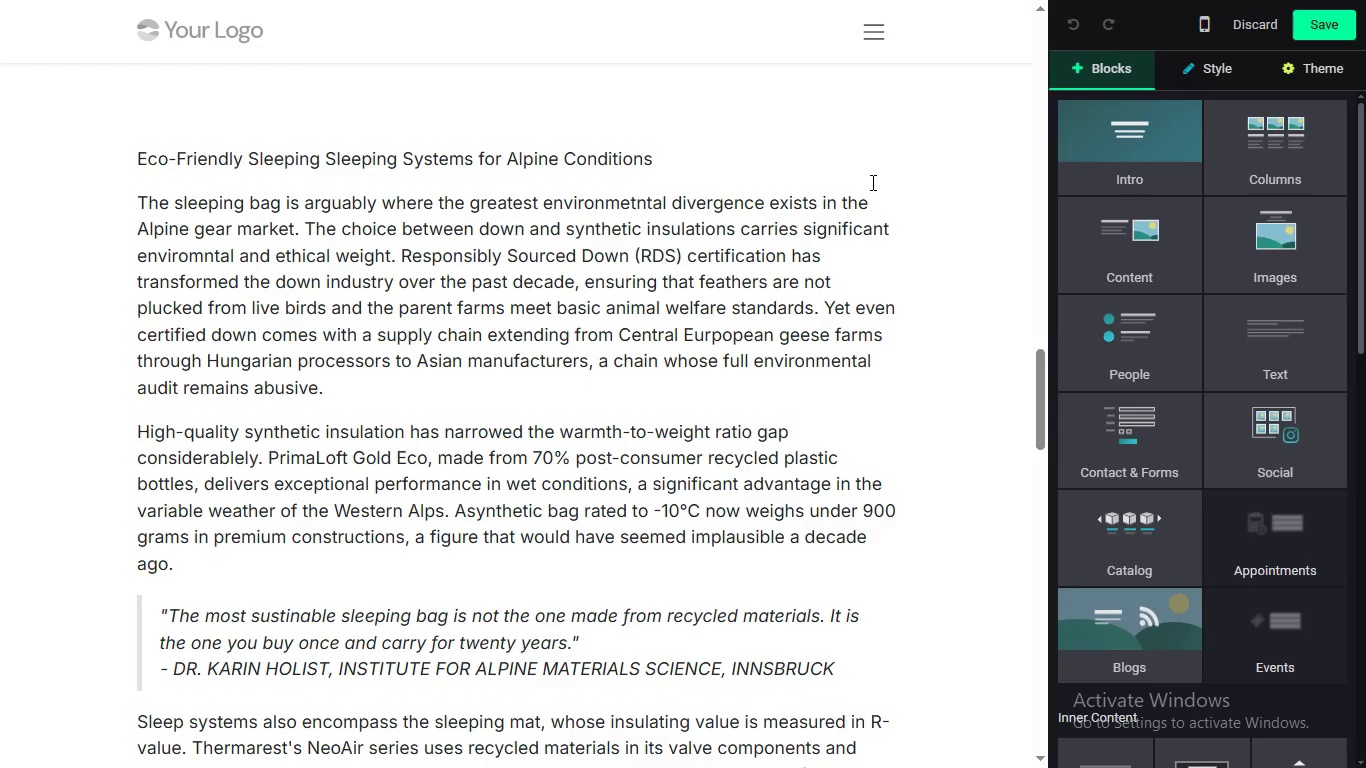 
left_click_drag(start_coordinate=[1040, 354], to_coordinate=[1058, 557])
 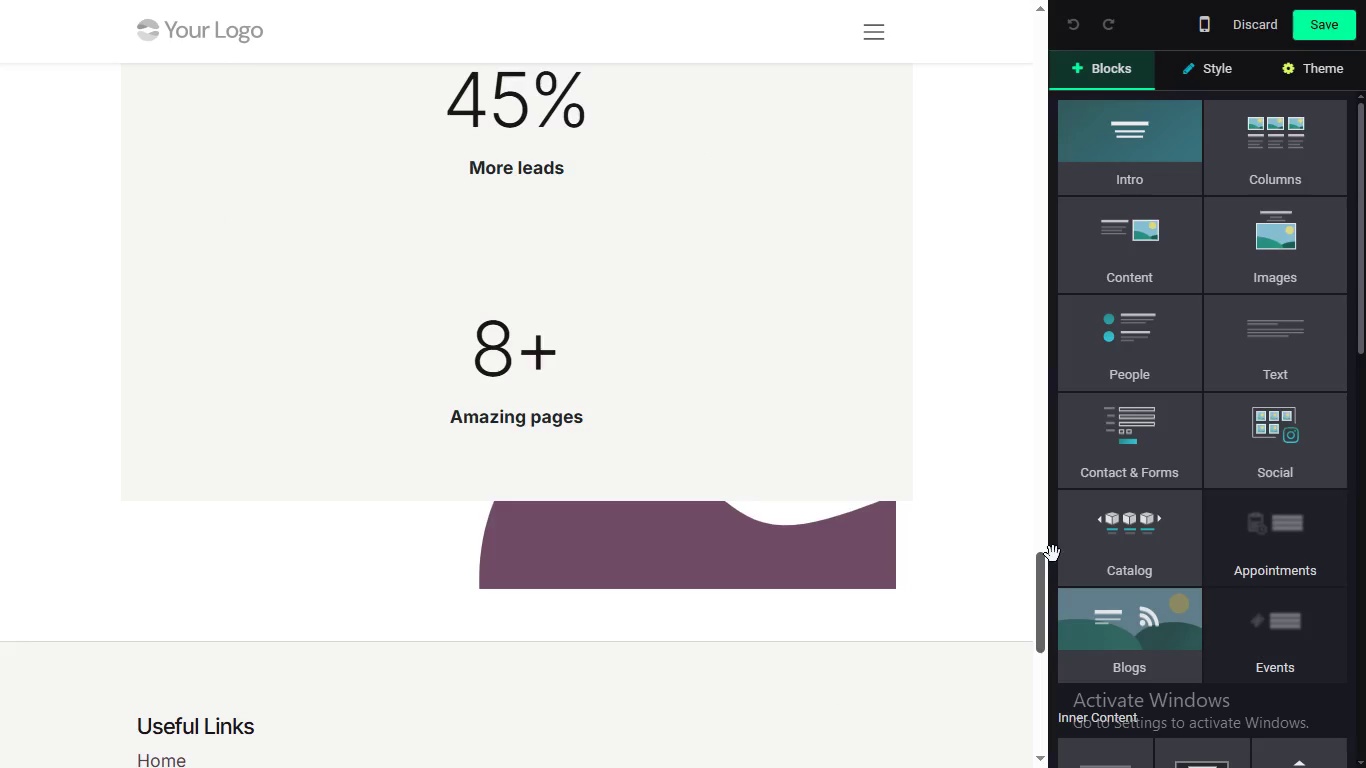 
left_click([879, 554])
 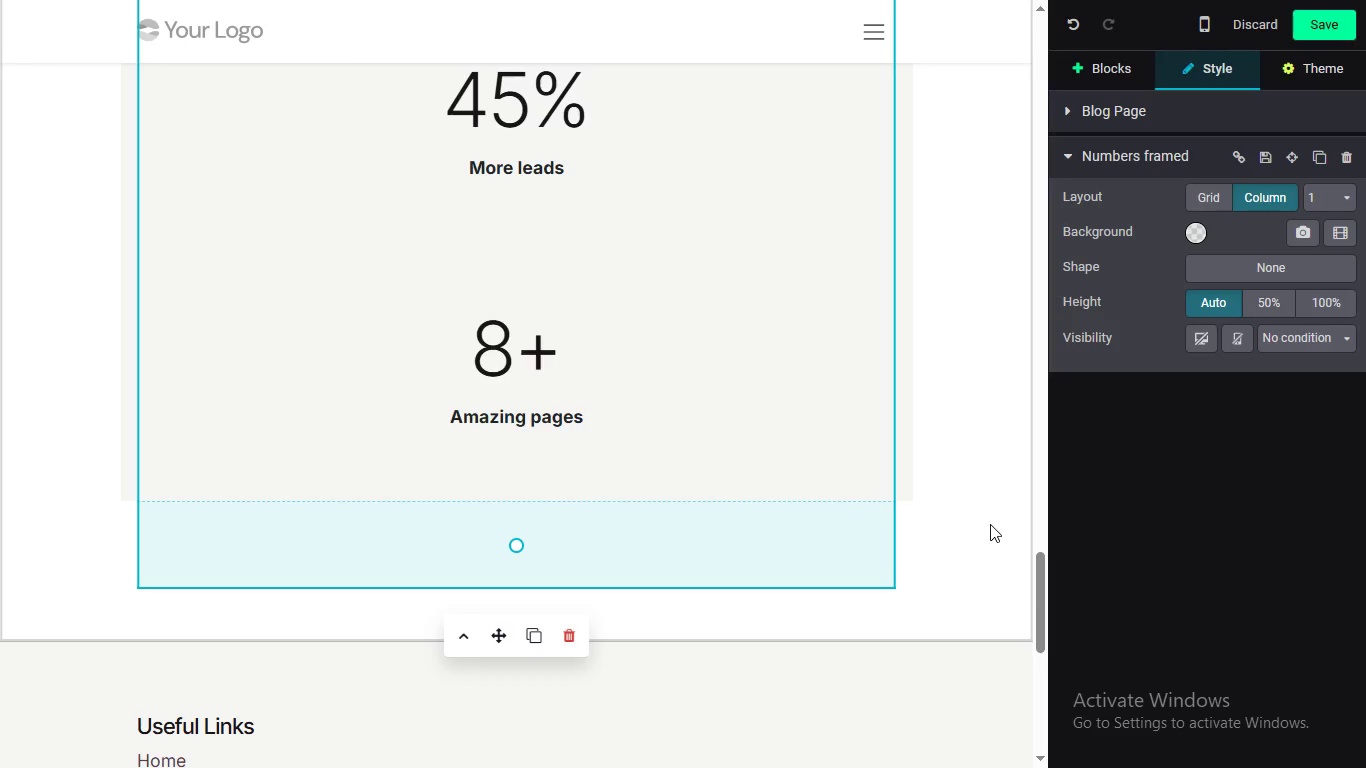 
wait(6.41)
 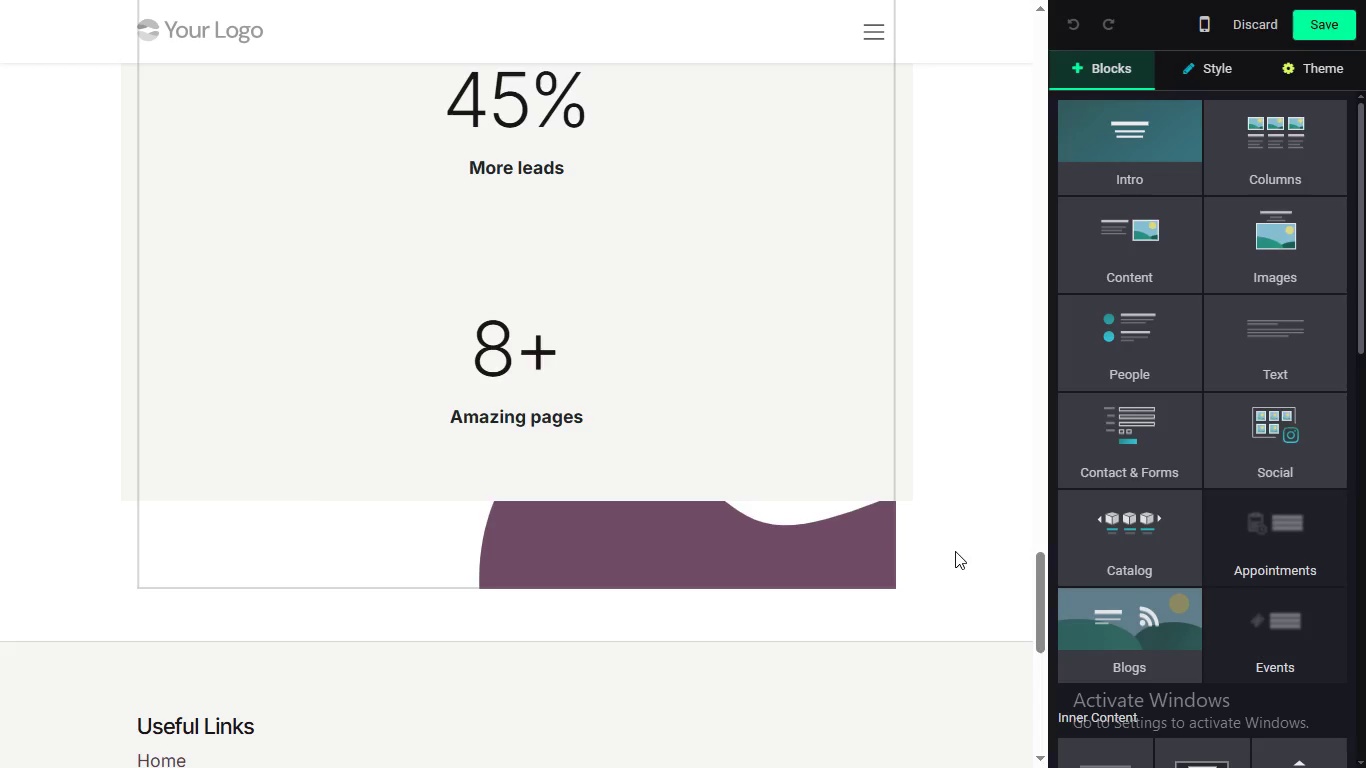 
left_click_drag(start_coordinate=[1042, 577], to_coordinate=[1024, 486])
 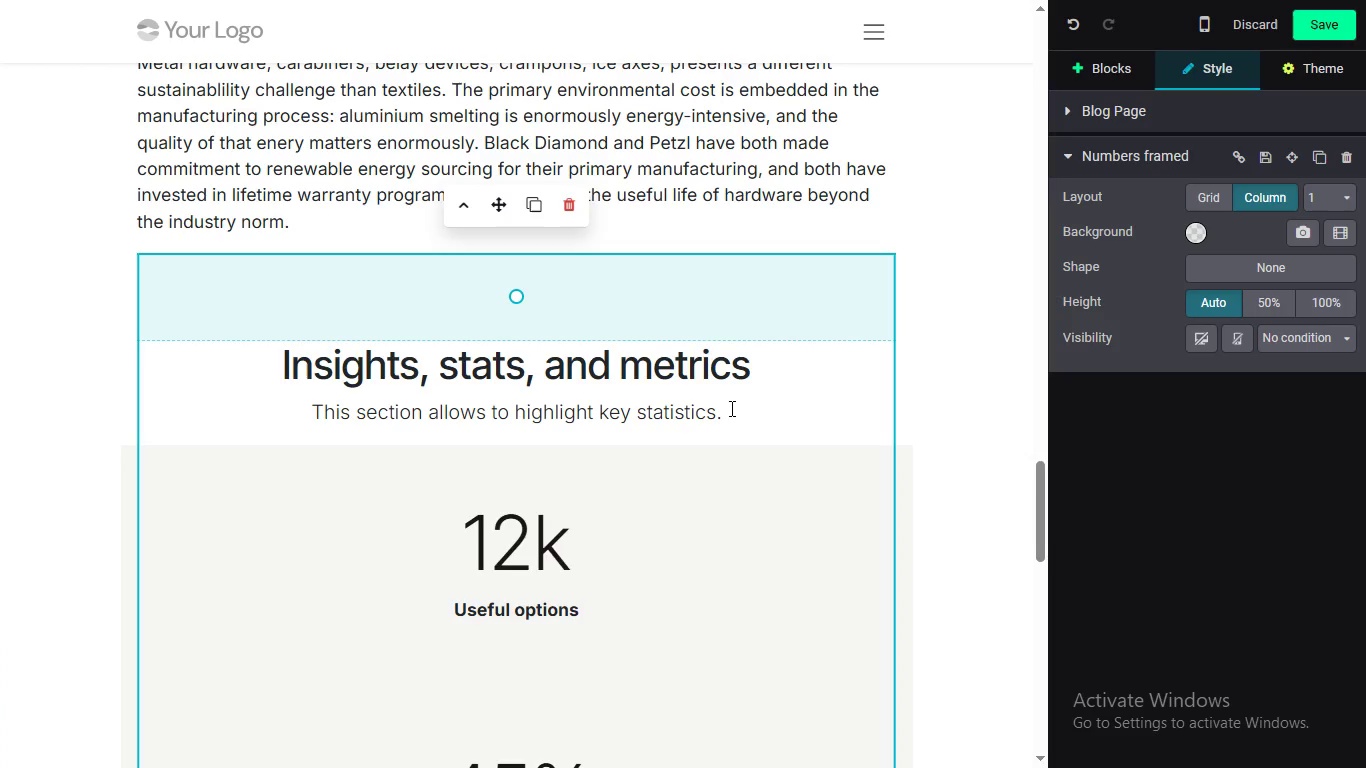 
left_click_drag(start_coordinate=[730, 408], to_coordinate=[296, 352])
 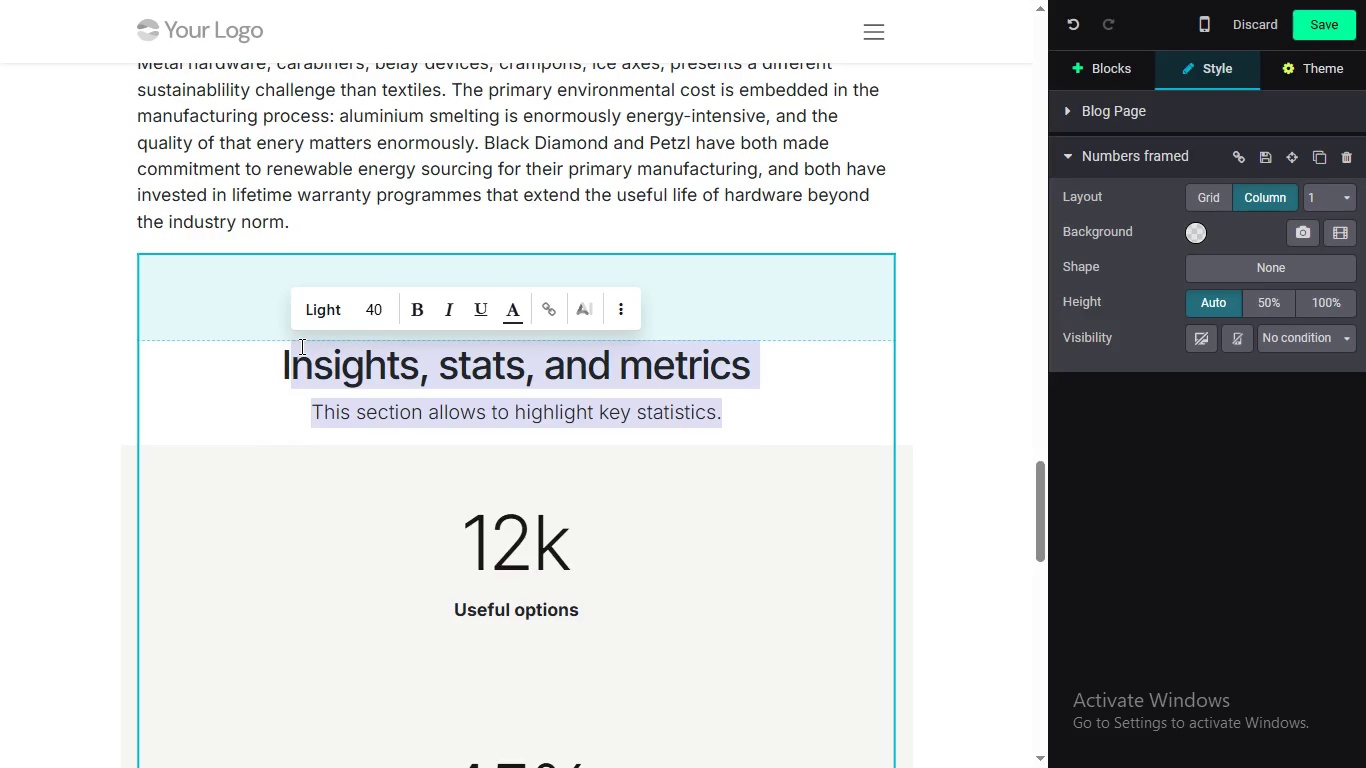 
key(Backspace)
 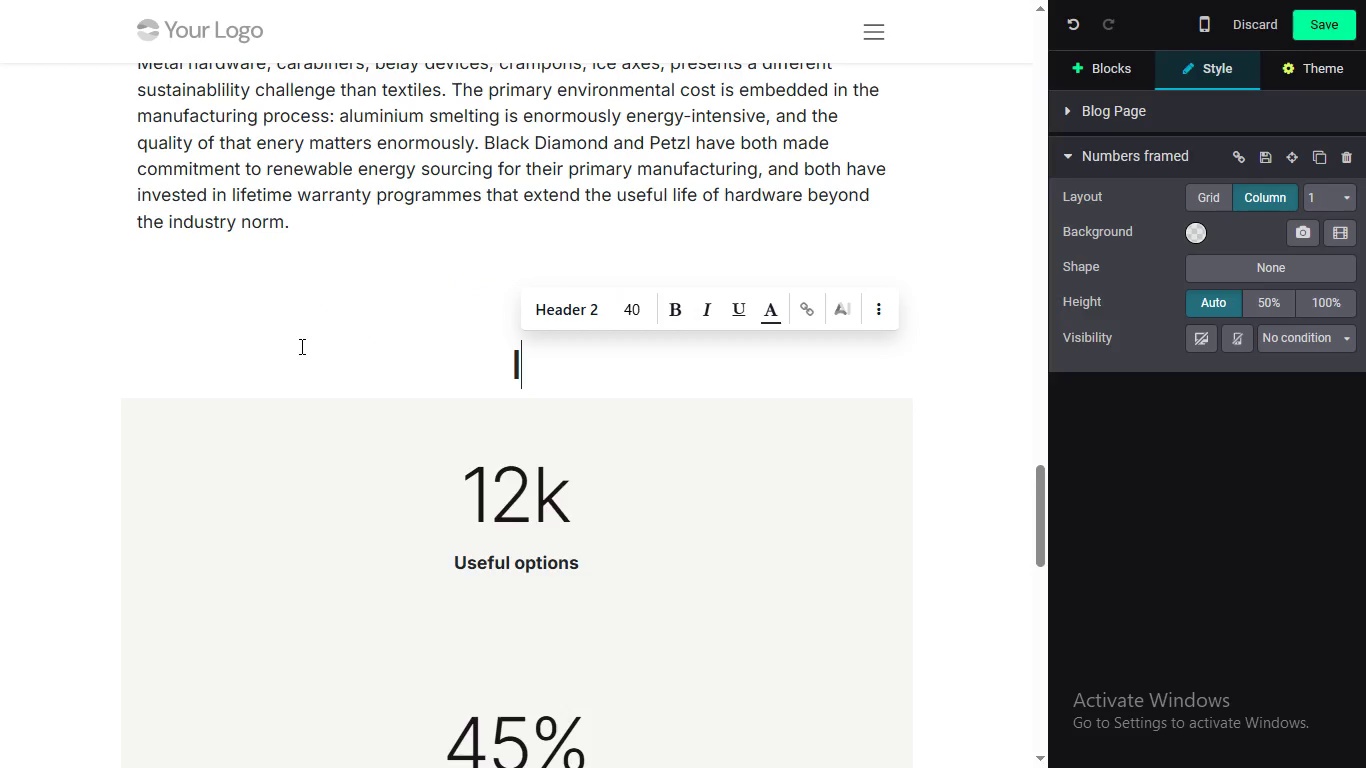 
key(Backspace)
 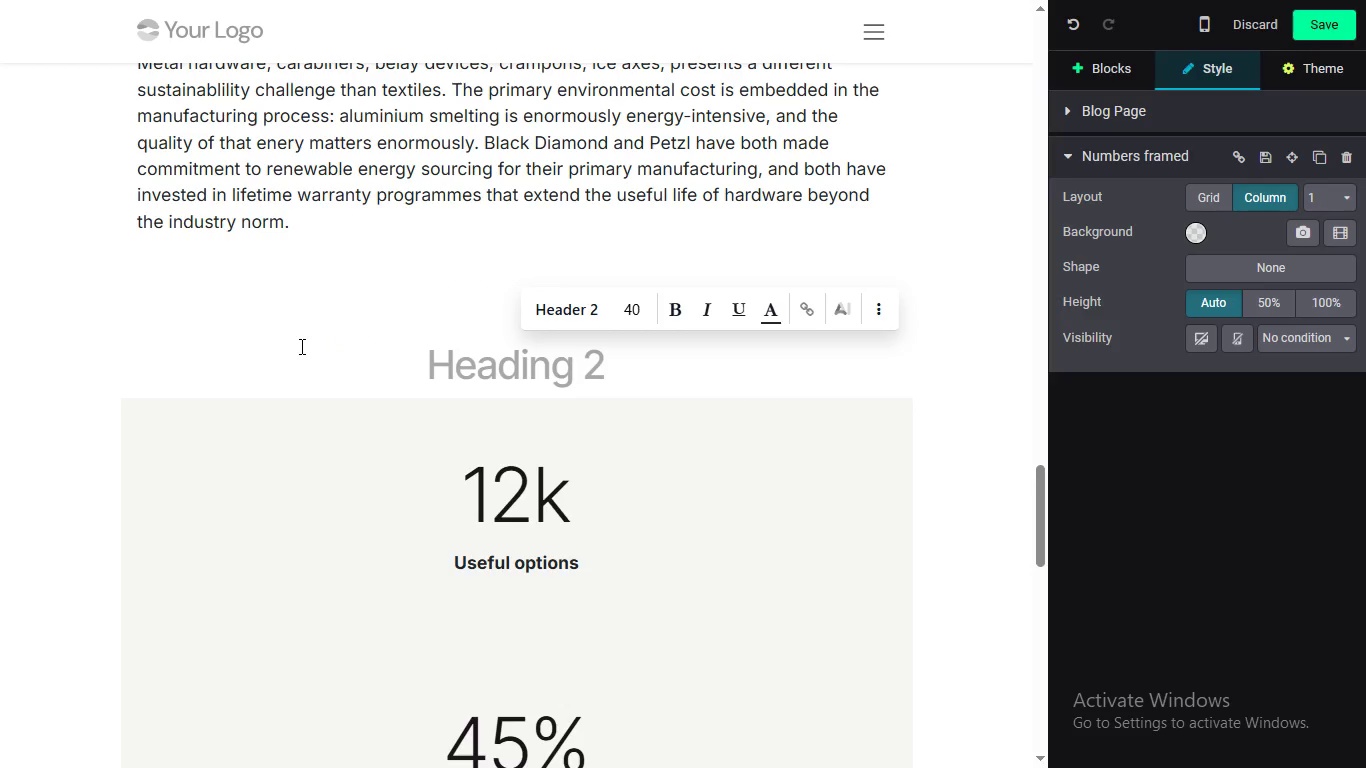 
key(Backspace)
 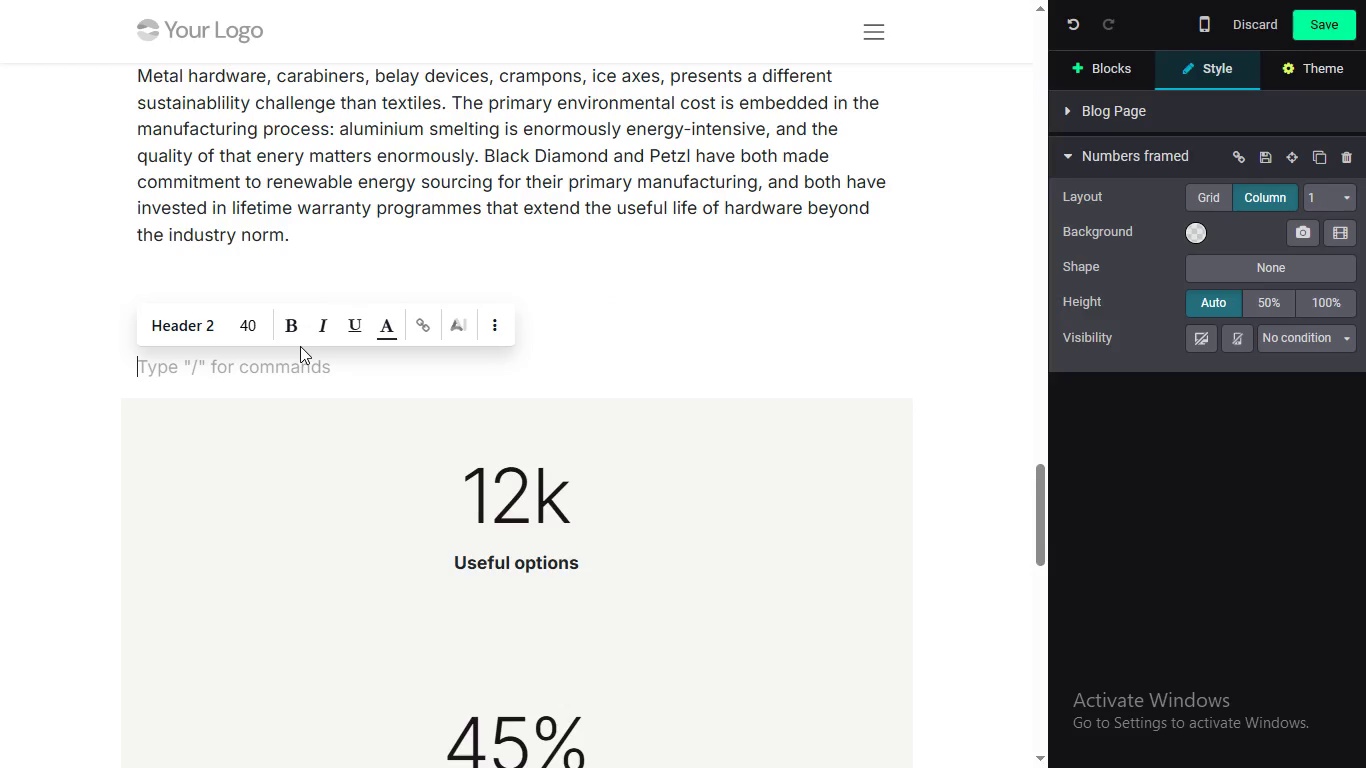 
key(Backspace)
 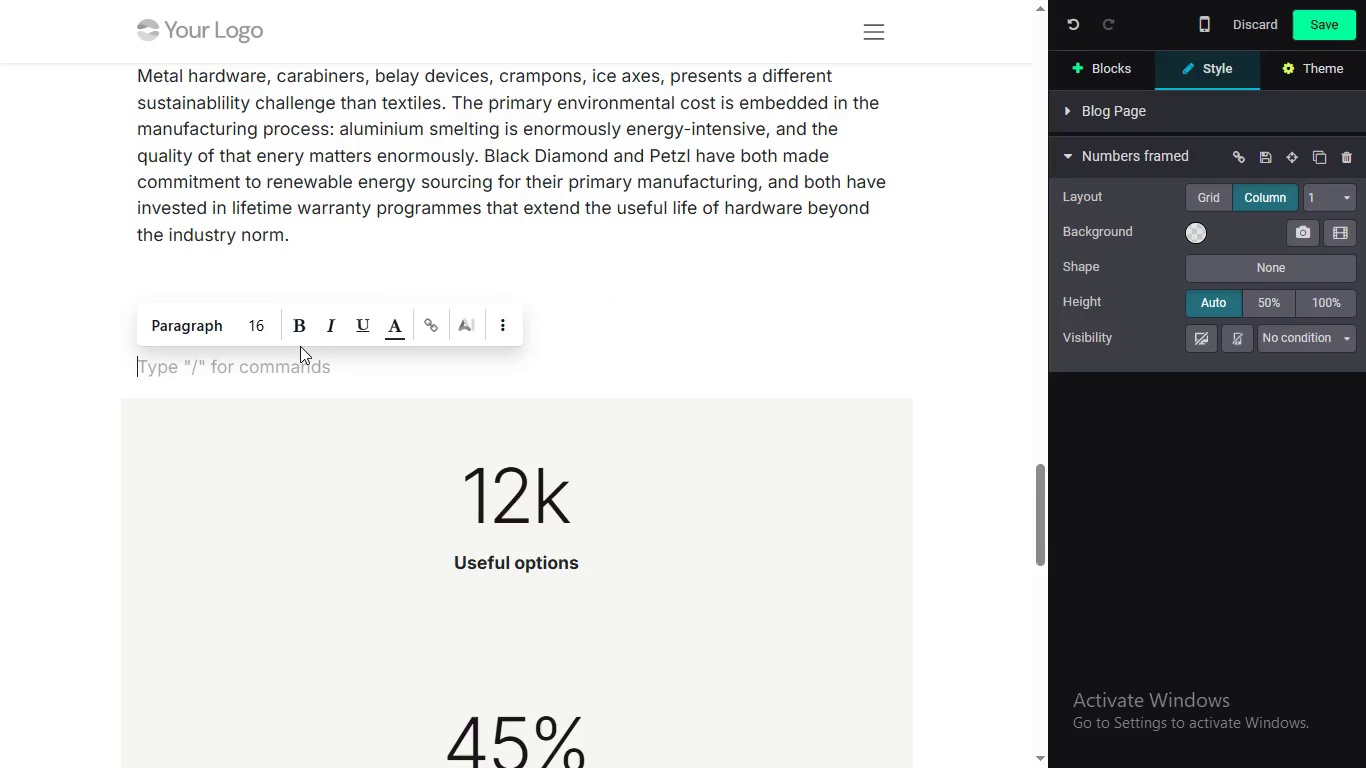 
key(Backspace)
 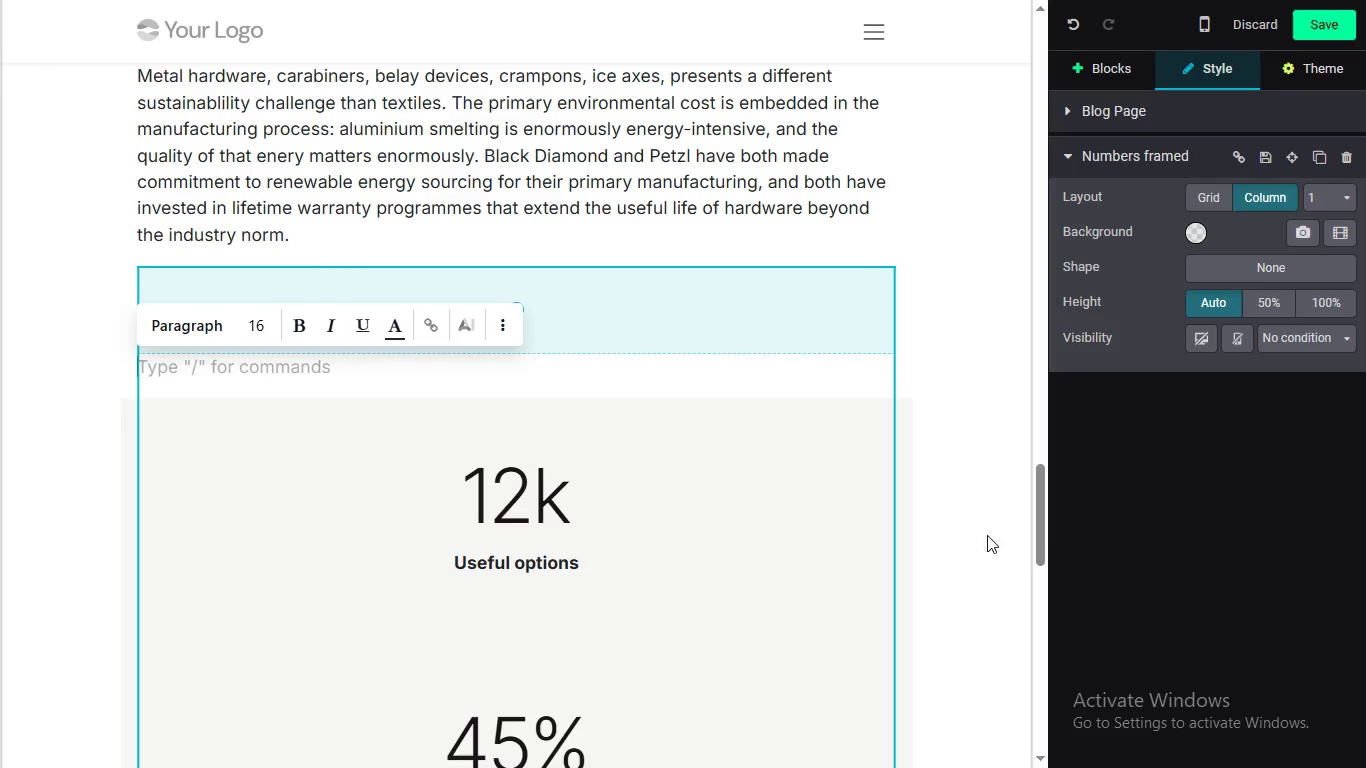 
left_click_drag(start_coordinate=[1041, 504], to_coordinate=[1037, 526])
 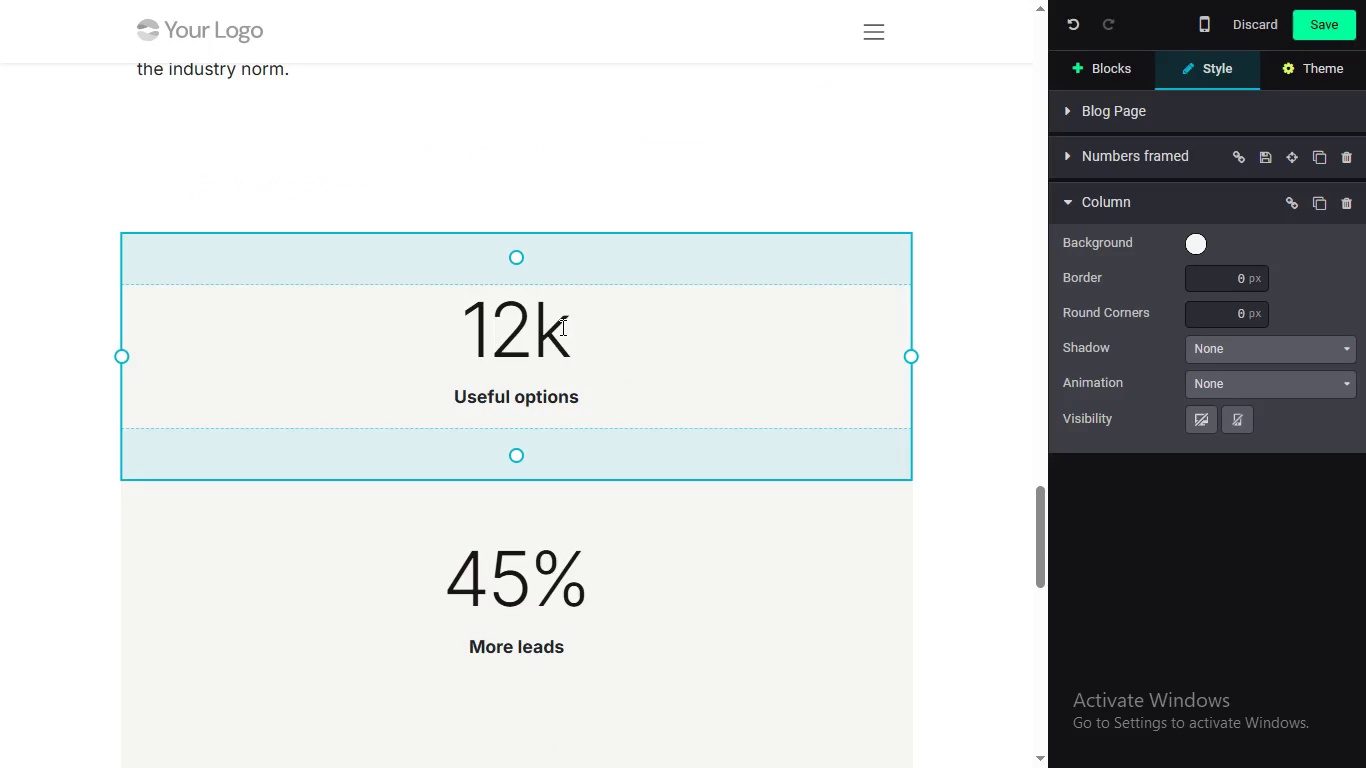 
key(Backspace)
key(Backspace)
key(Backspace)
type(45%)
 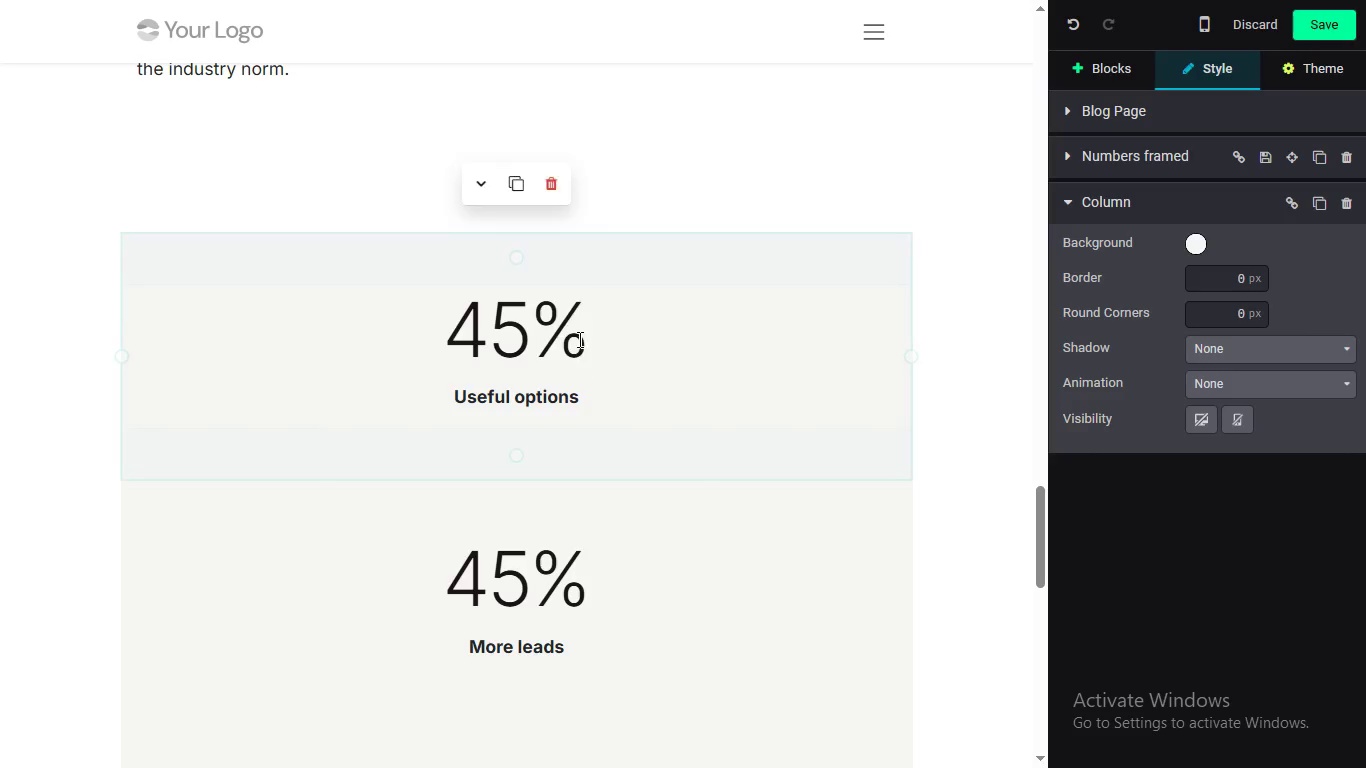 
double_click([541, 382])
 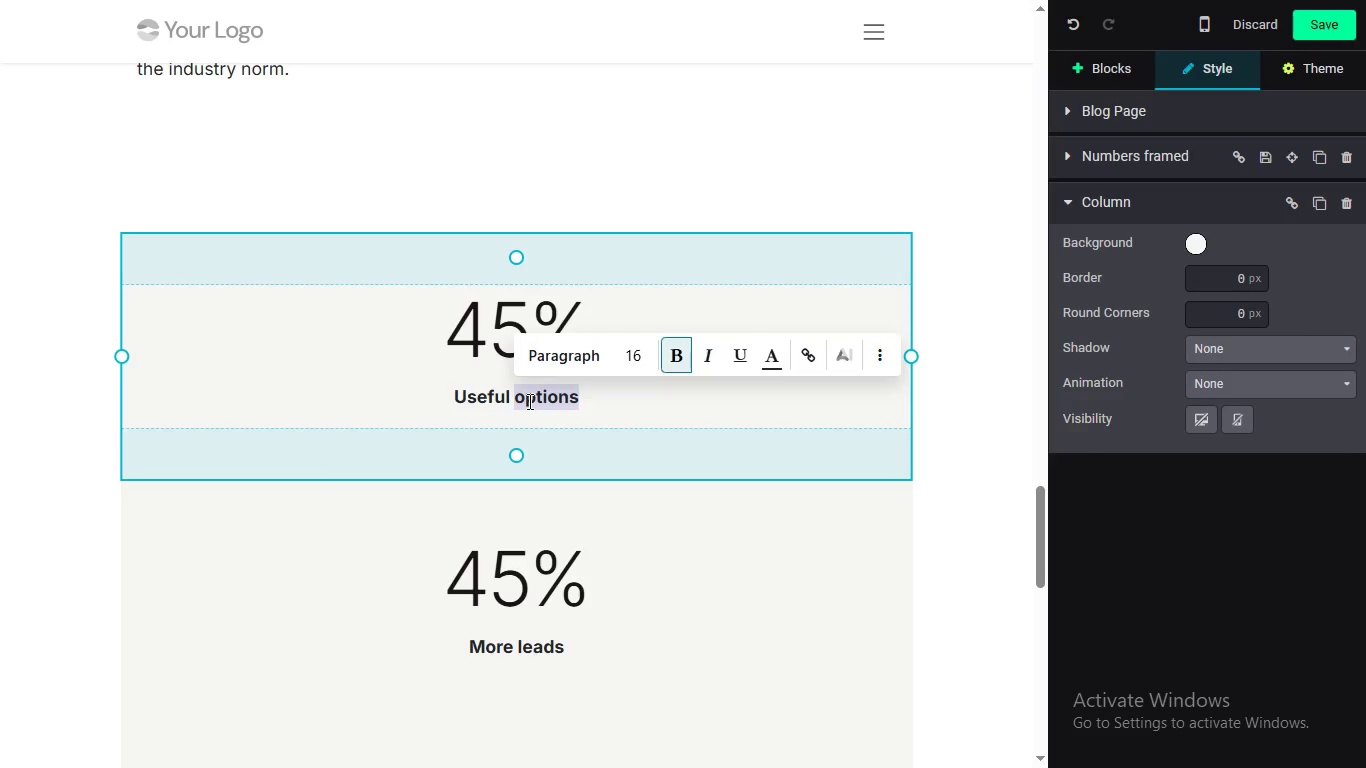 
double_click([528, 401])
 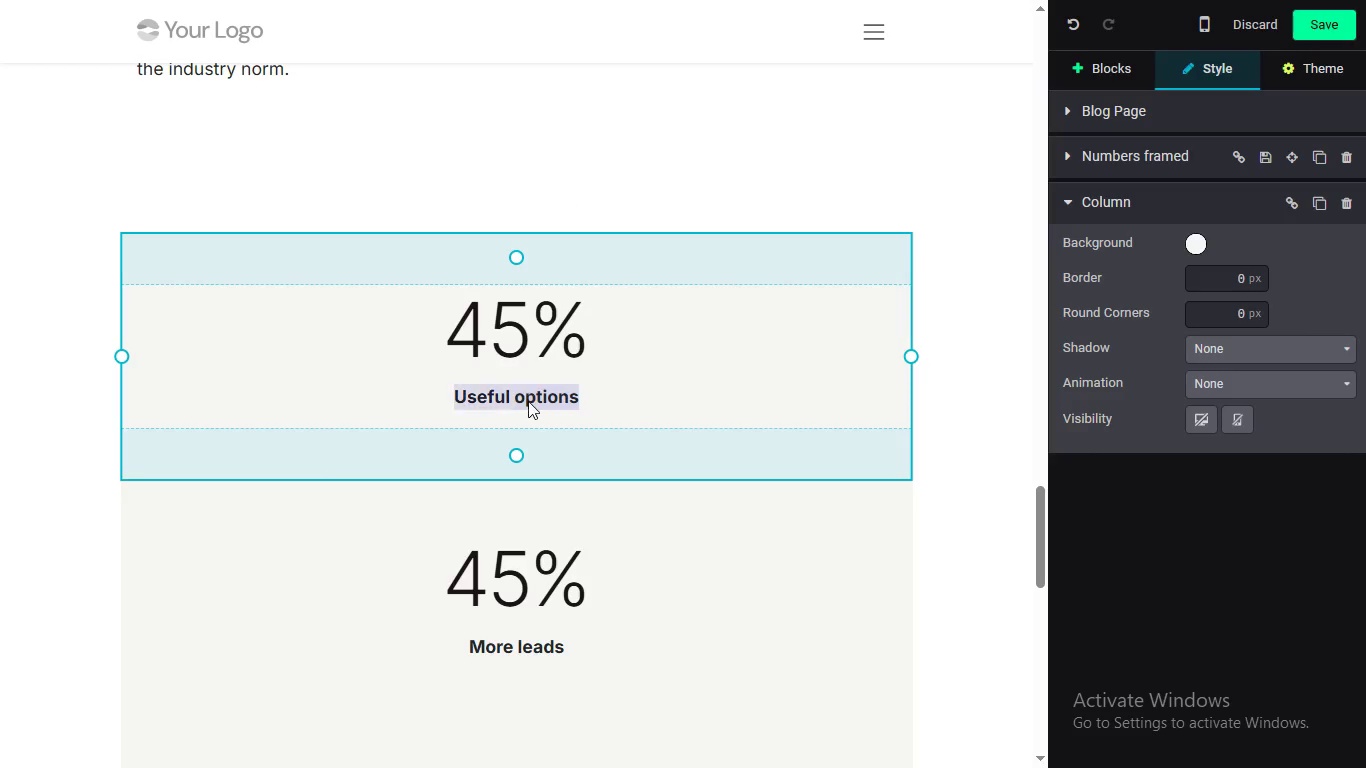 
triple_click([528, 401])
 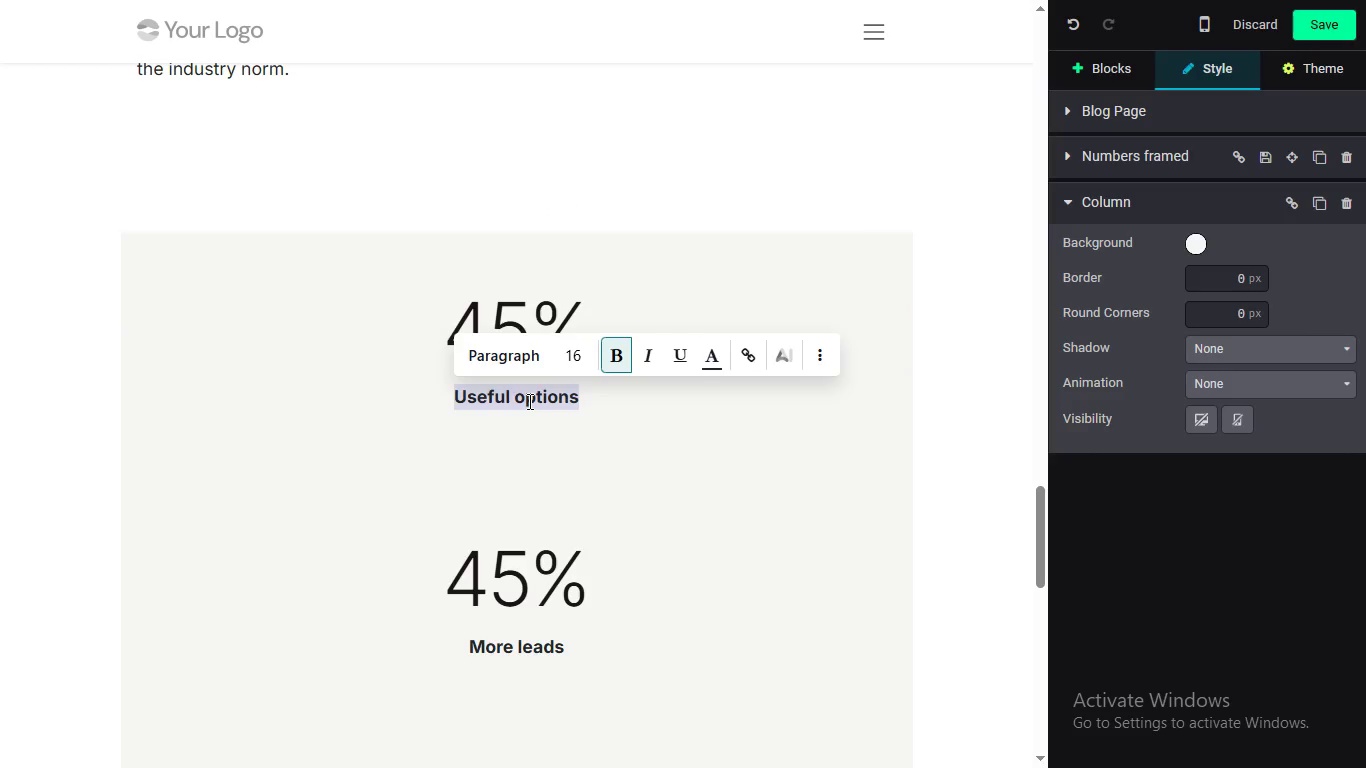 
type(Le)
key(Backspace)
type(ESSGRY - RCYCLED POLYESTR VS. VIRGI FIBRE)
 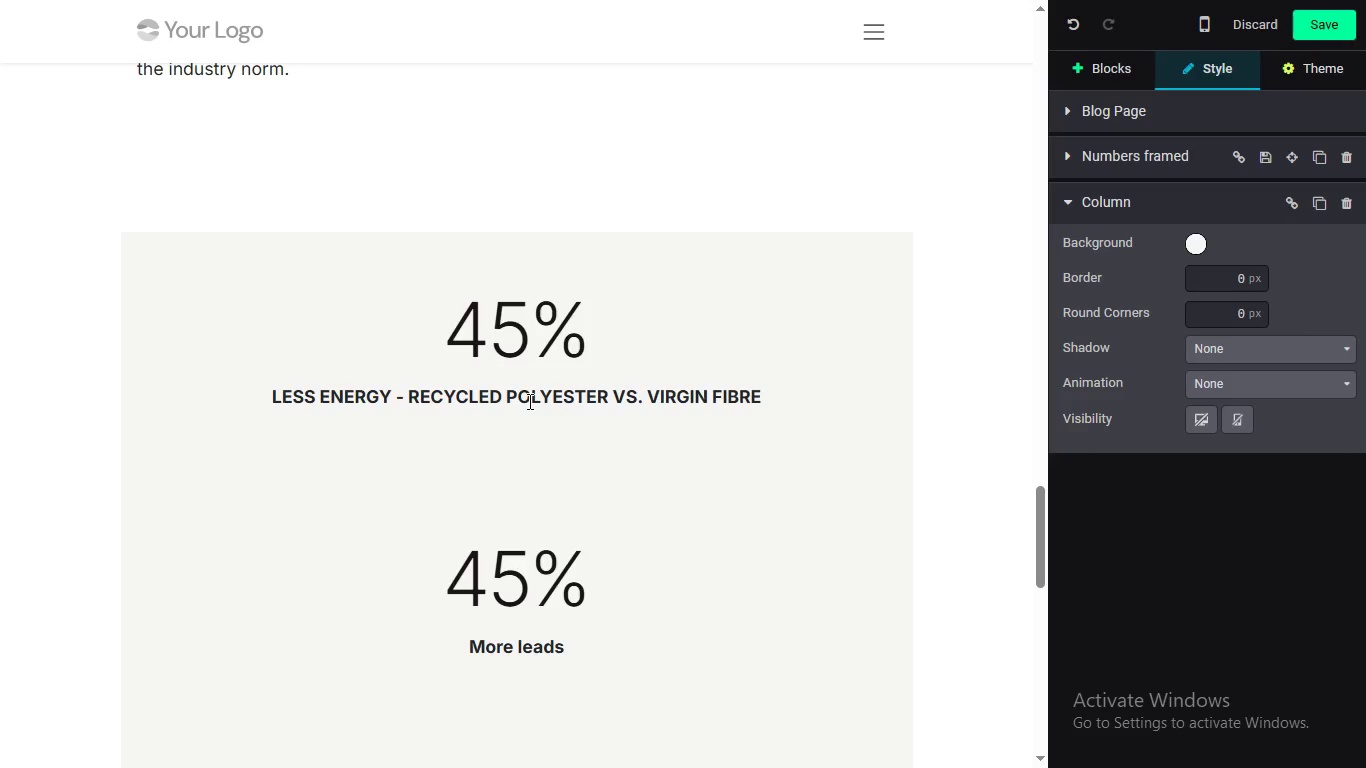 
hold_key(key=N, duration=15.98)
 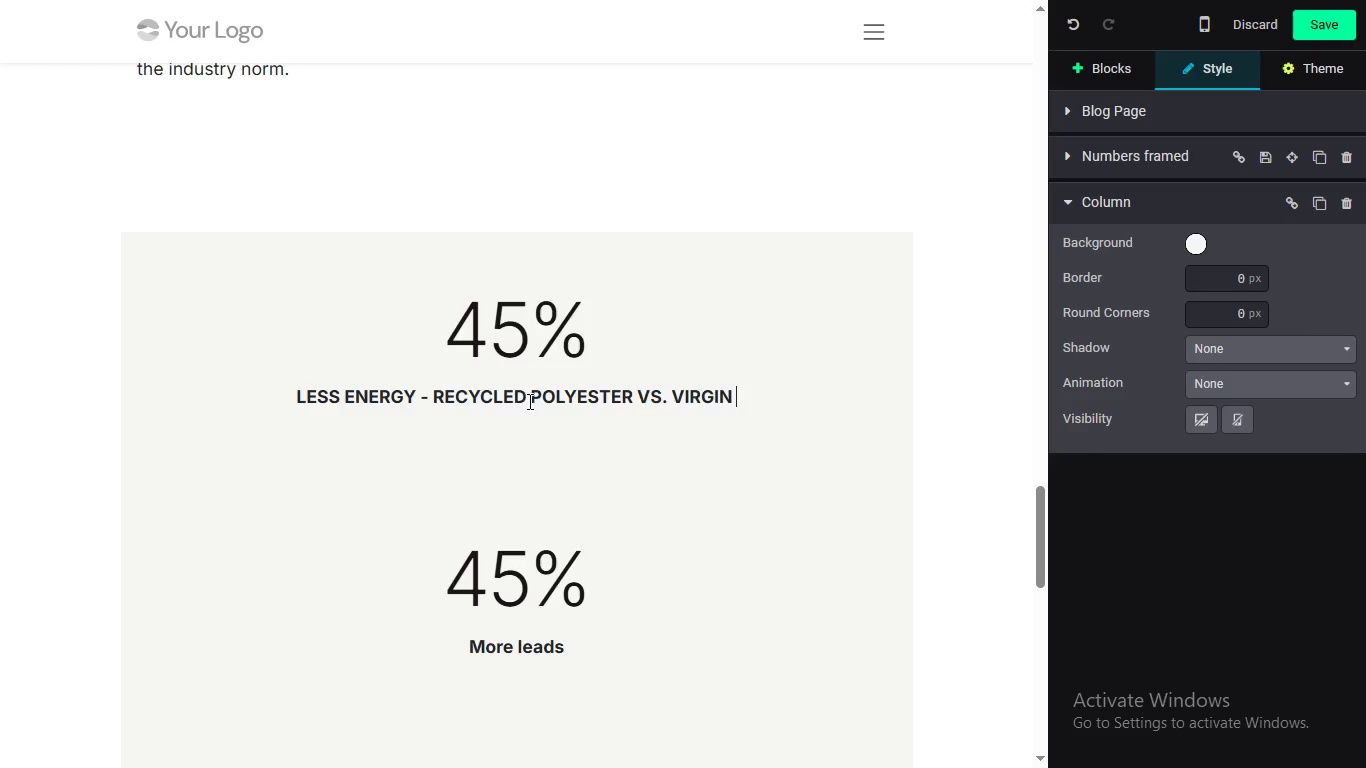 
left_click_drag(start_coordinate=[1040, 497], to_coordinate=[1035, 534])
 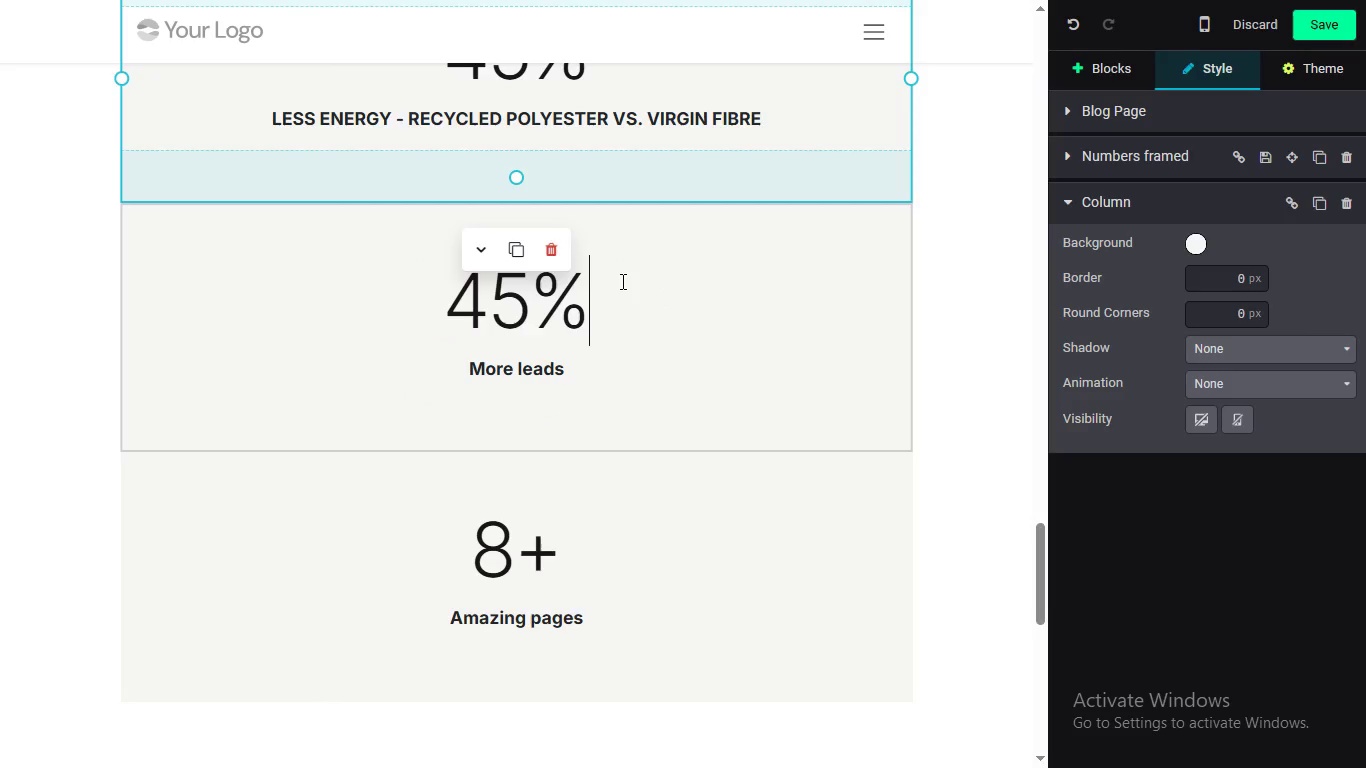 
left_click_drag(start_coordinate=[637, 282], to_coordinate=[455, 301])
 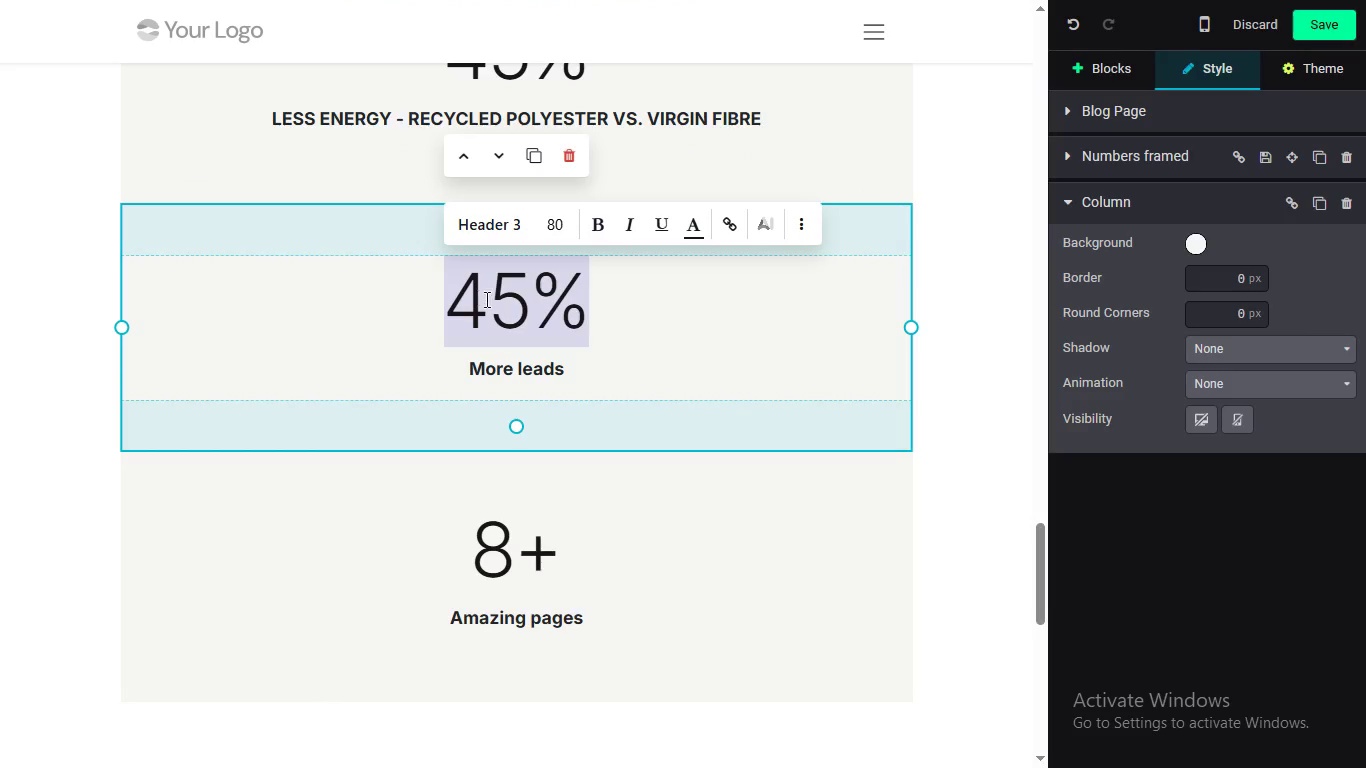 
left_click([534, 302])
 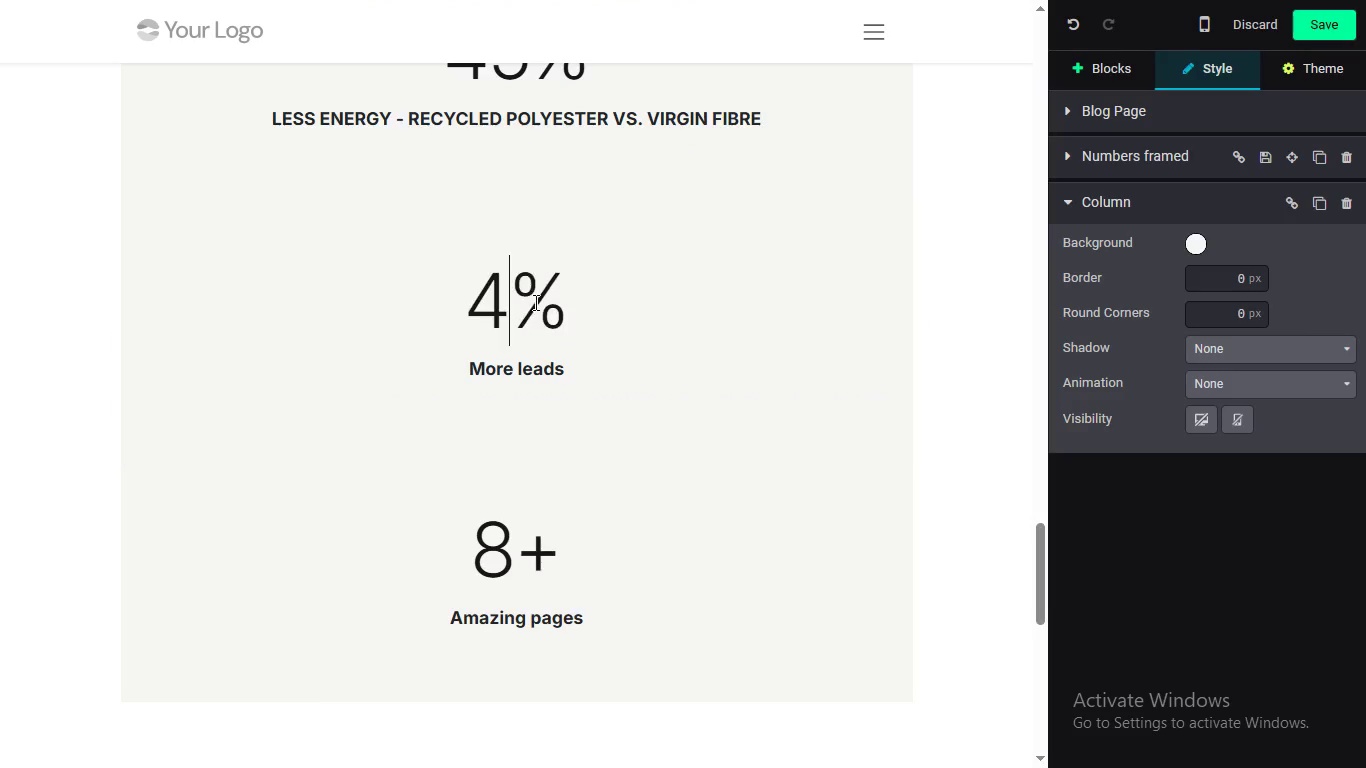 
key(Backspace)
key(Backspace)
type(70)
 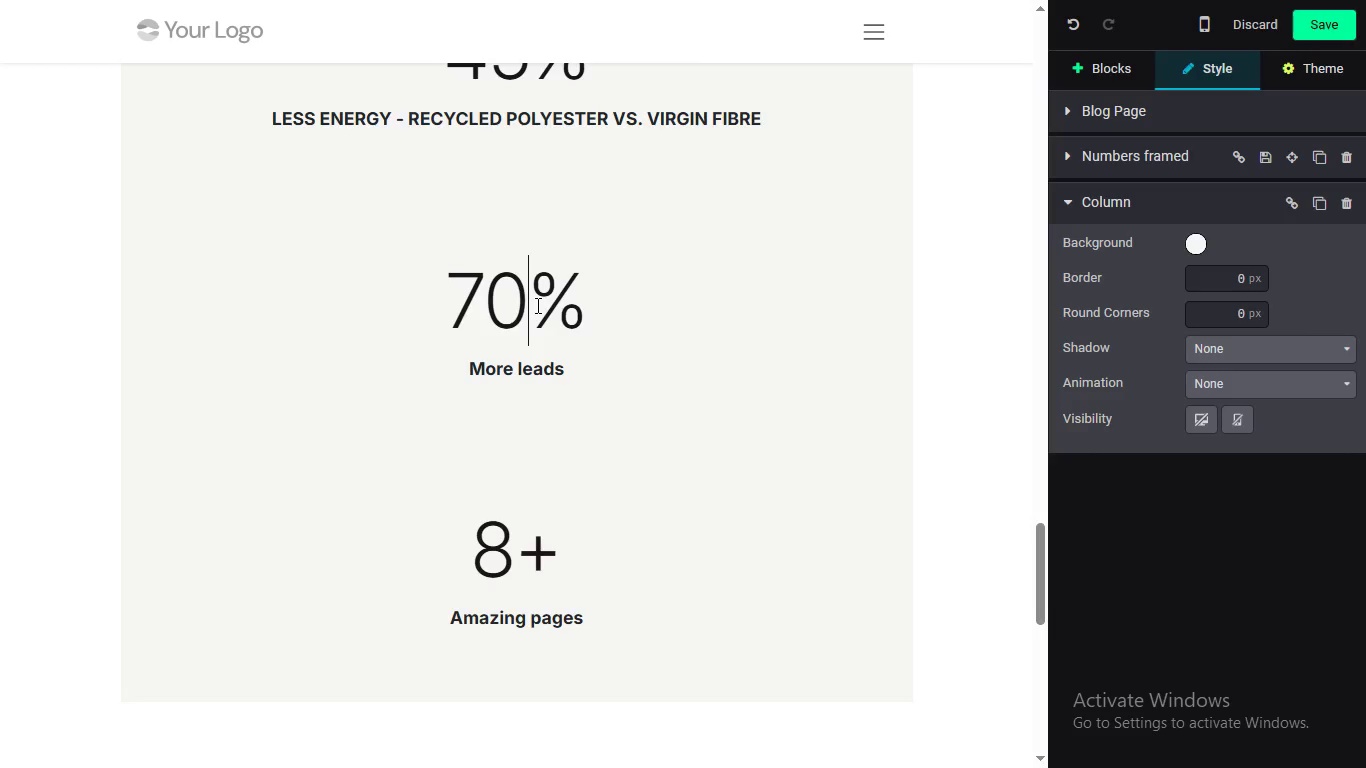 
double_click([532, 367])
 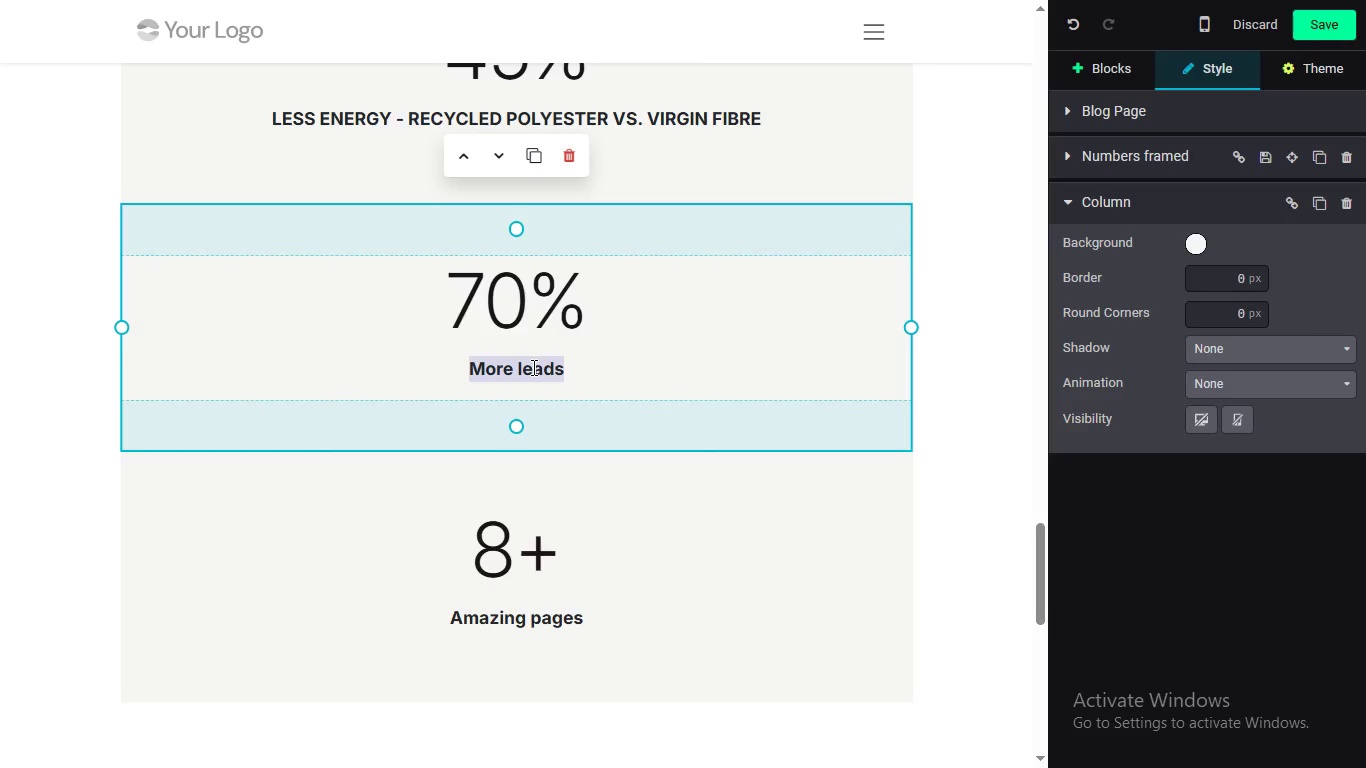 
triple_click([532, 367])
 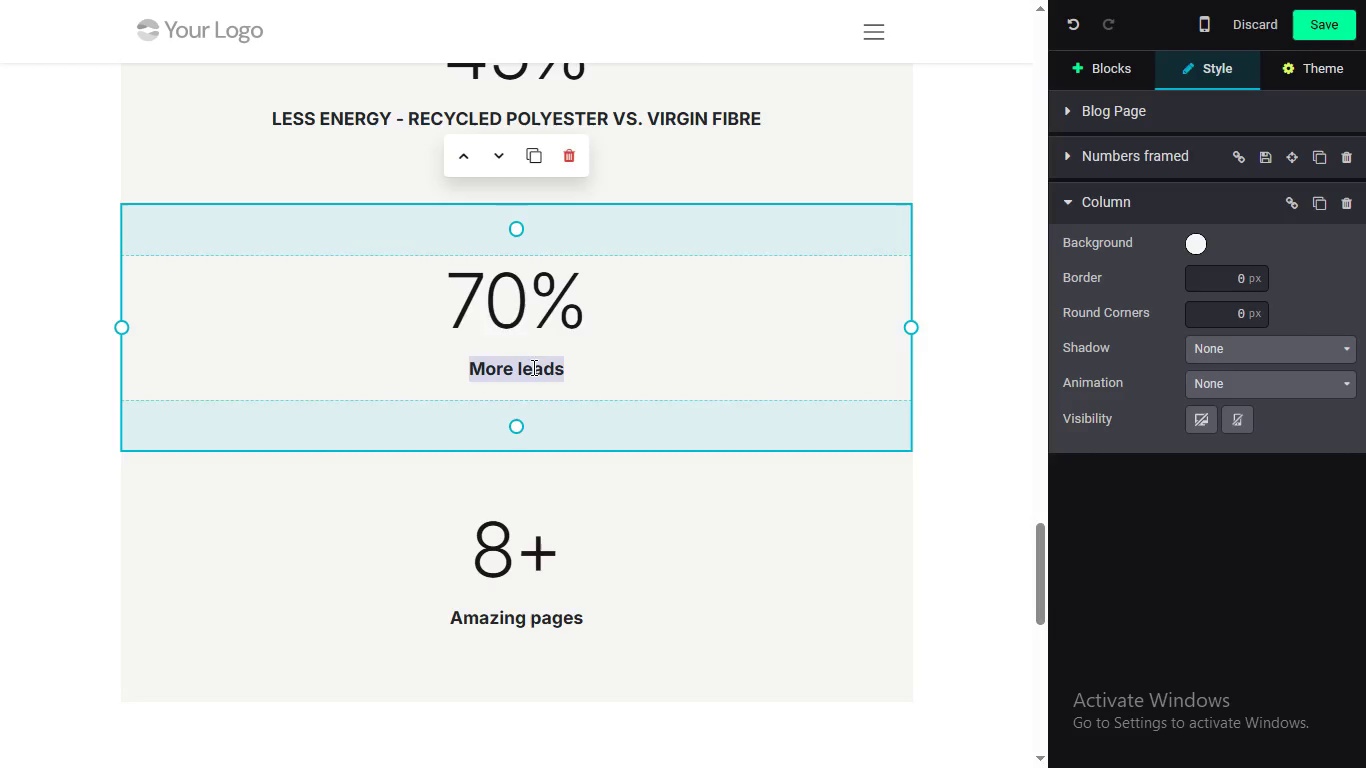 
triple_click([532, 367])
 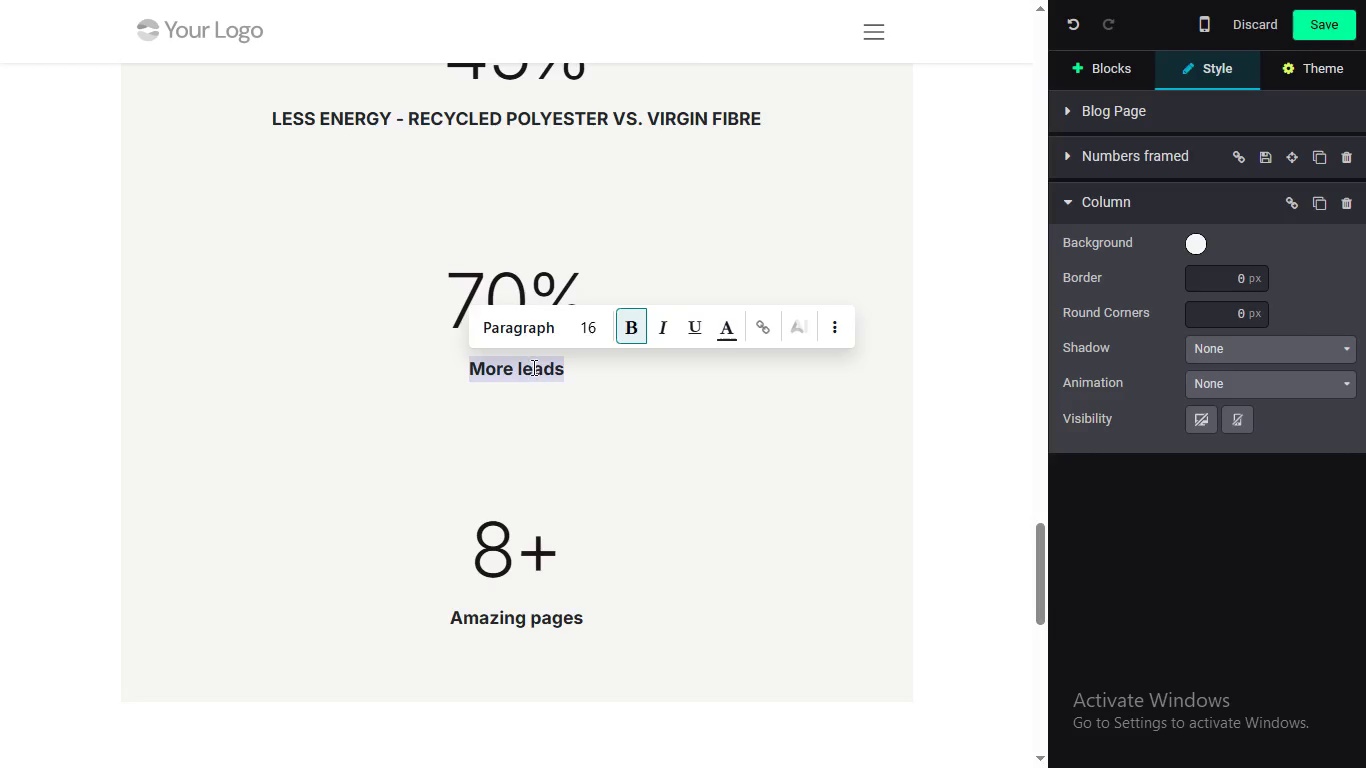 
type(po)
 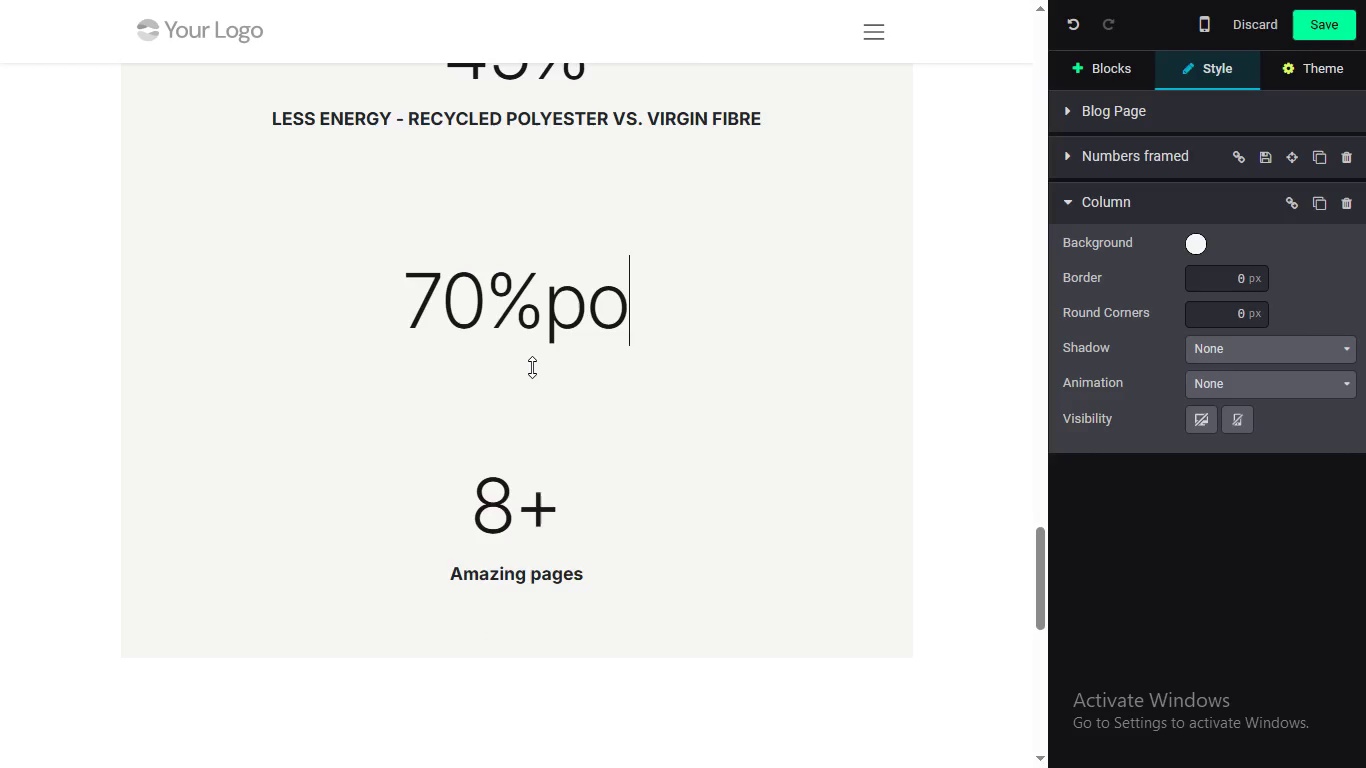 
key(Control+Z)
 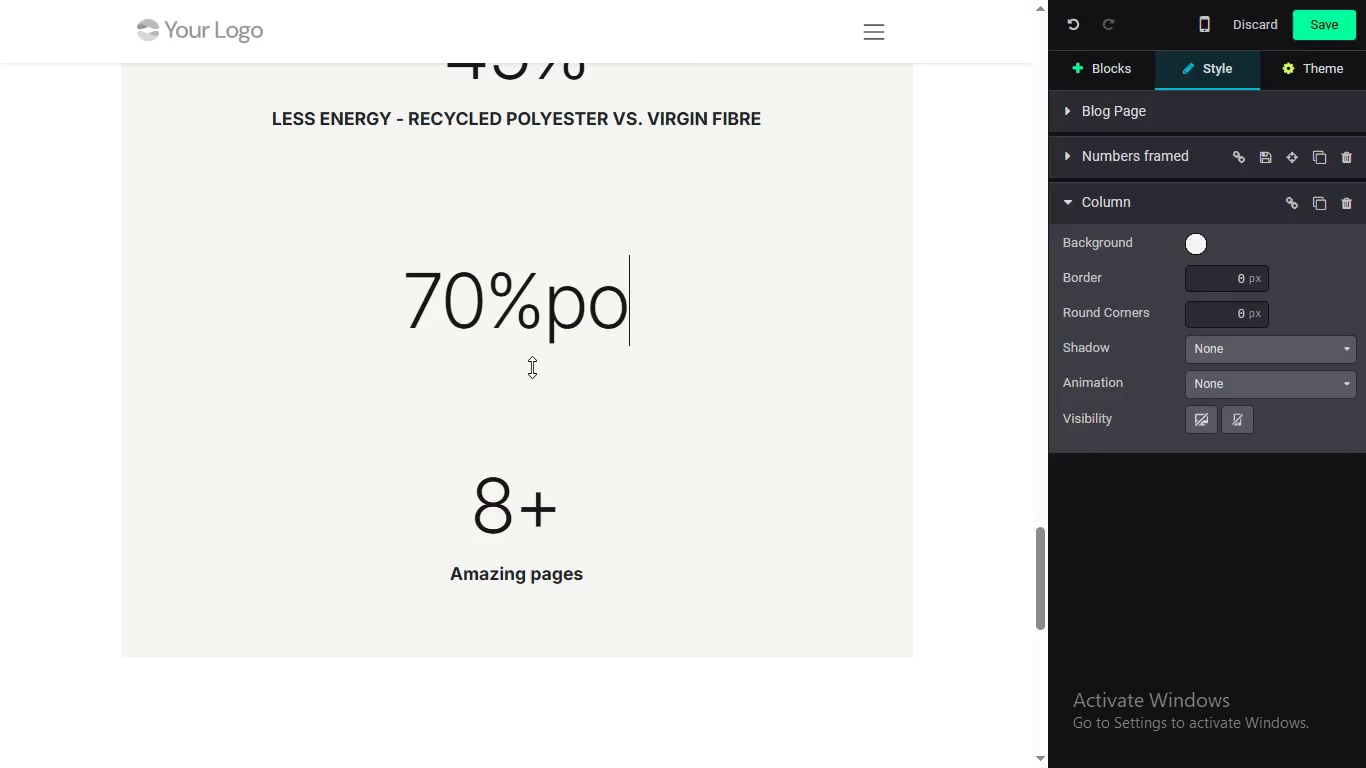 
key(Control+Z)
 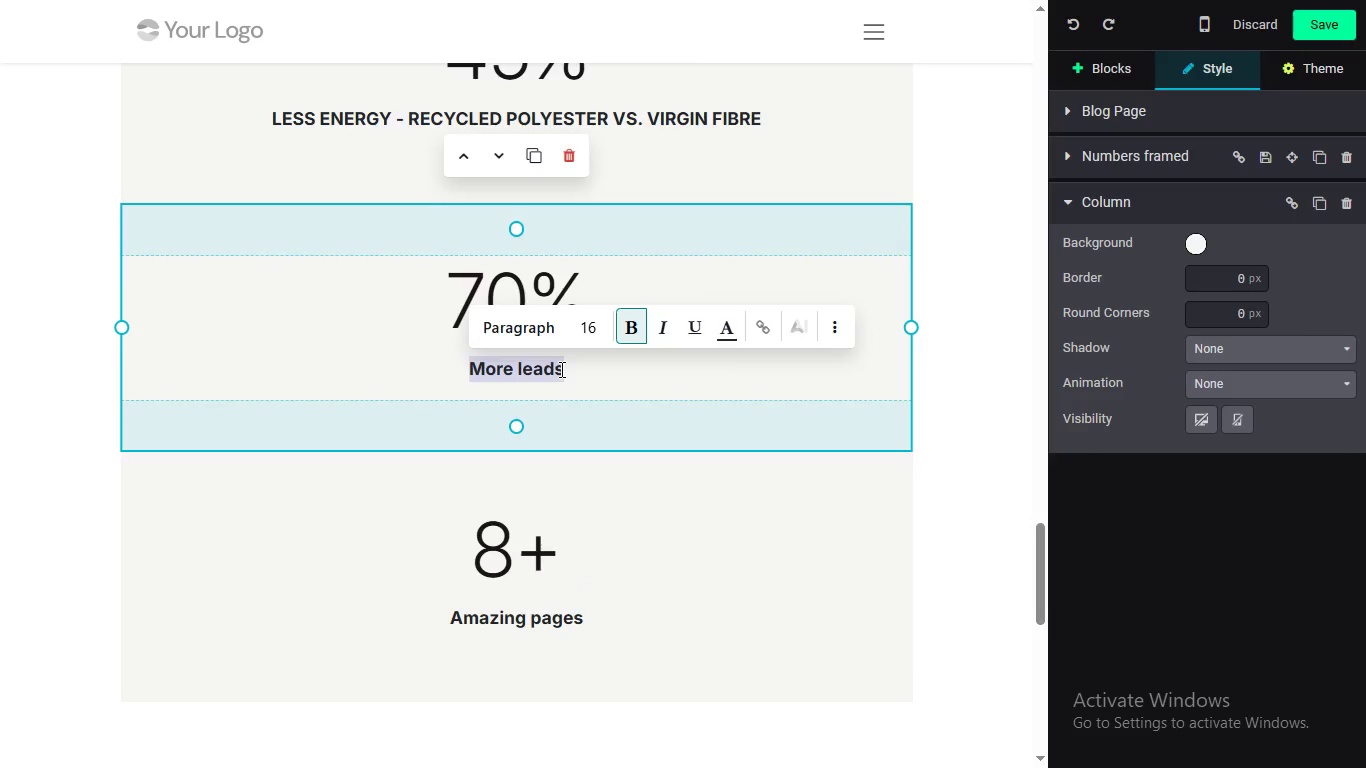 
left_click_drag(start_coordinate=[567, 366], to_coordinate=[554, 372])
 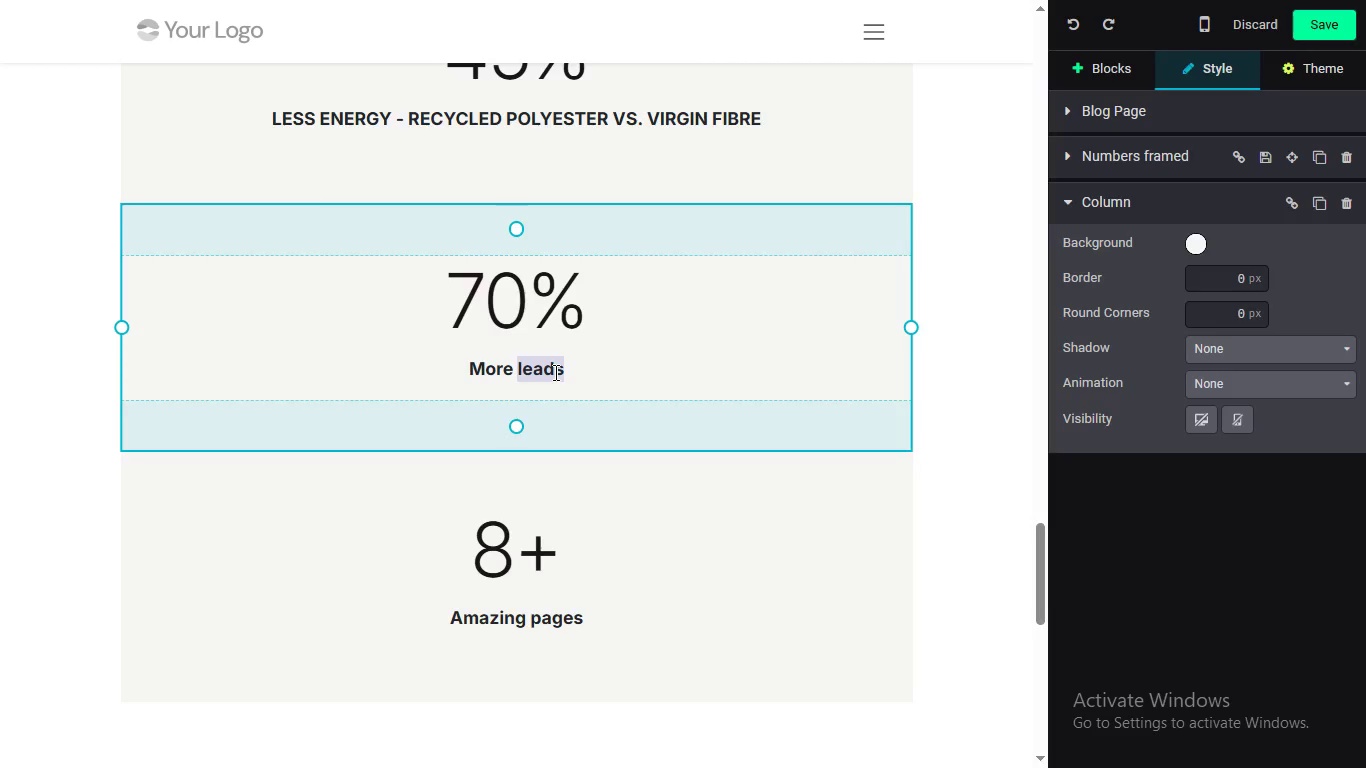 
double_click([554, 372])
 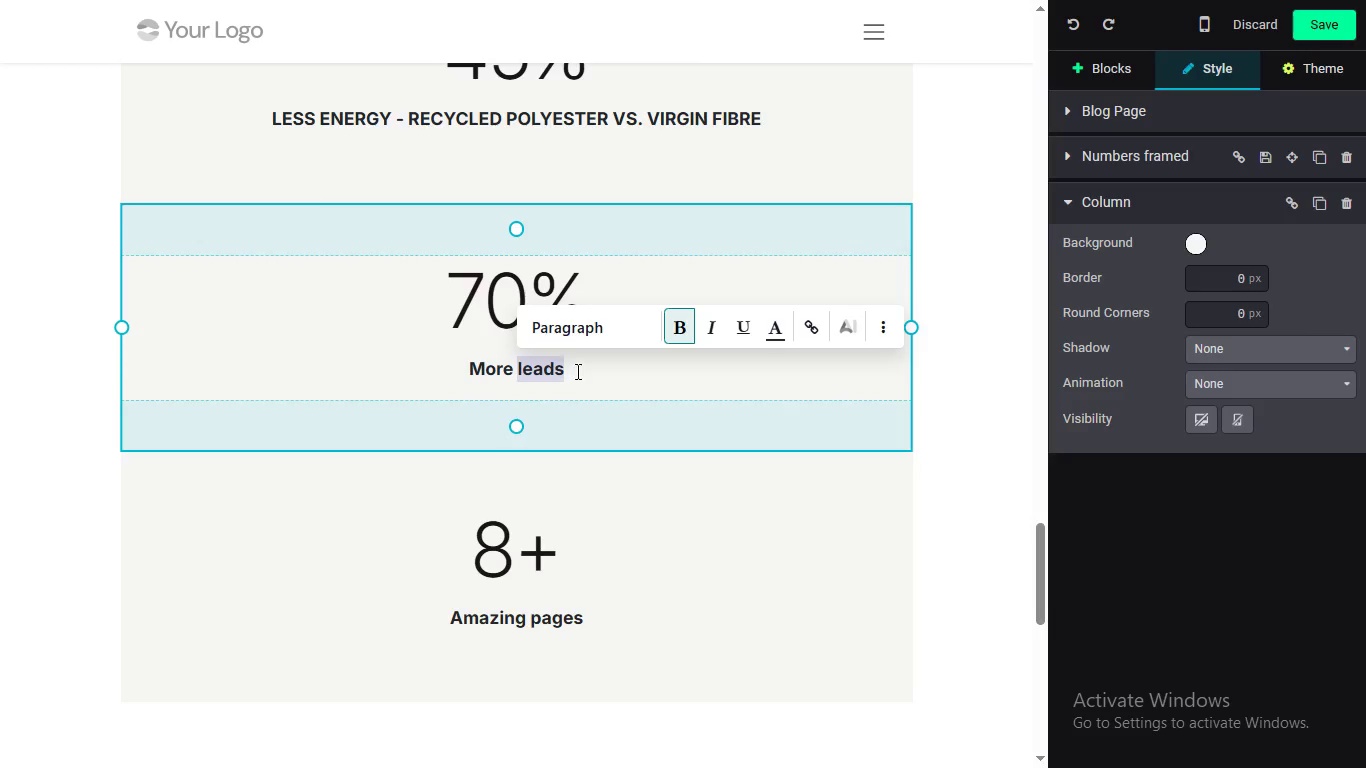 
left_click([576, 371])
 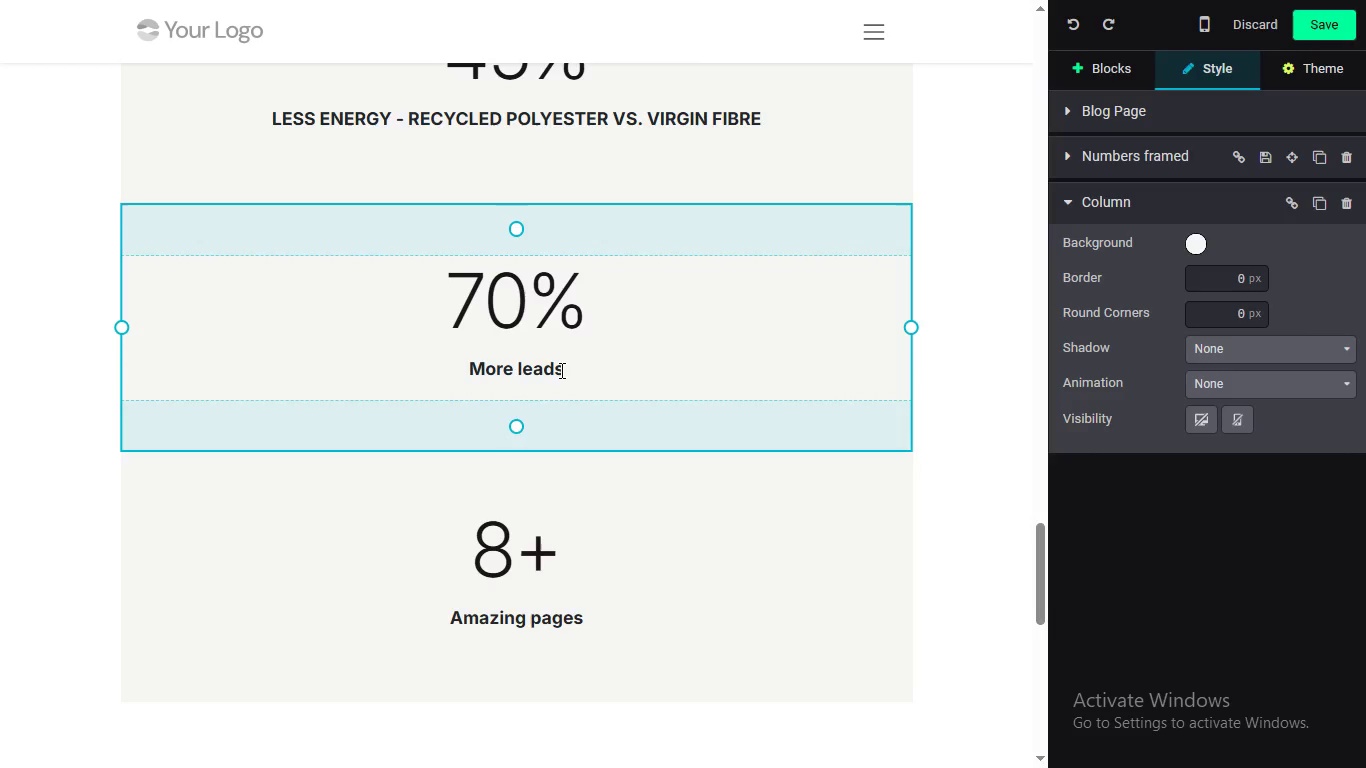 
left_click_drag(start_coordinate=[576, 371], to_coordinate=[489, 370])
 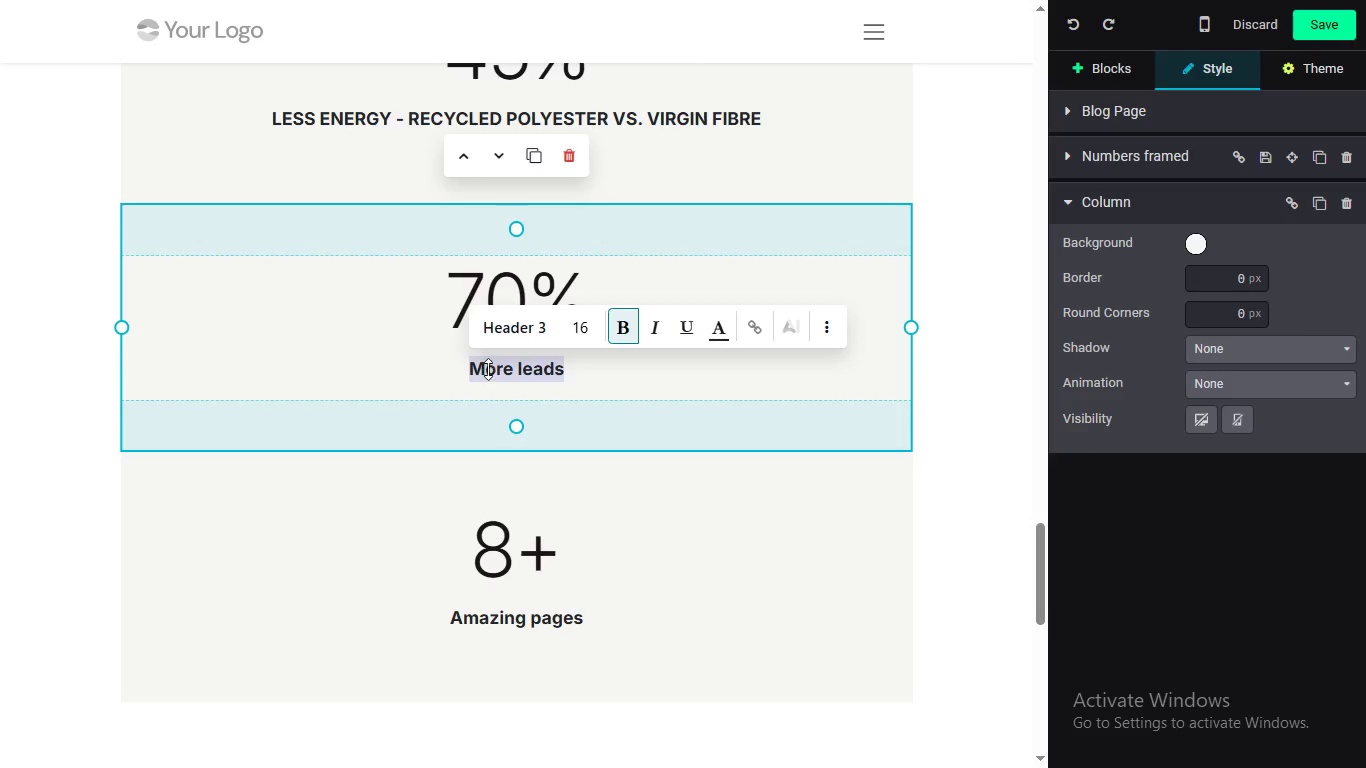 
key(Backspace)
 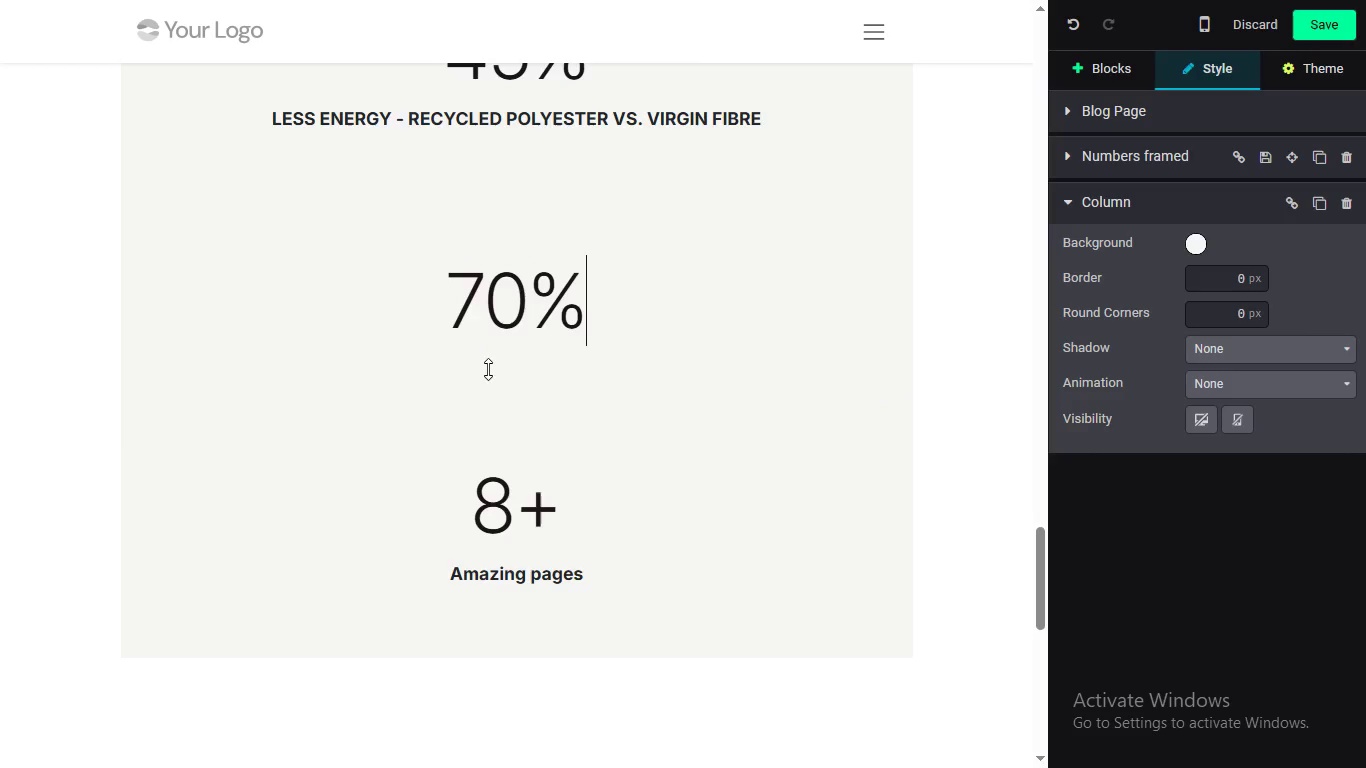 
key(Control+Z)
 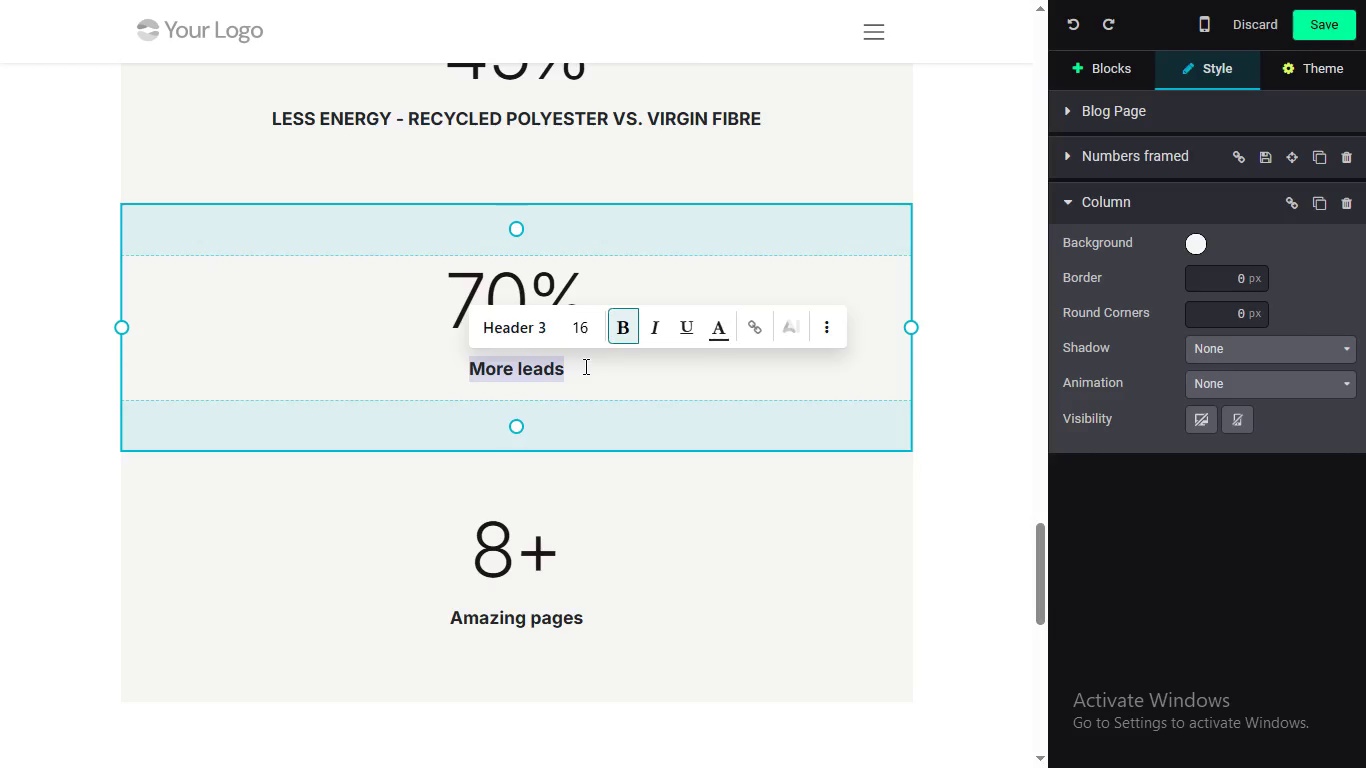 
left_click([585, 366])
 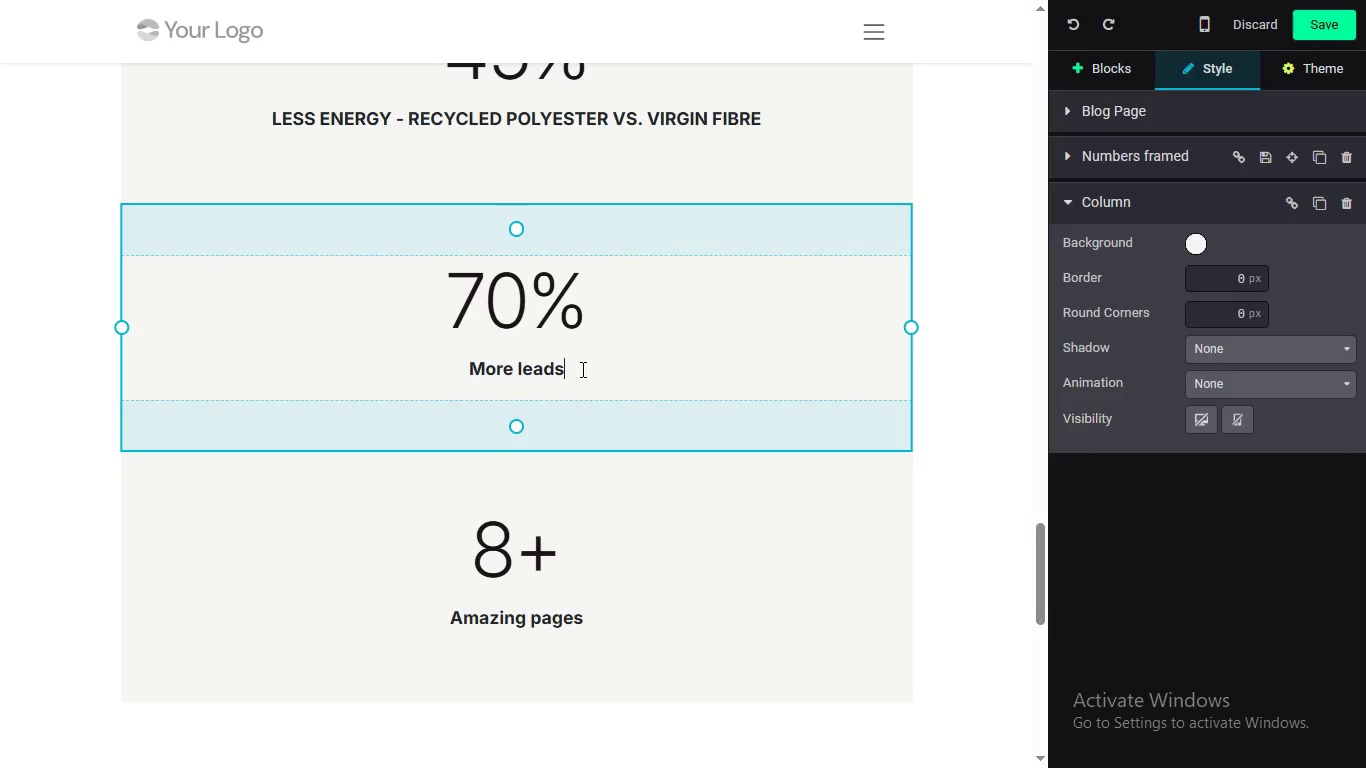 
left_click_drag(start_coordinate=[586, 367], to_coordinate=[481, 371])
 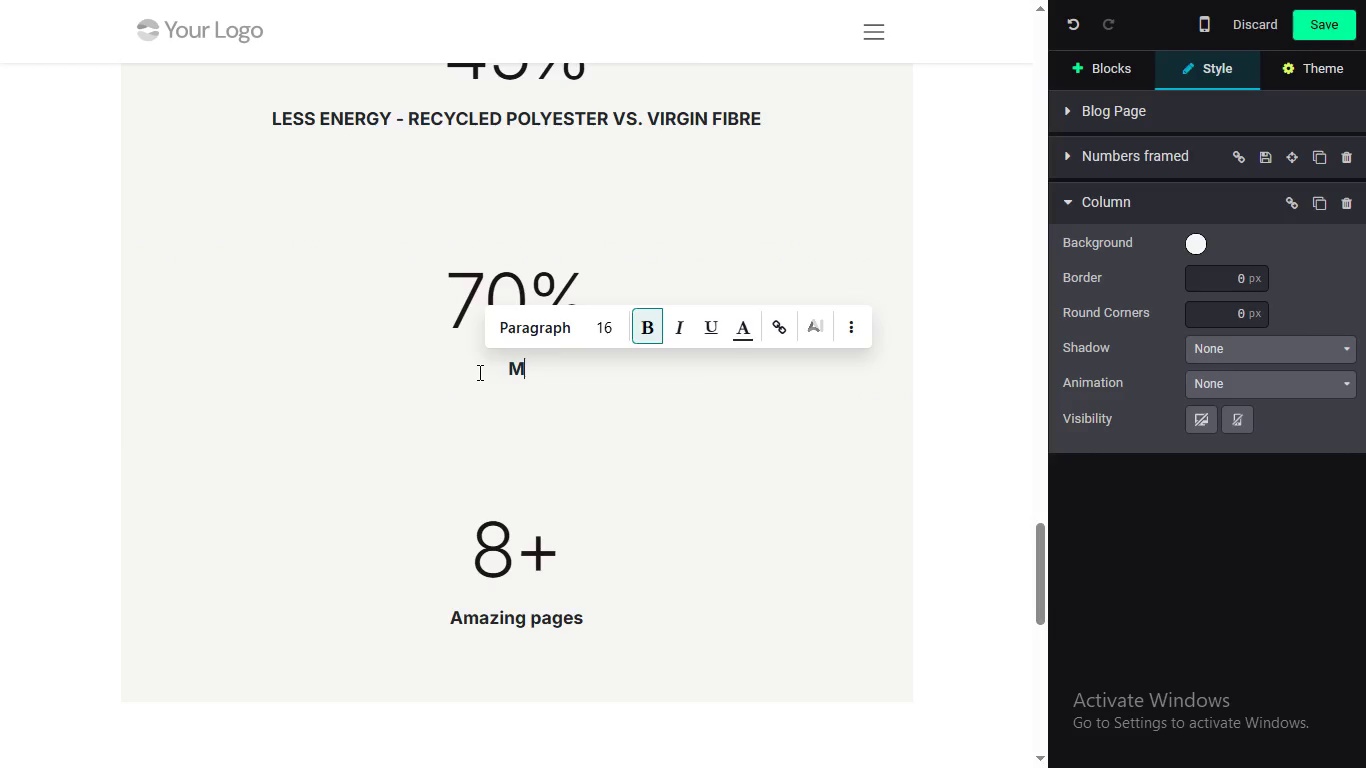 
key(Backspace)
key(Backspace)
type(POST-CONSUMER CONTENT)
 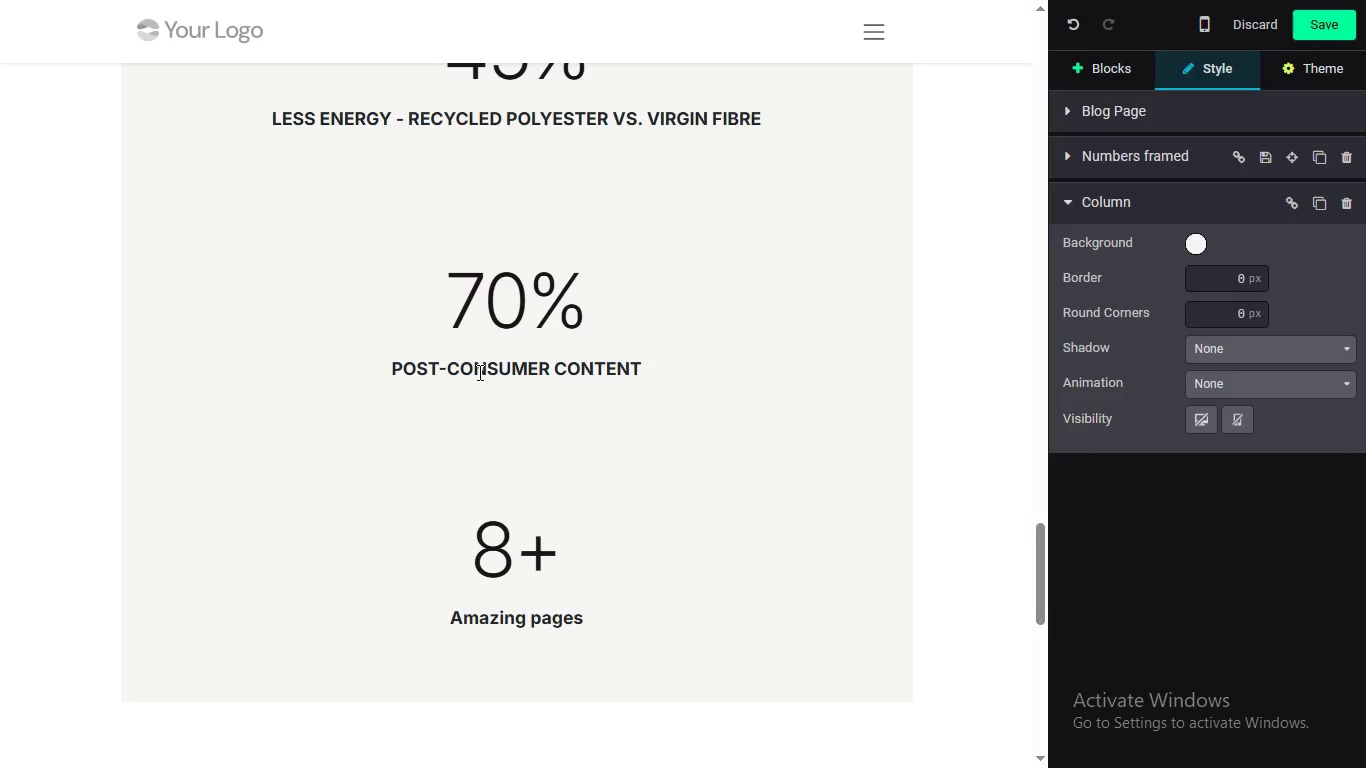 
wait(21.47)
 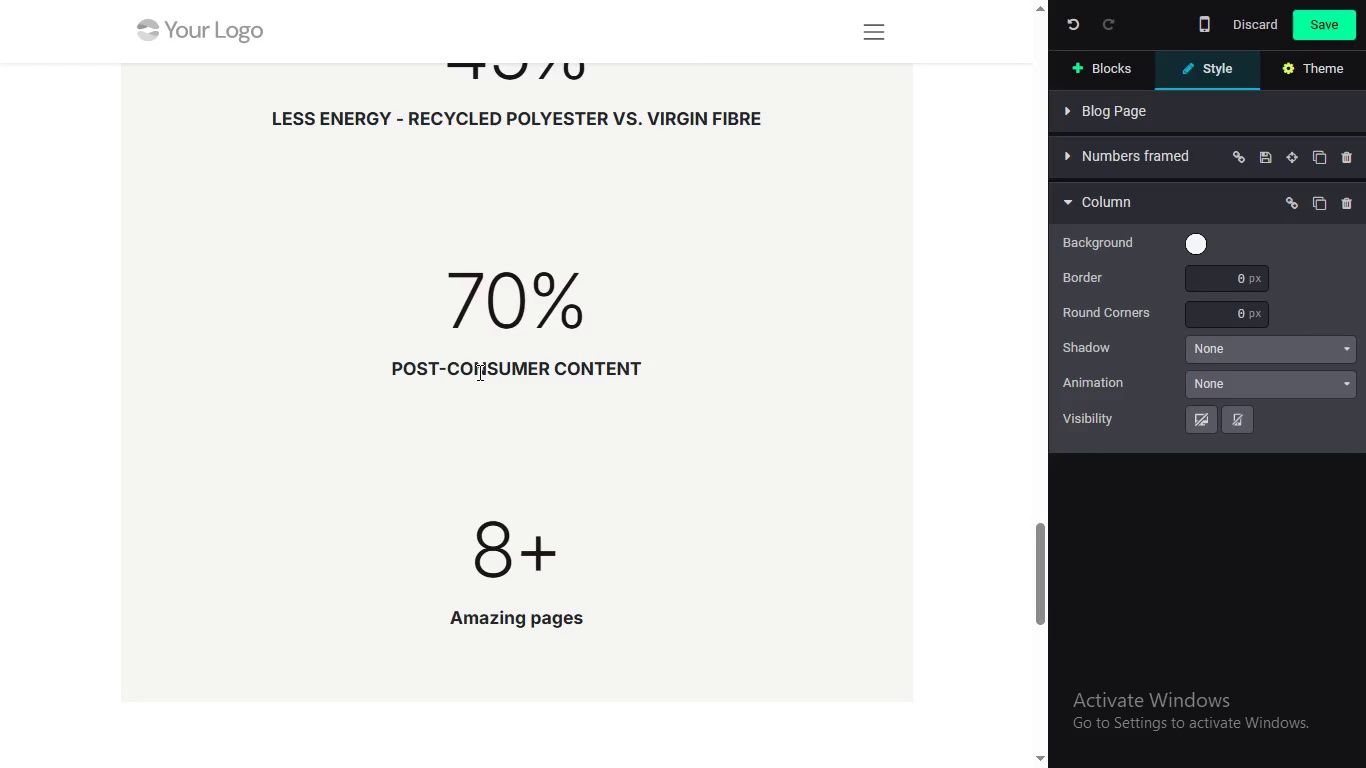 
key(Semicolon)
 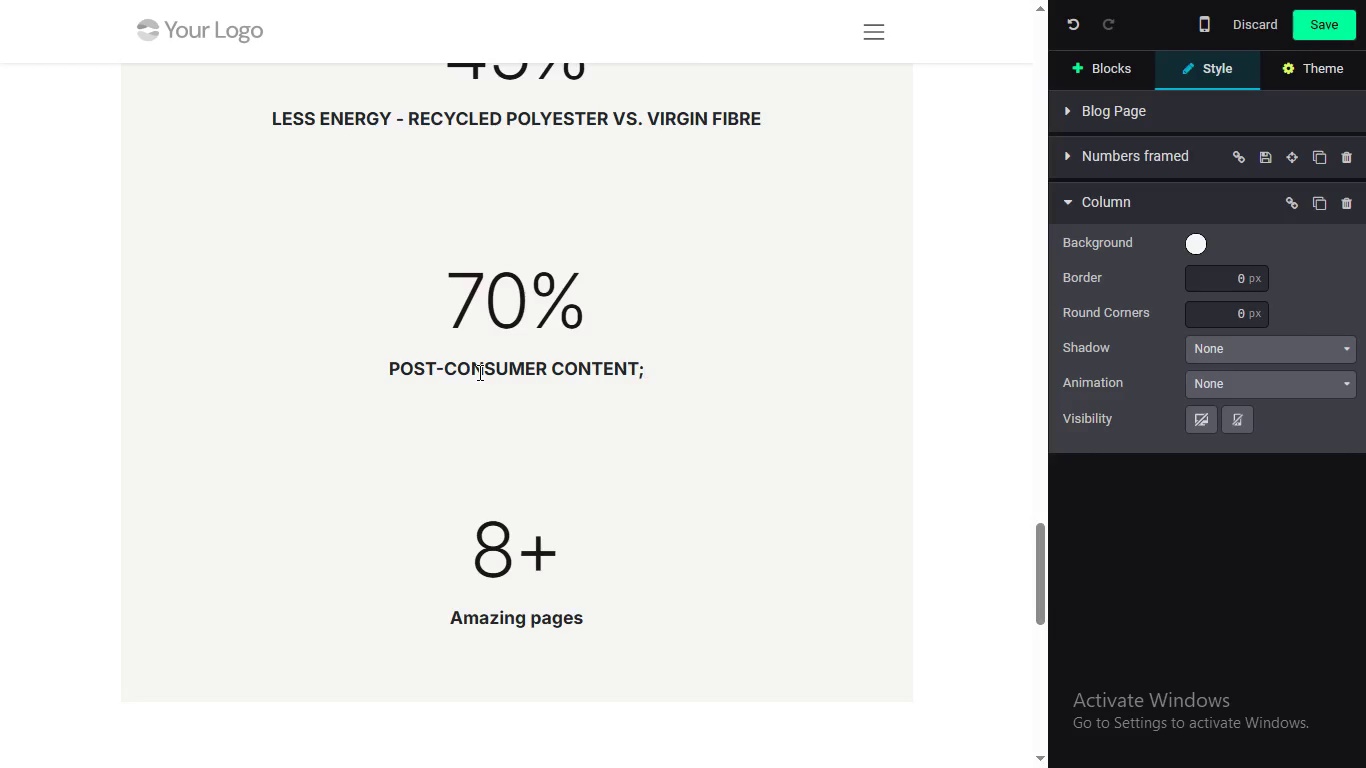 
wait(20.06)
 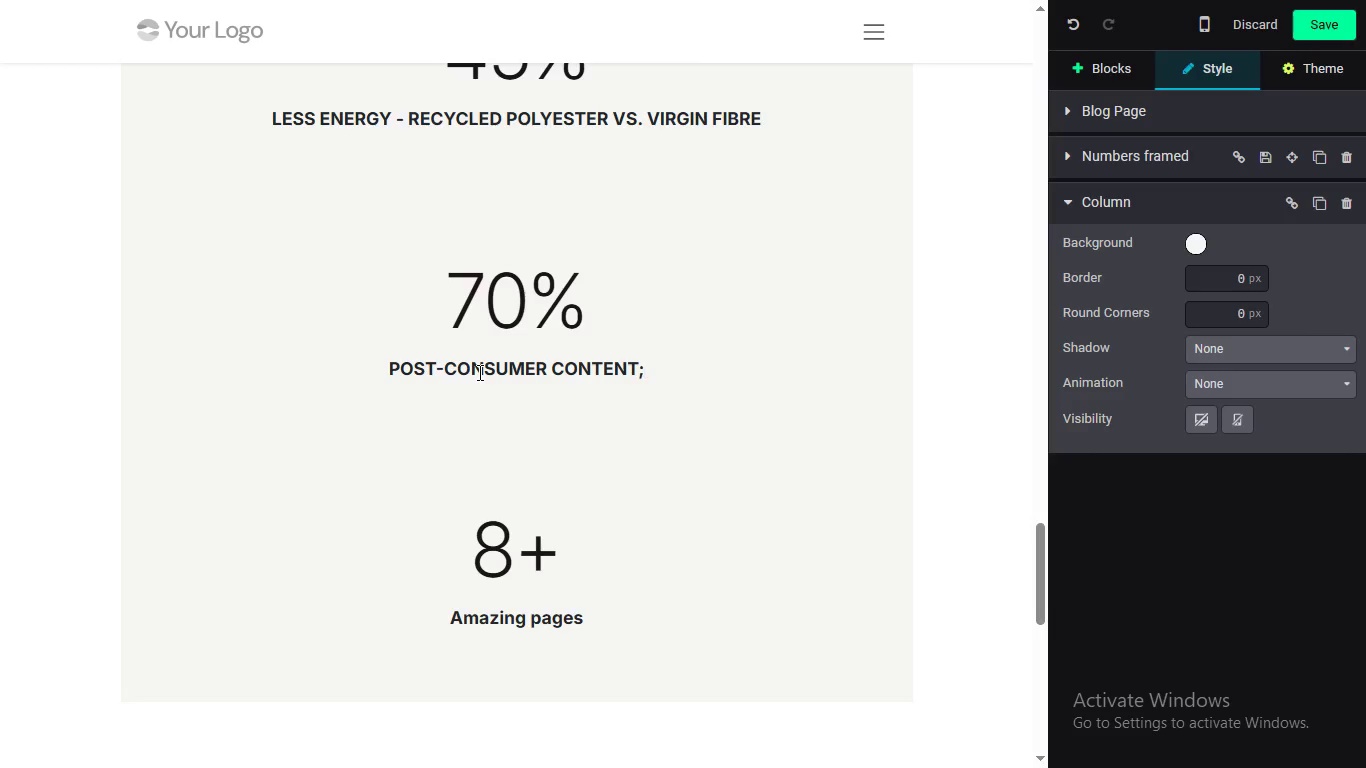 
left_click([416, 112])
 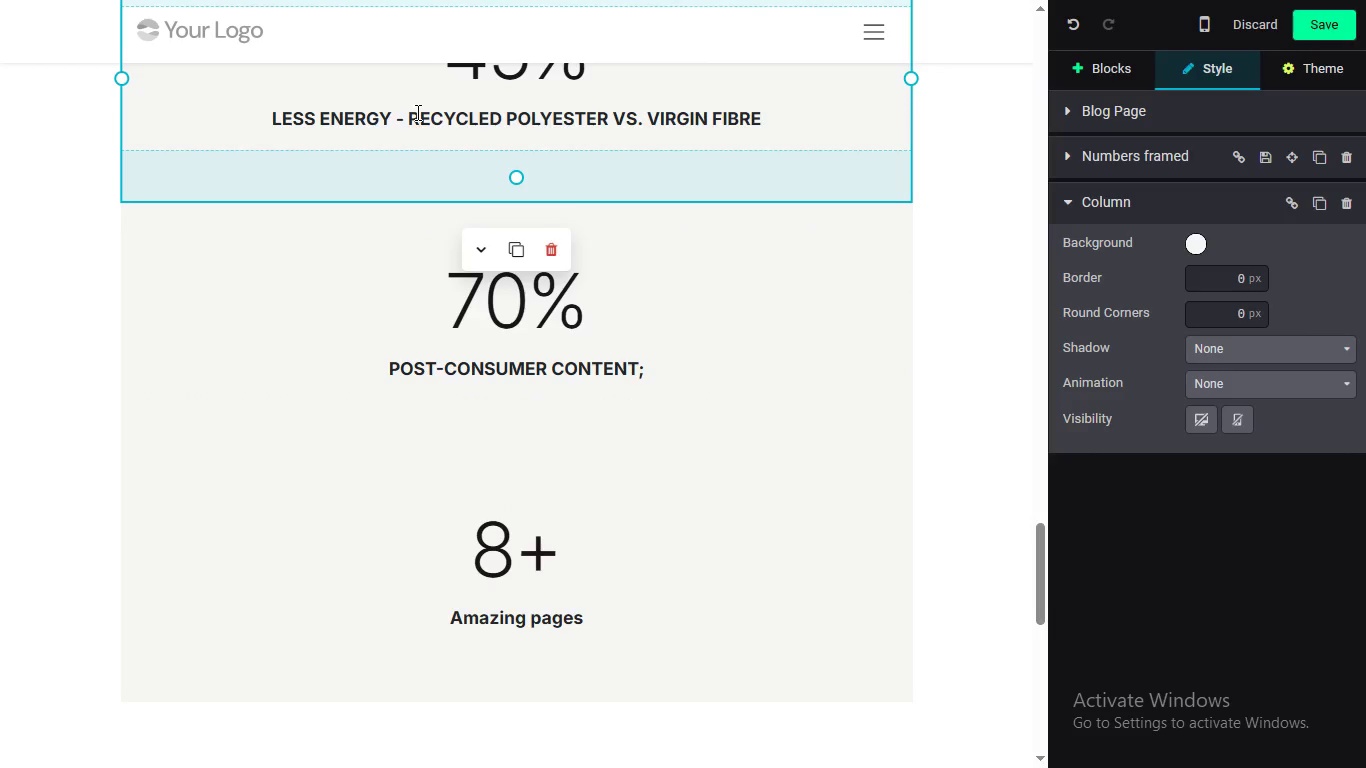 
left_click([408, 112])
 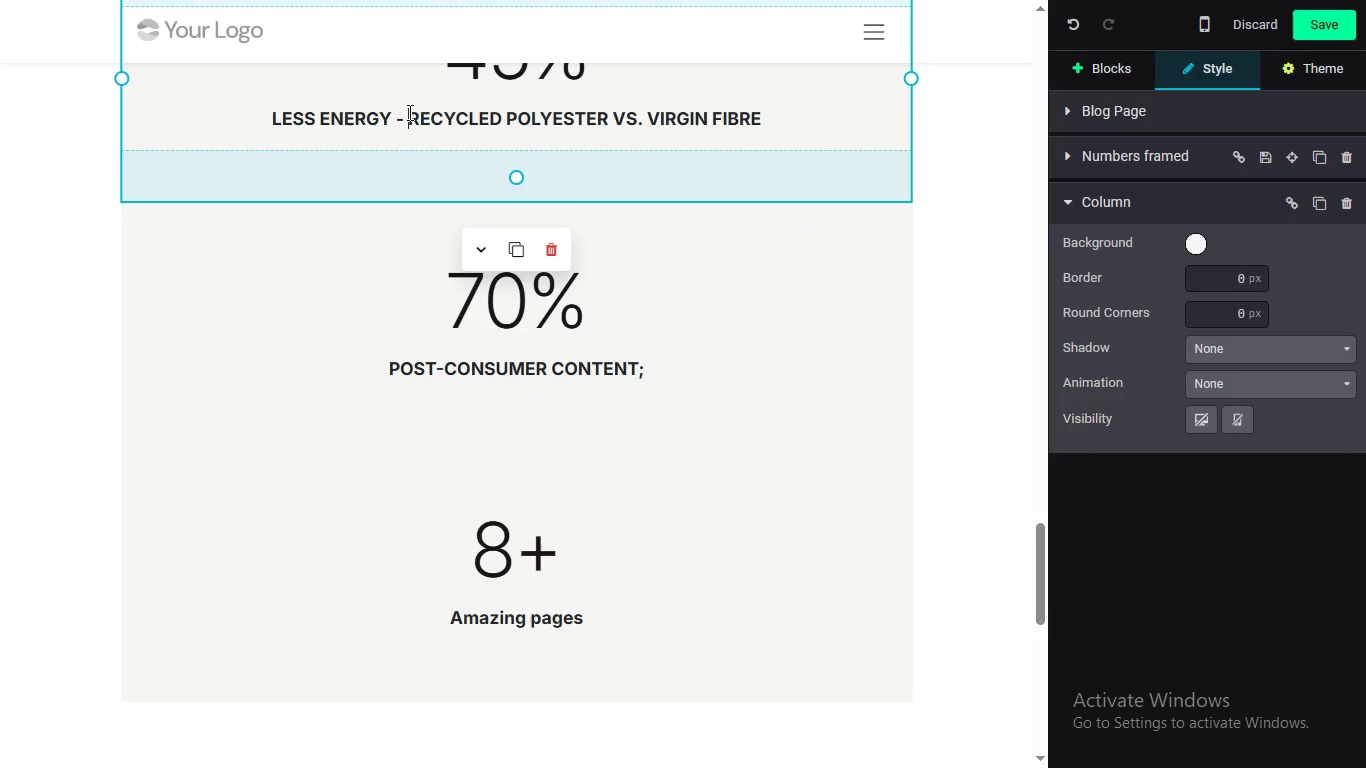 
key(Shift+9)
 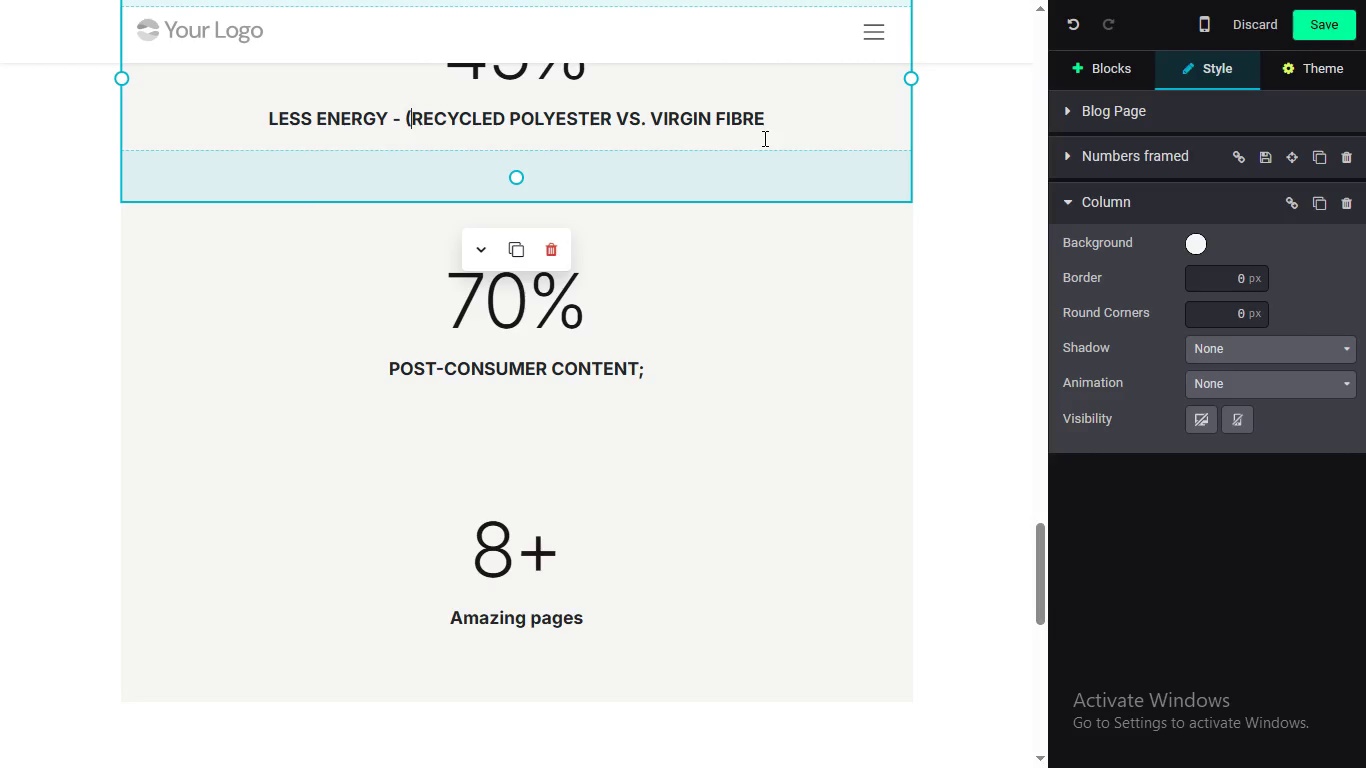 
left_click([763, 138])
 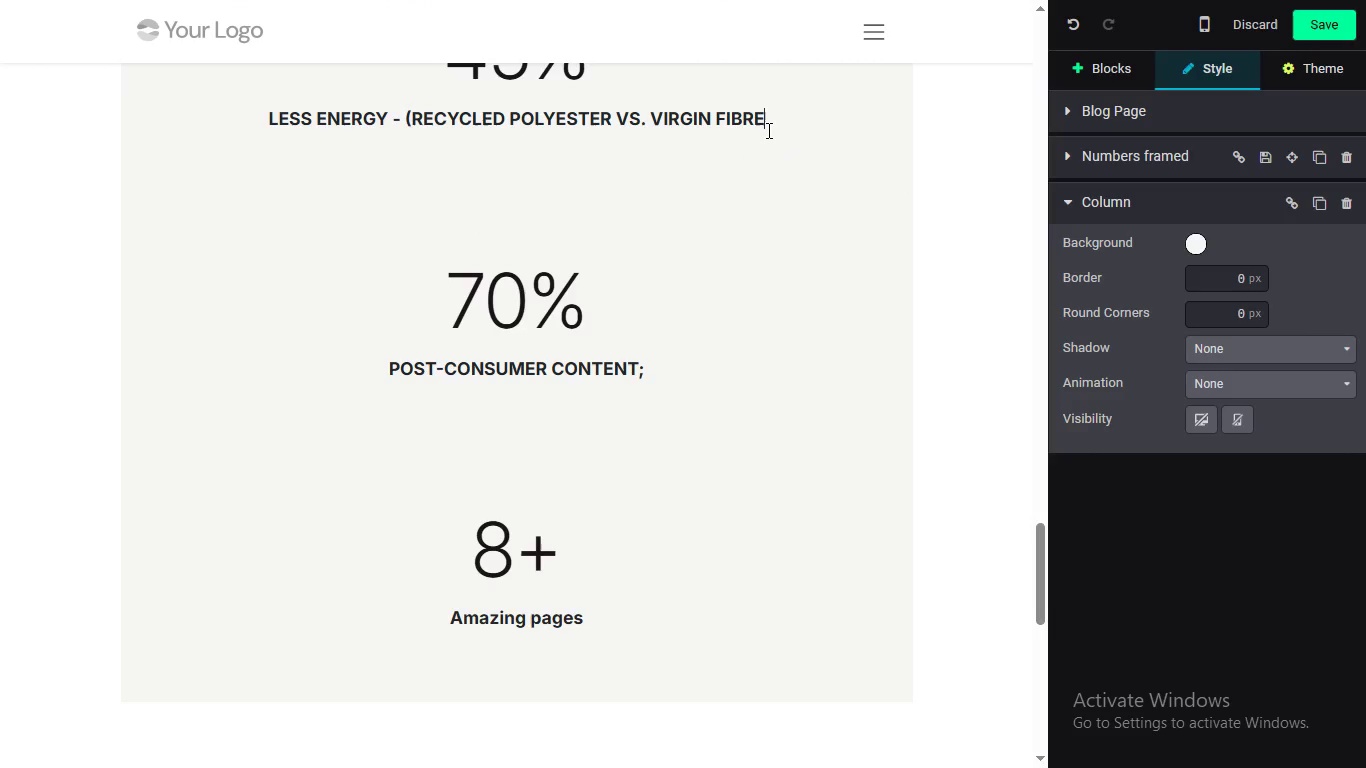 
key(Shift+0)
 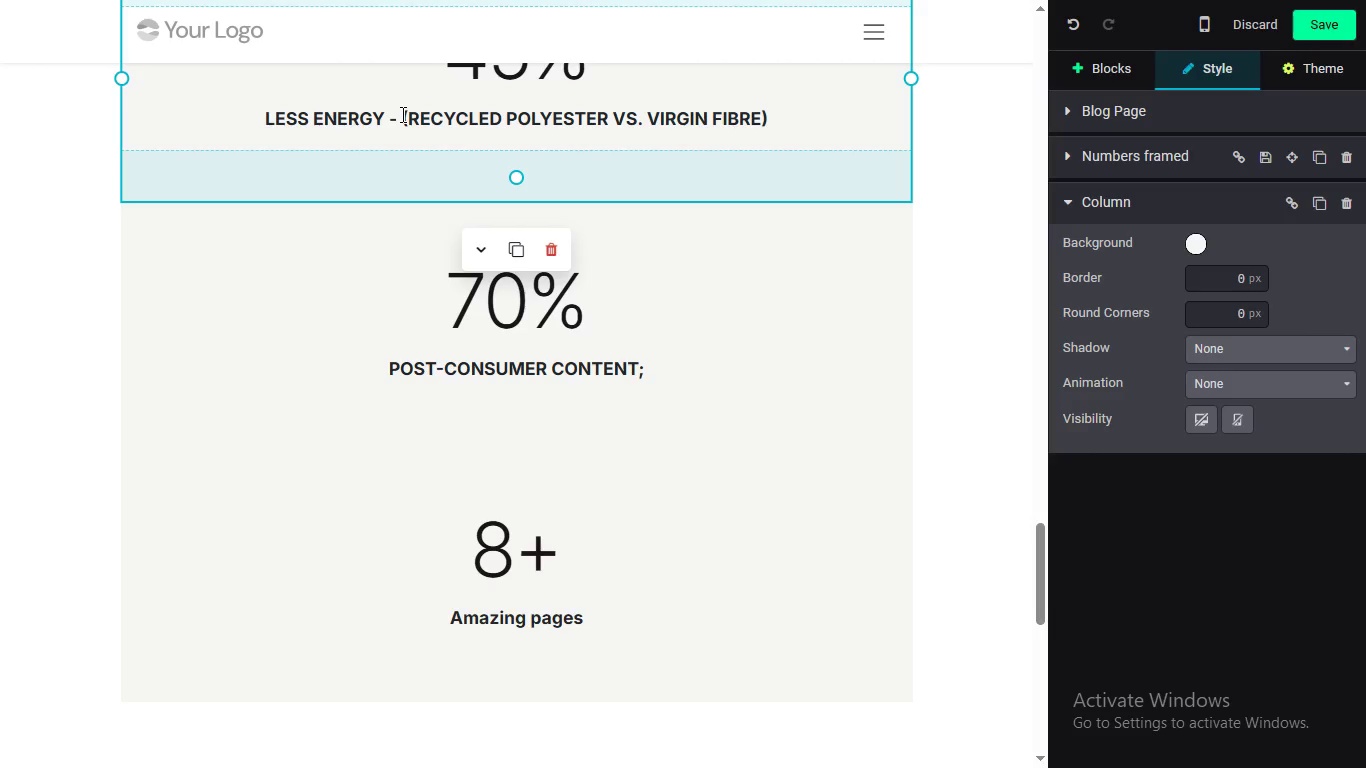 
left_click([401, 114])
 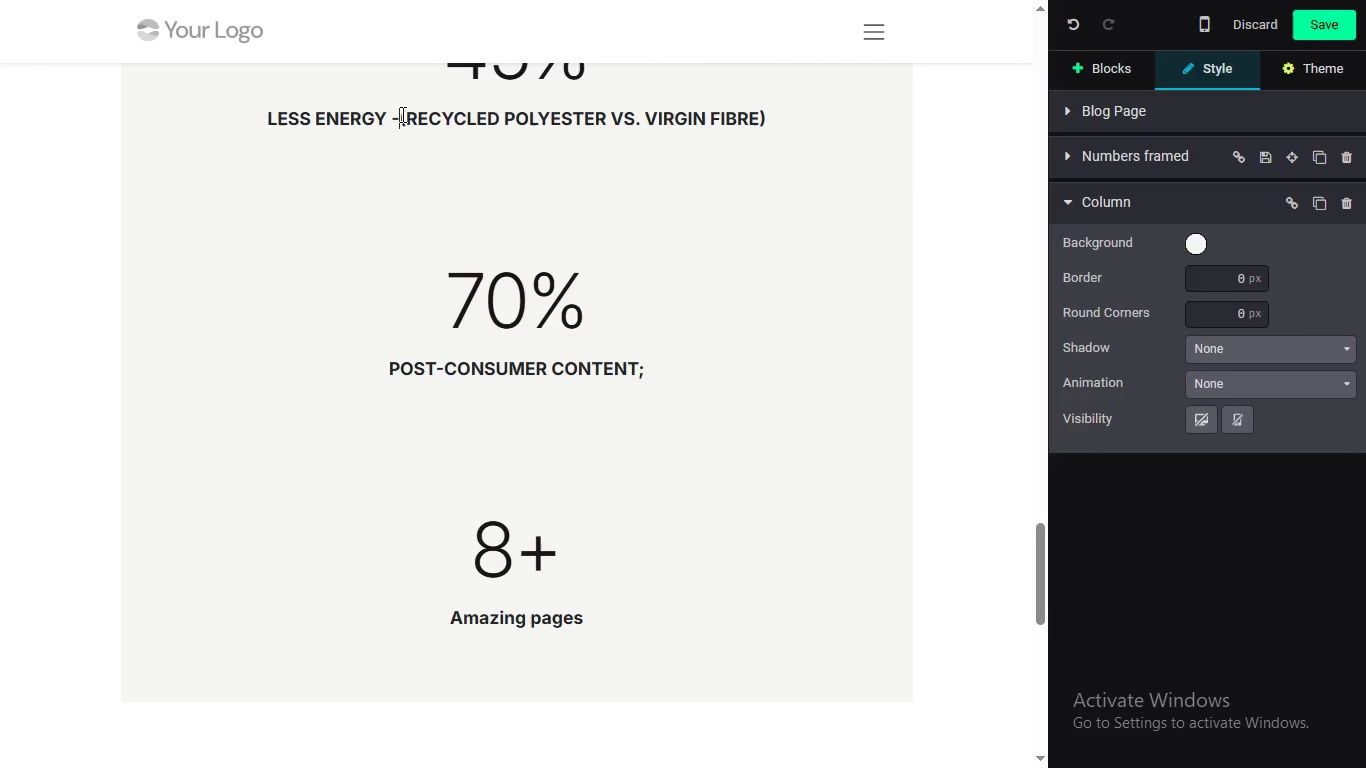 
key(Backspace)
 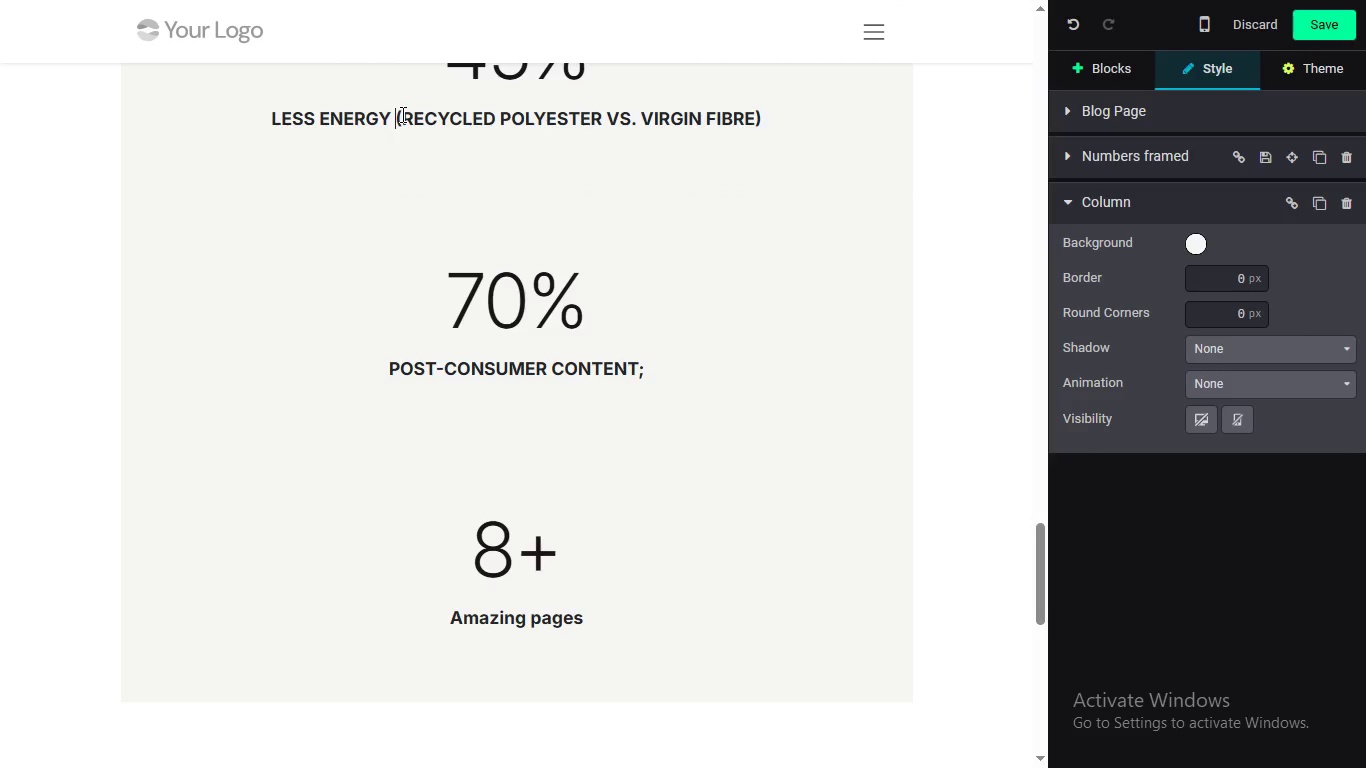 
key(Backspace)
 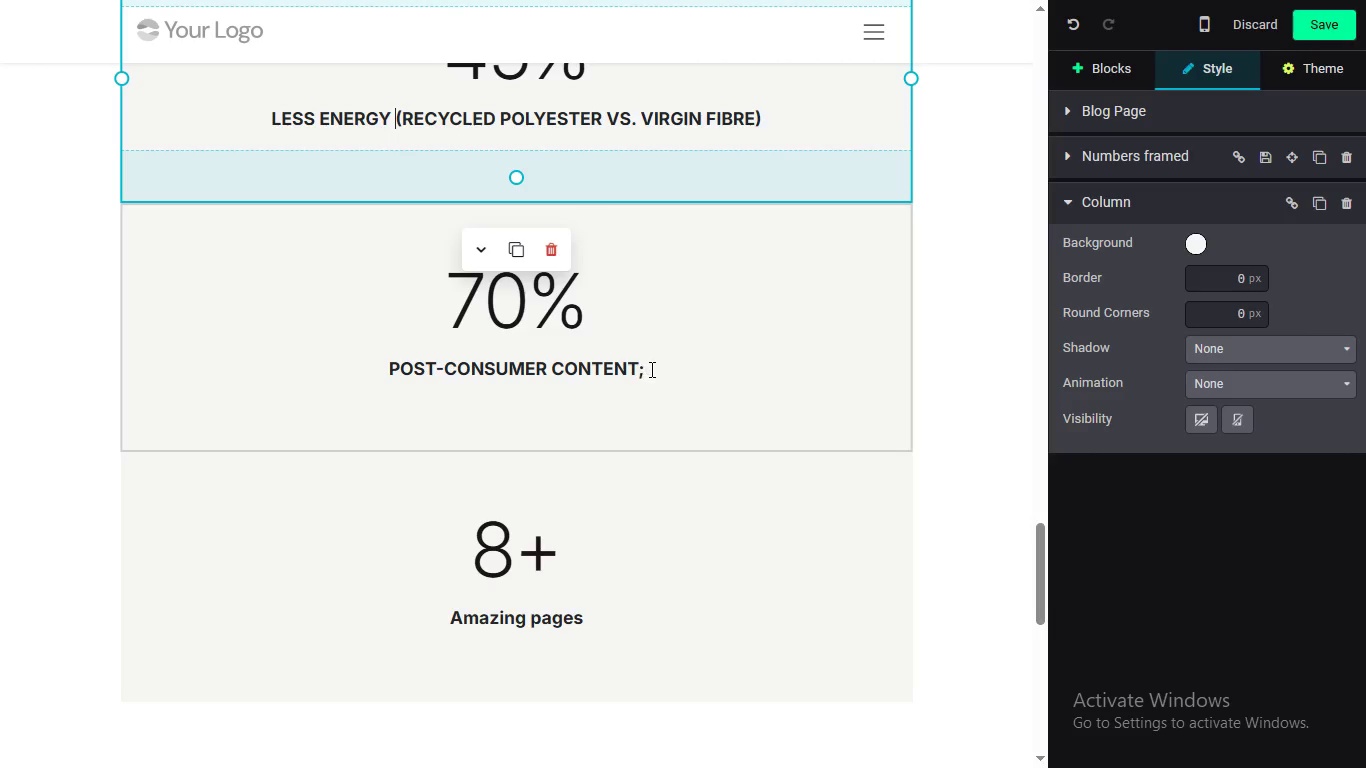 
left_click([651, 370])
 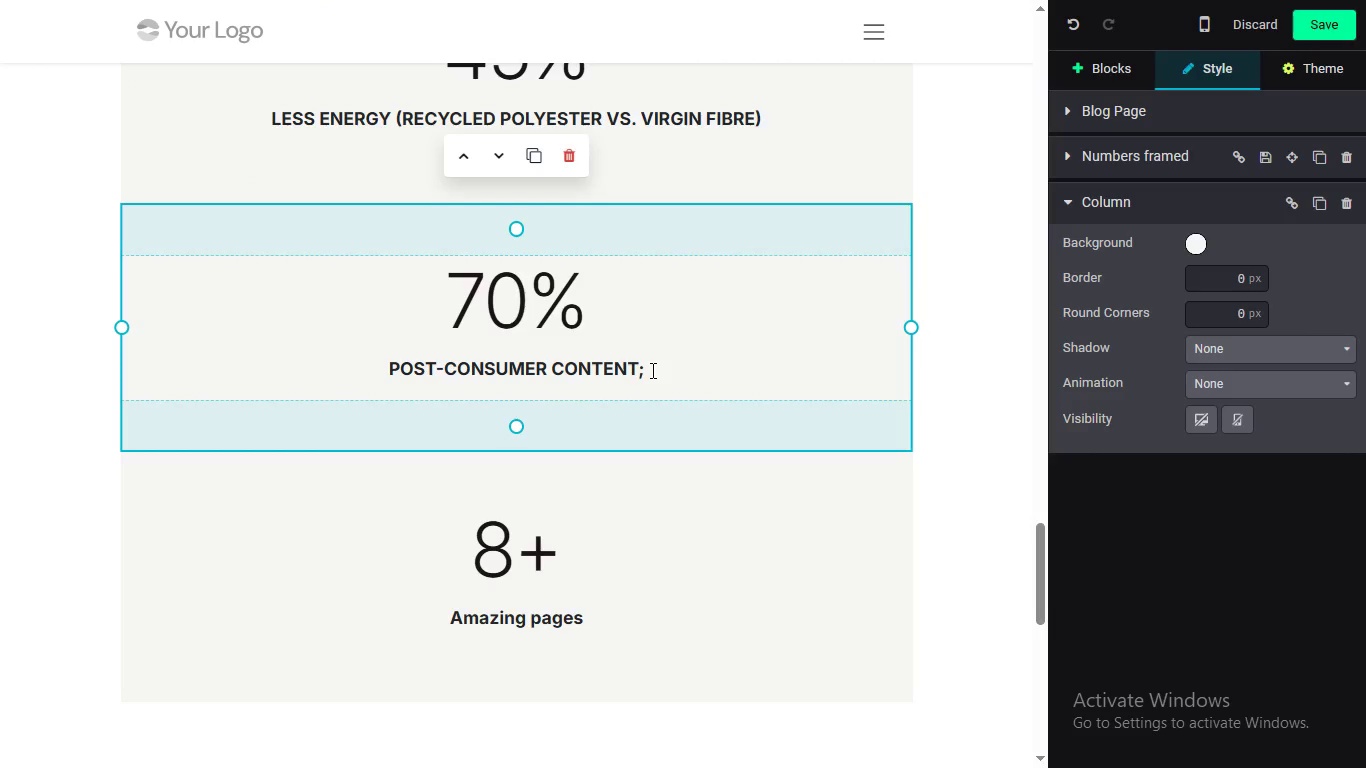 
key(Backspace)
type( ( p)
key(Backspace)
type(PRIMAT)
key(Backspace)
type(LOFT GOLD ECO))
 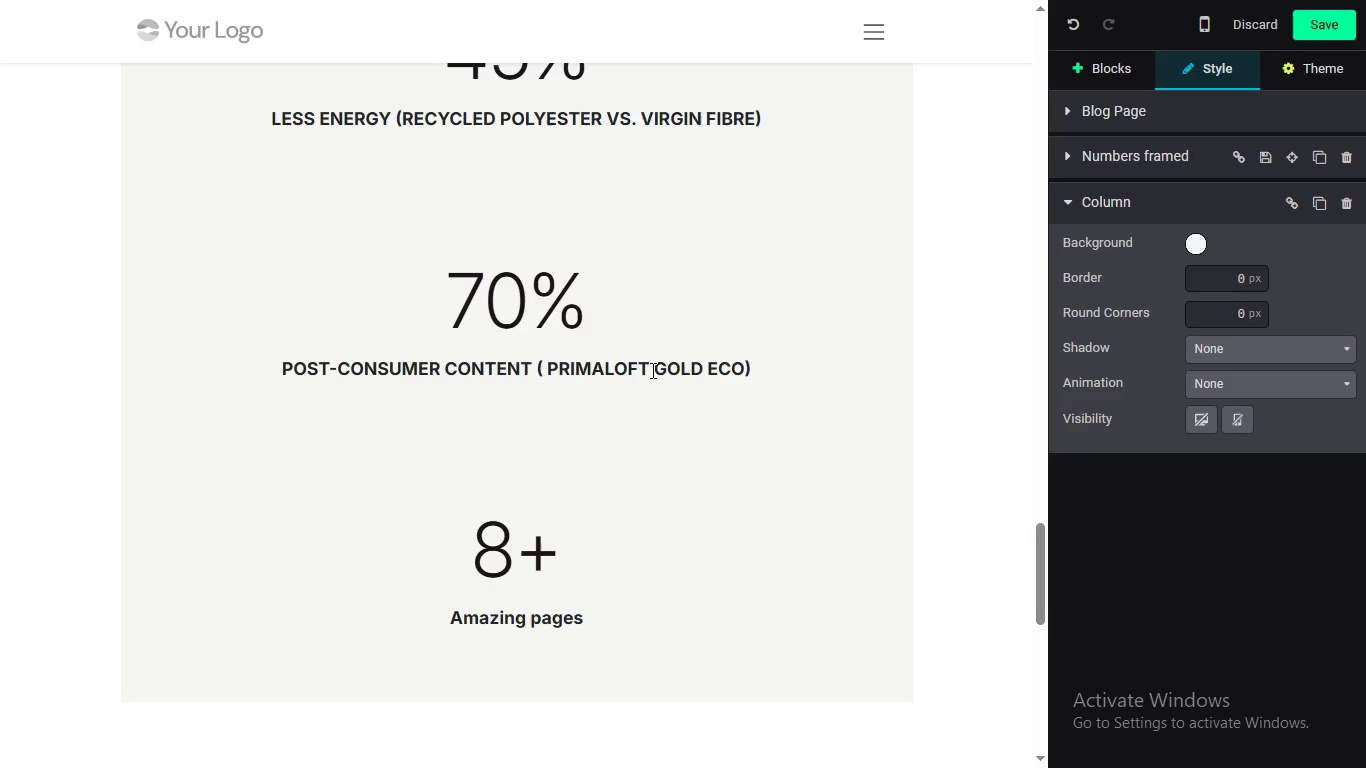 
left_click_drag(start_coordinate=[1033, 550], to_coordinate=[1025, 596])
 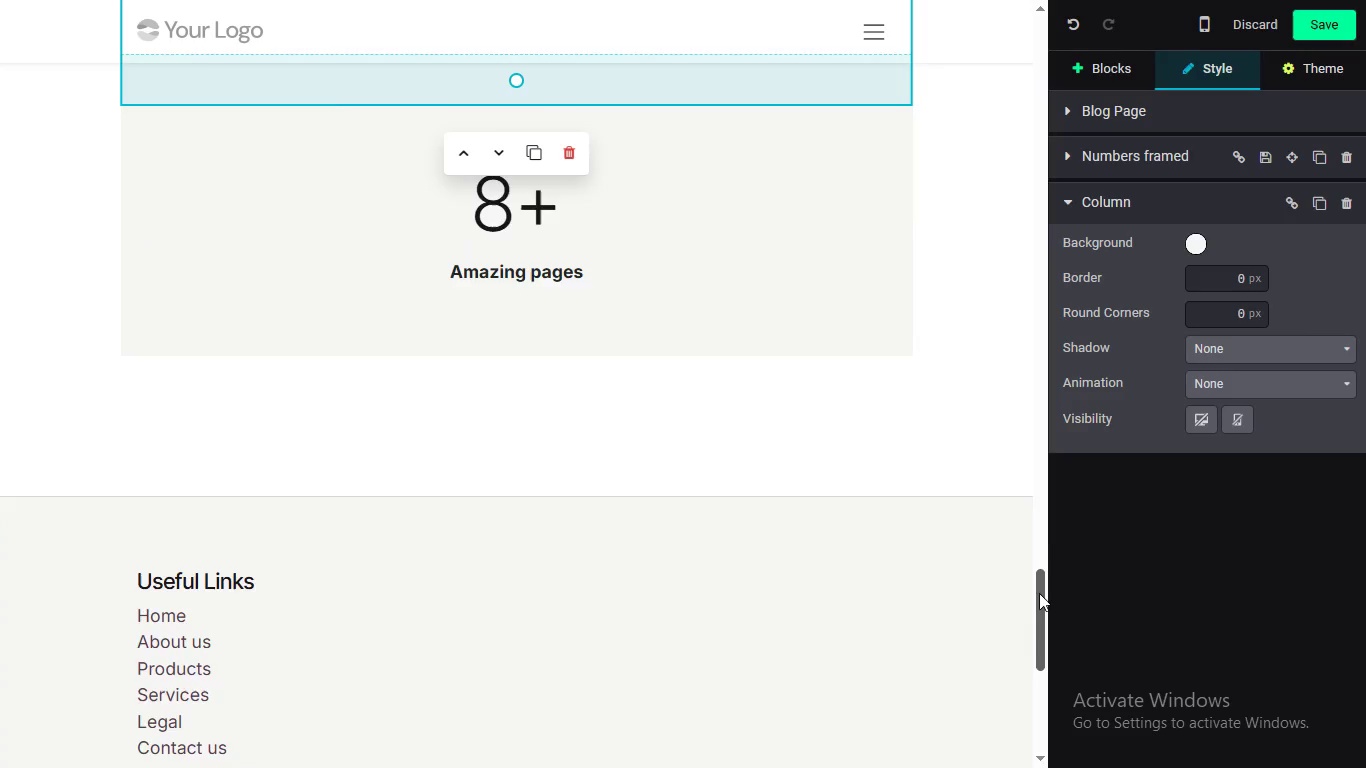 
left_click_drag(start_coordinate=[1036, 594], to_coordinate=[1041, 579])
 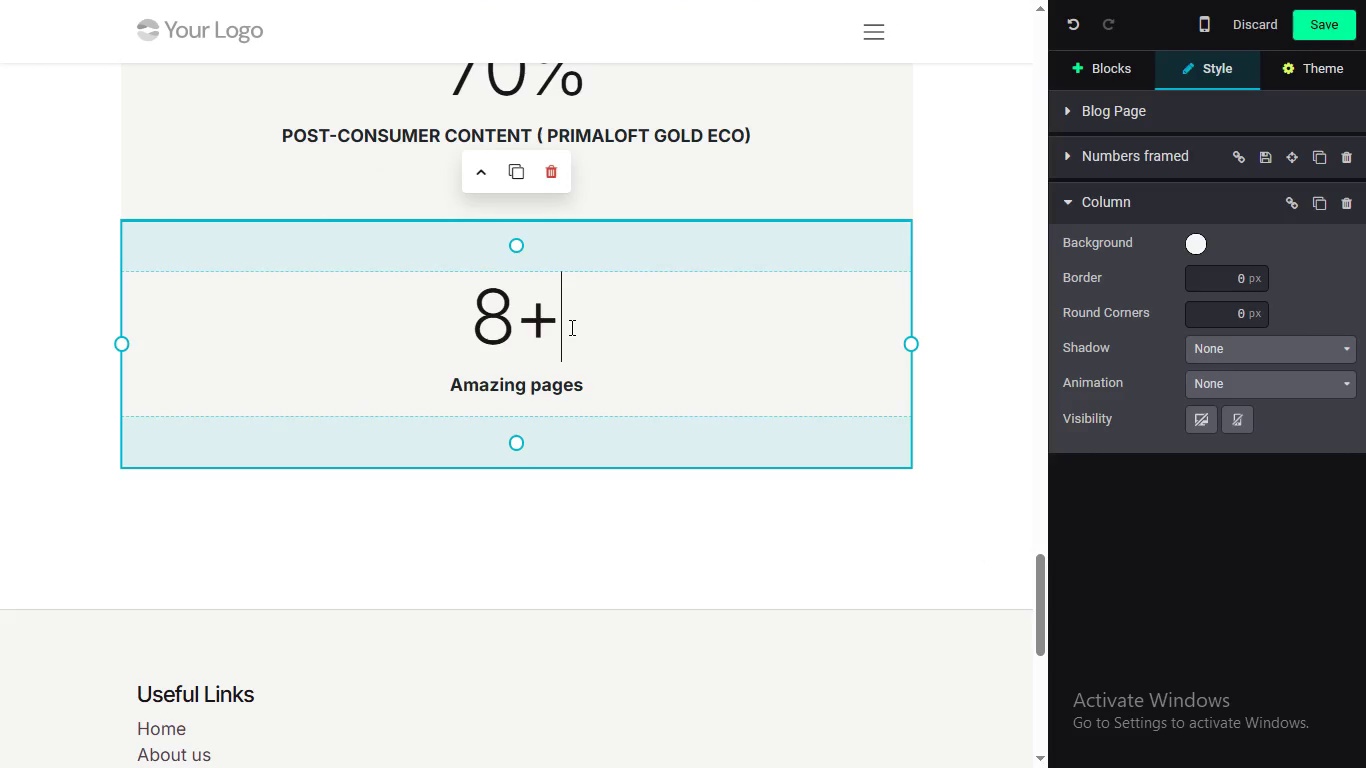 
key(Backspace)
key(Backspace)
type(30)
key(Backspace)
key(Backspace)
type(20ye)
key(Backspace)
type(r)
 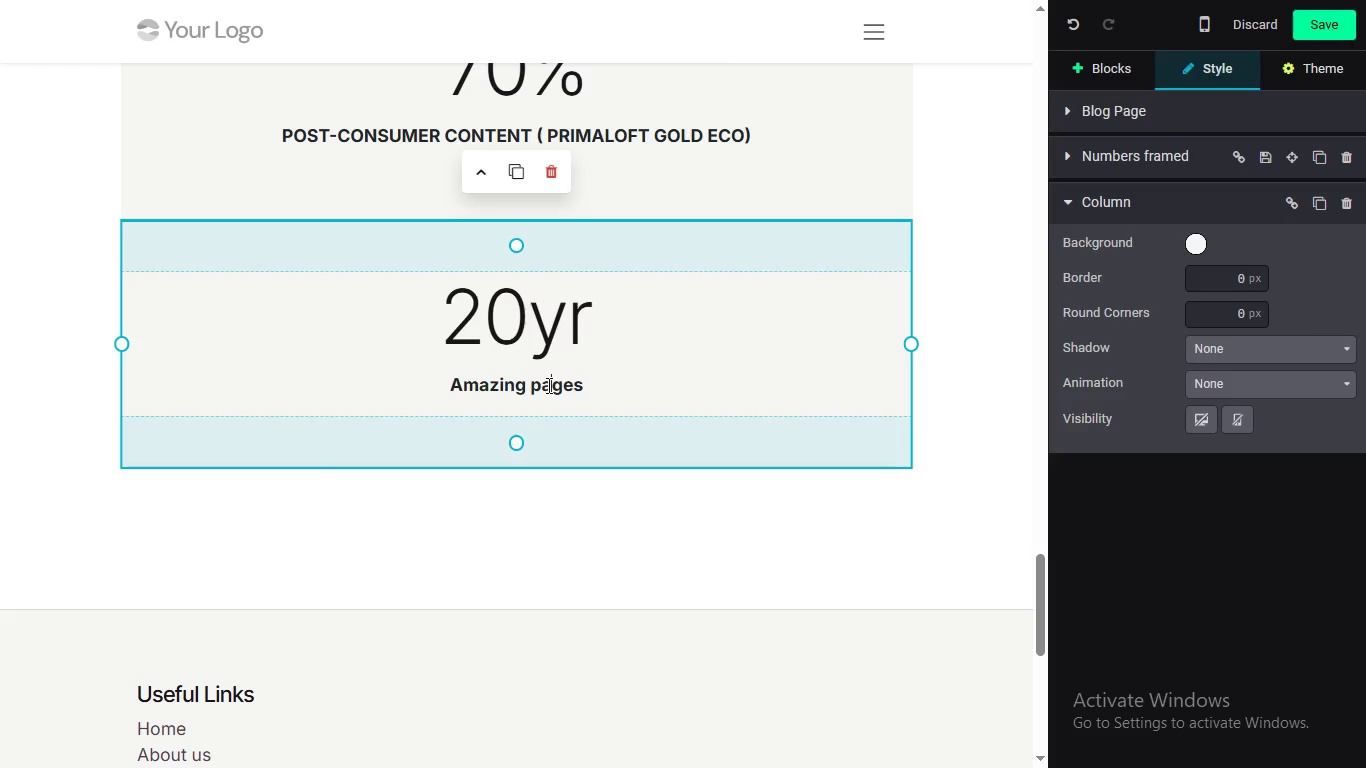 
double_click([547, 385])
 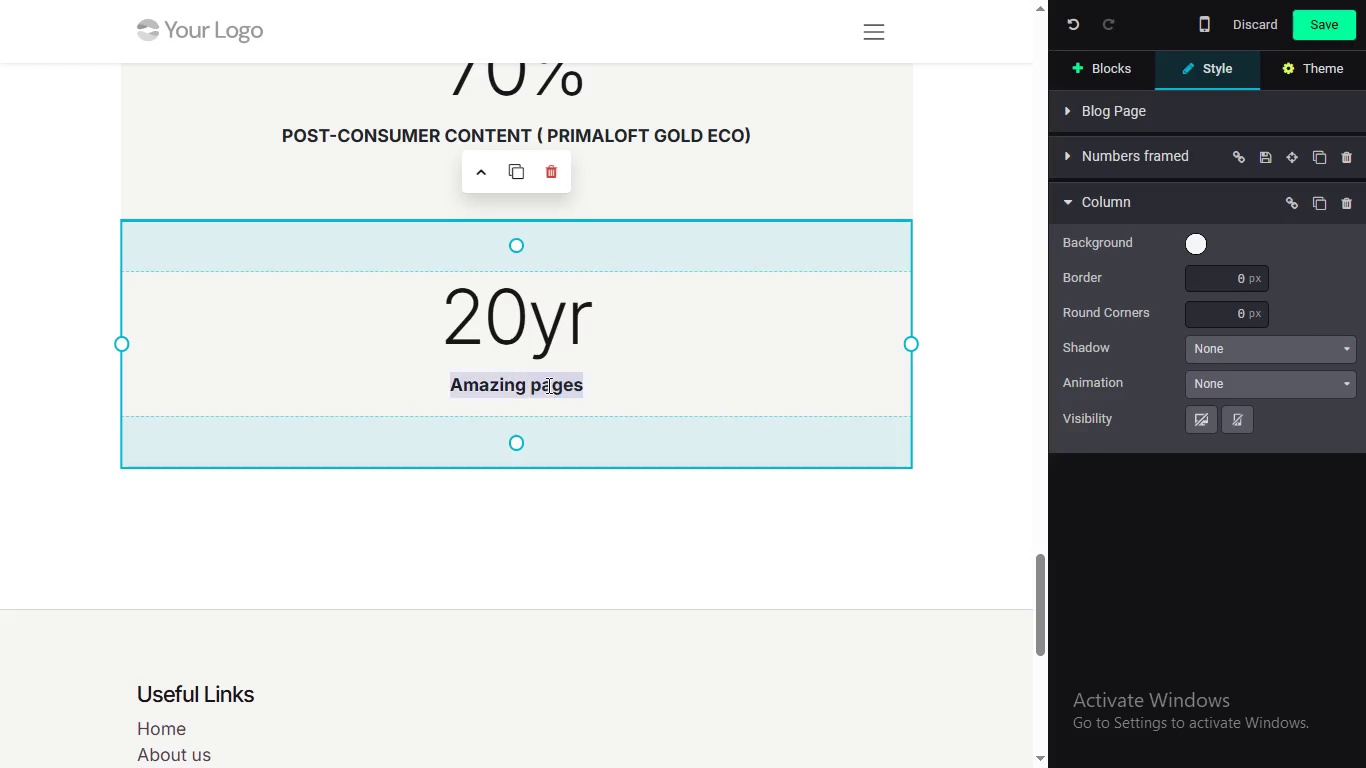 
triple_click([547, 385])
 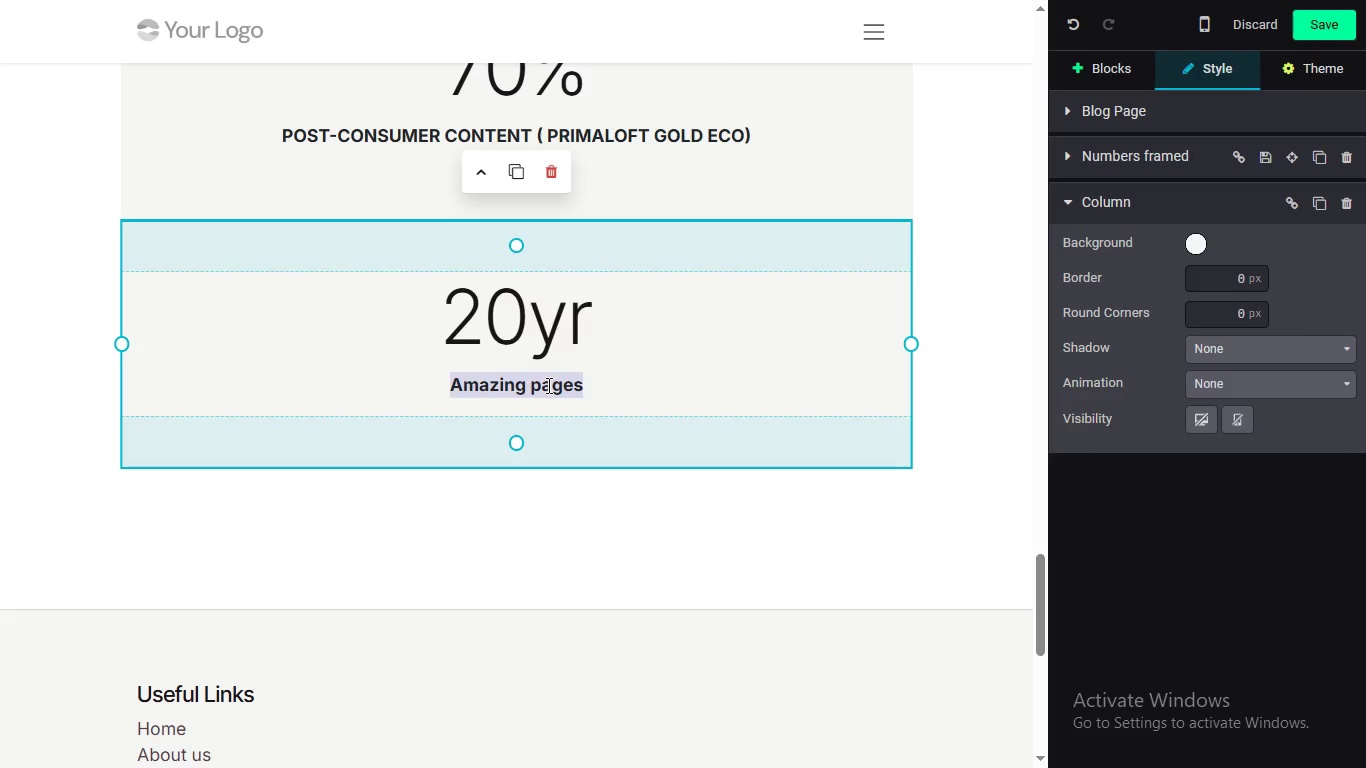 
key(Backspace)
type(TARGET LIFESPAND)
key(Backspace)
type( )
key(Backspace)
type(()
 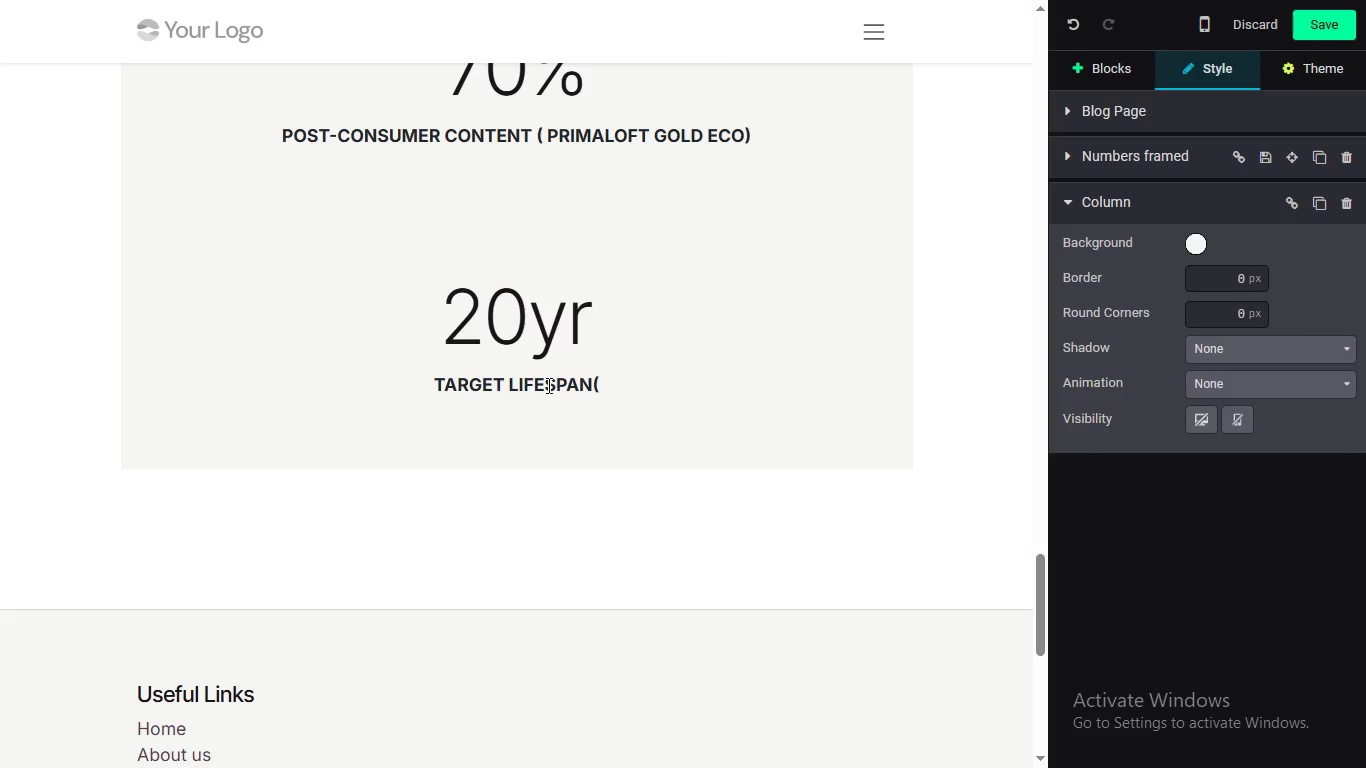 
left_click([594, 389])
 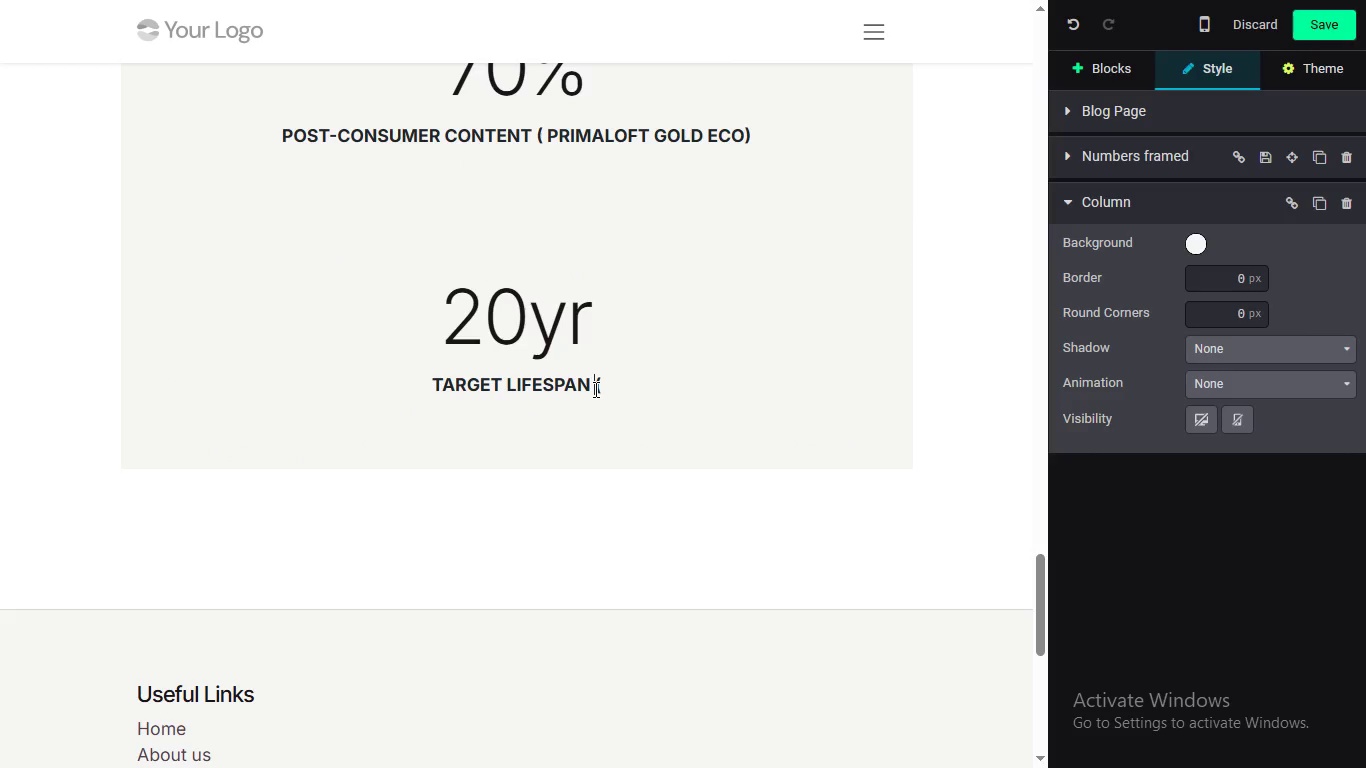 
key(Space)
 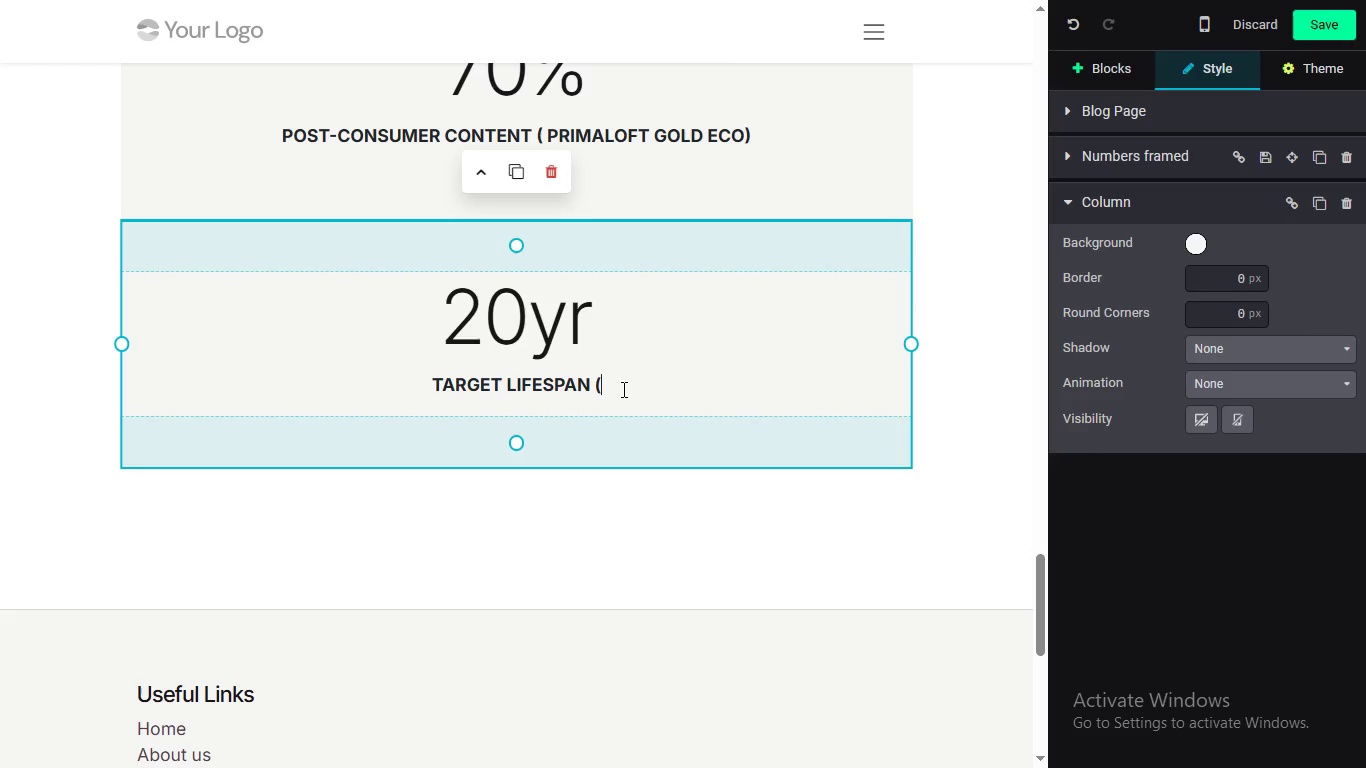 
left_click([622, 389])
 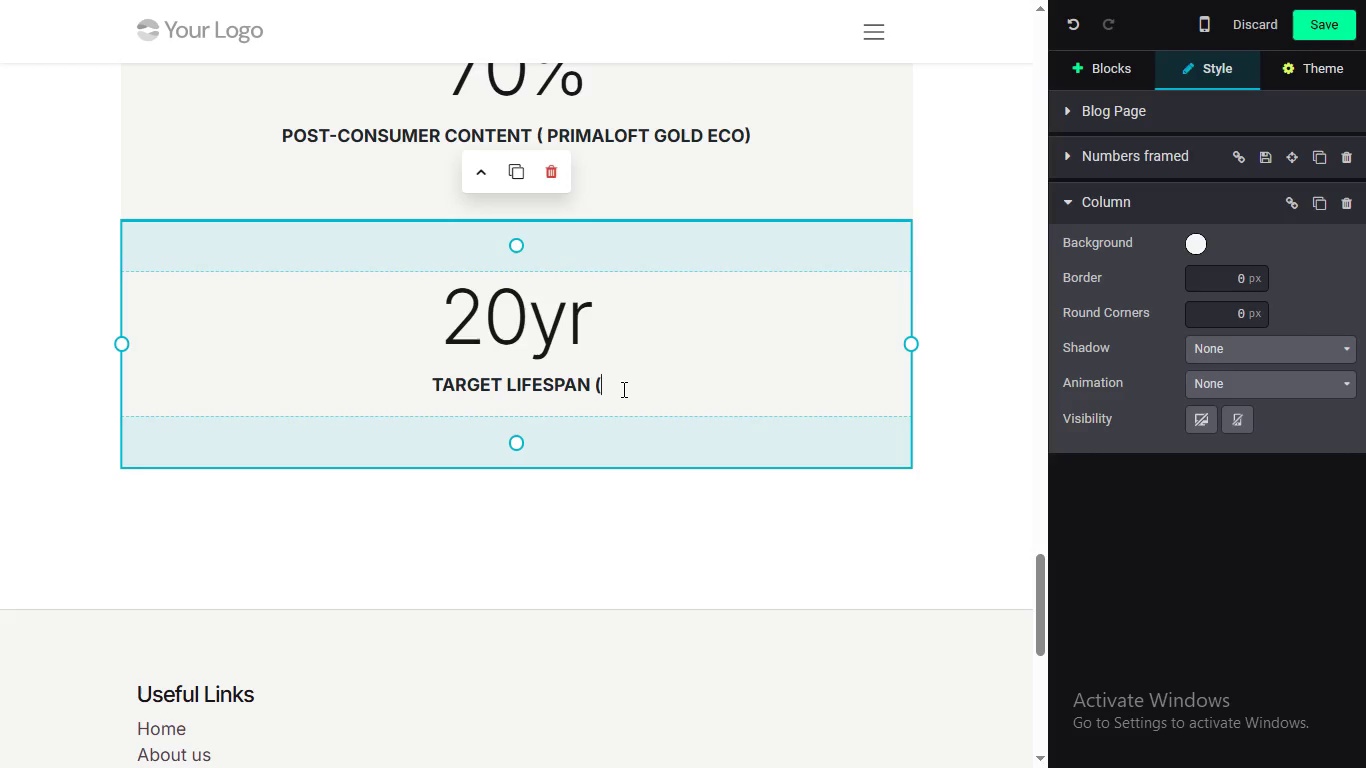 
type(Q)
key(Backspace)
type(QUALITY ALPINE ARDWARE))
 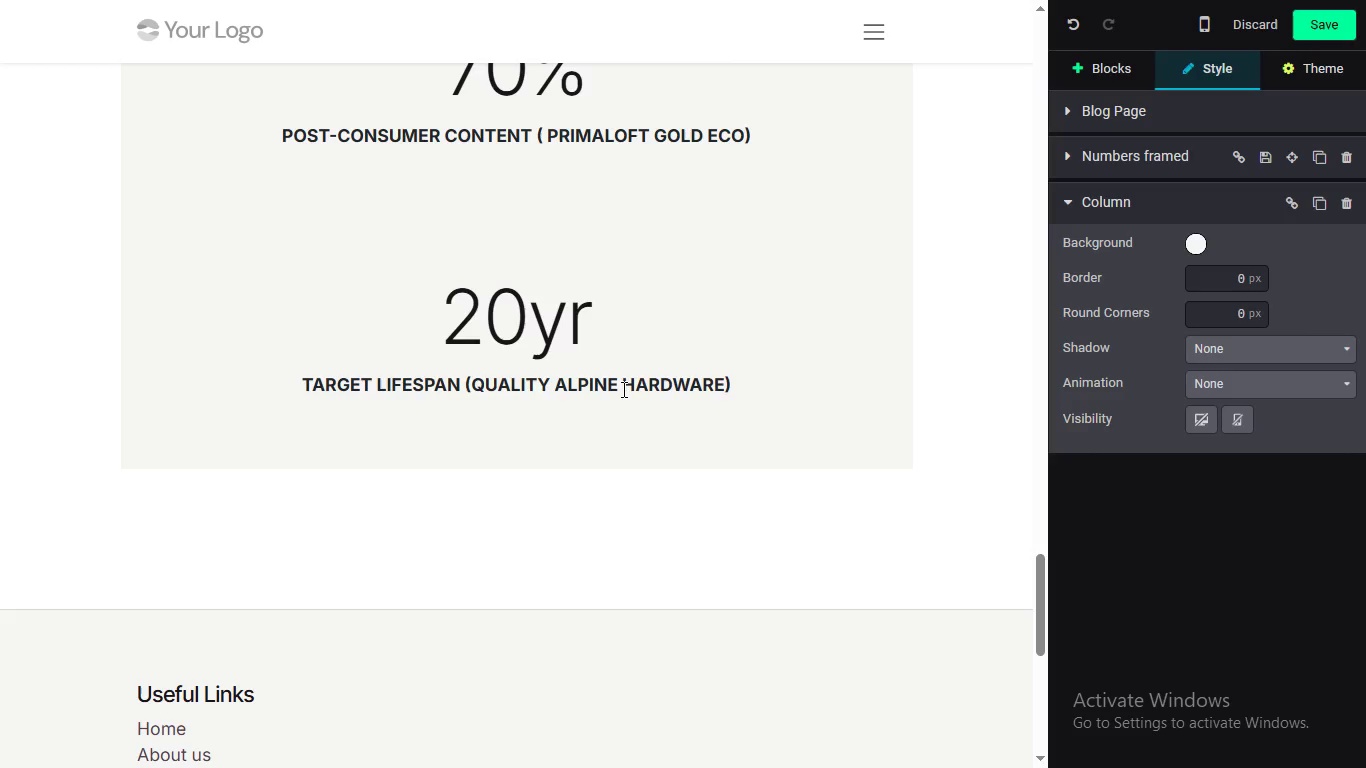 
hold_key(key=H, duration=0.39)
 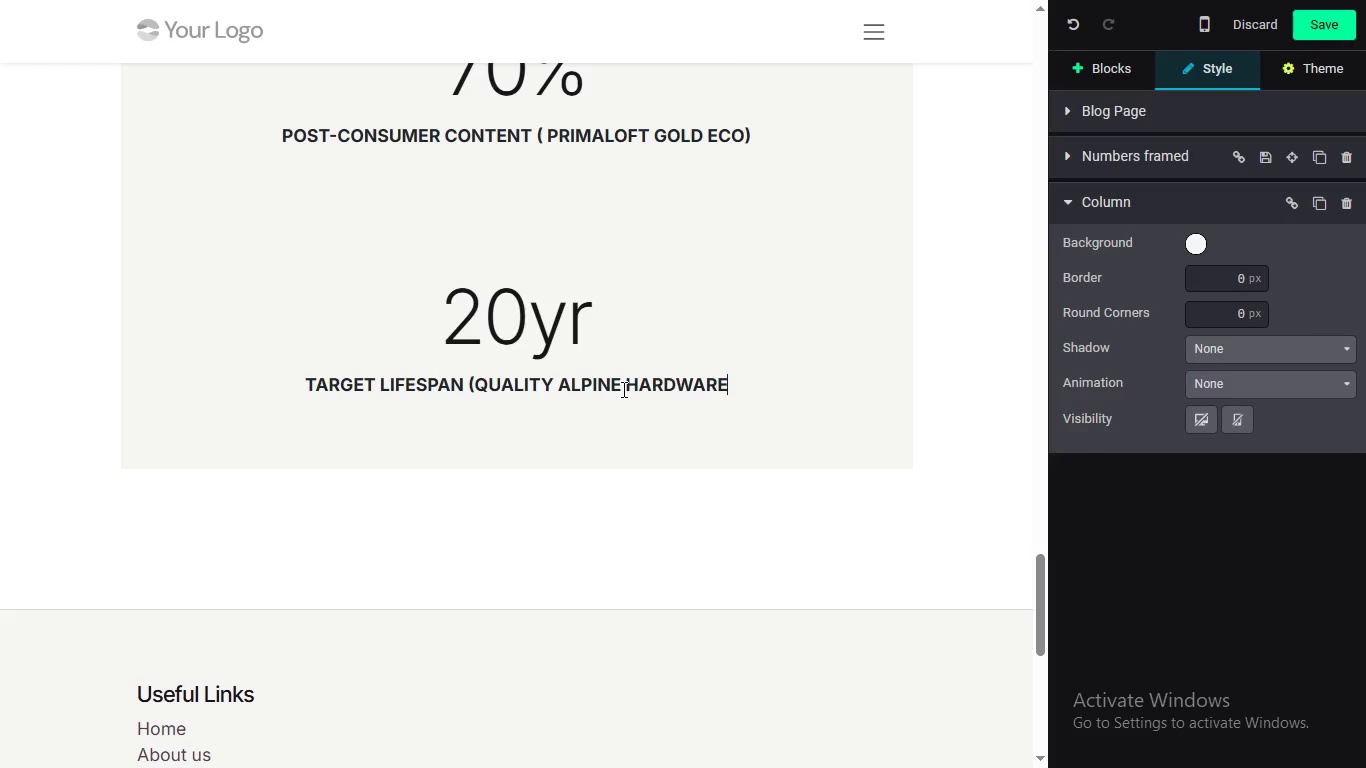 
wait(5.51)
 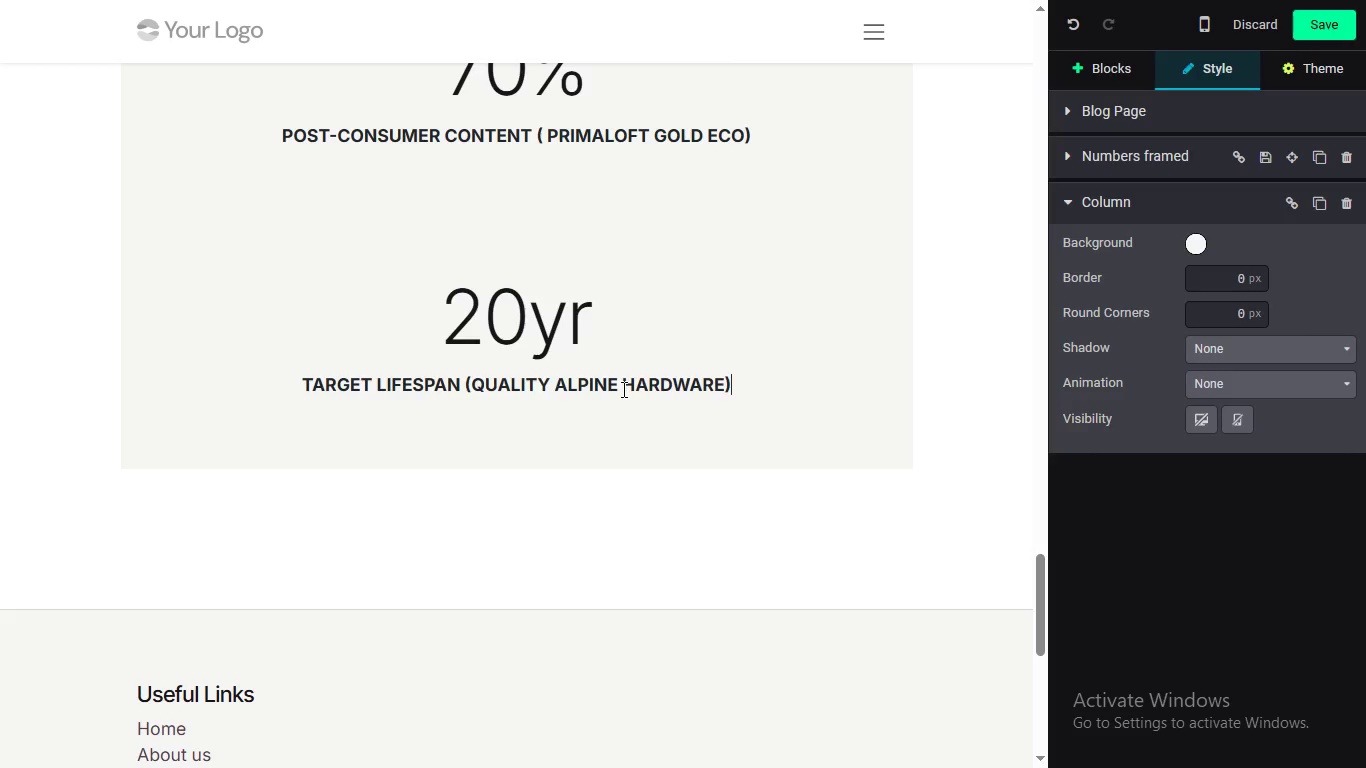 
left_click_drag(start_coordinate=[1037, 590], to_coordinate=[1035, 507])
 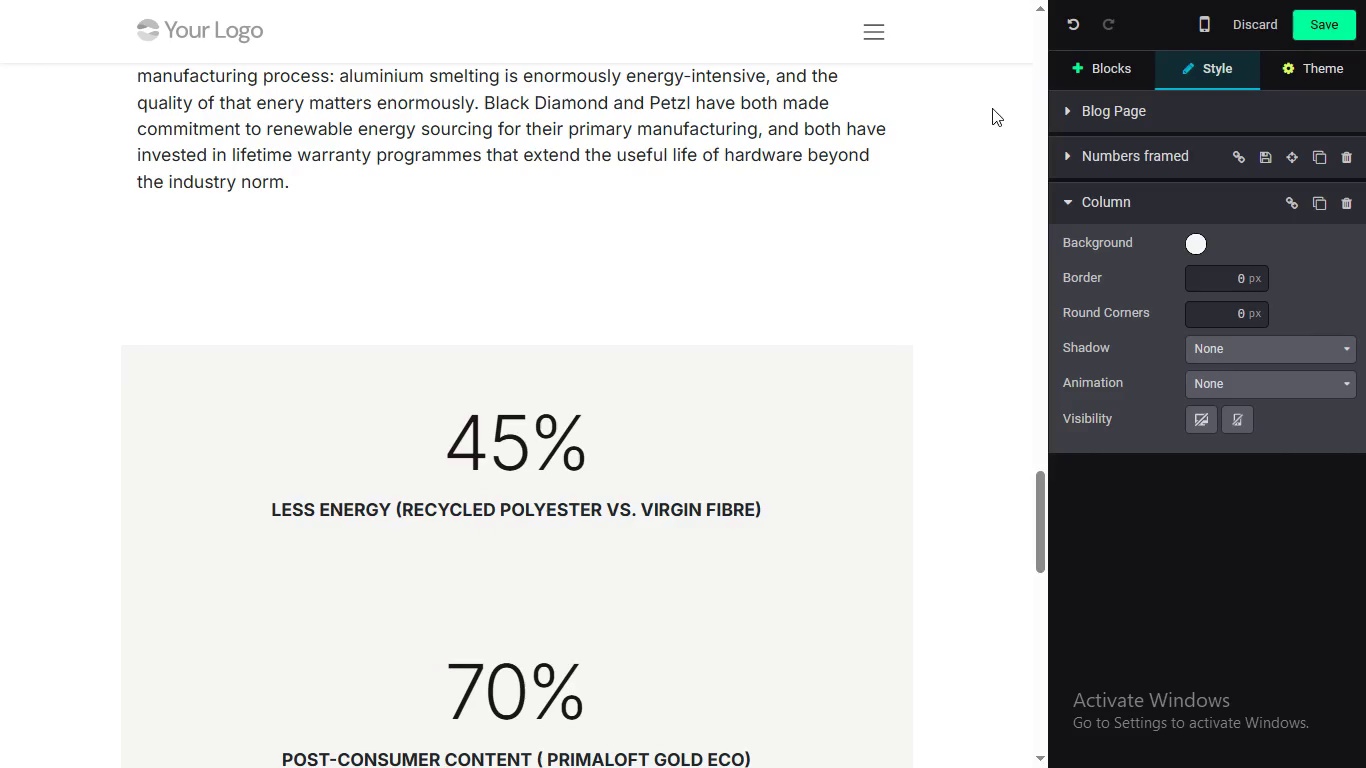 
left_click([1318, 12])
 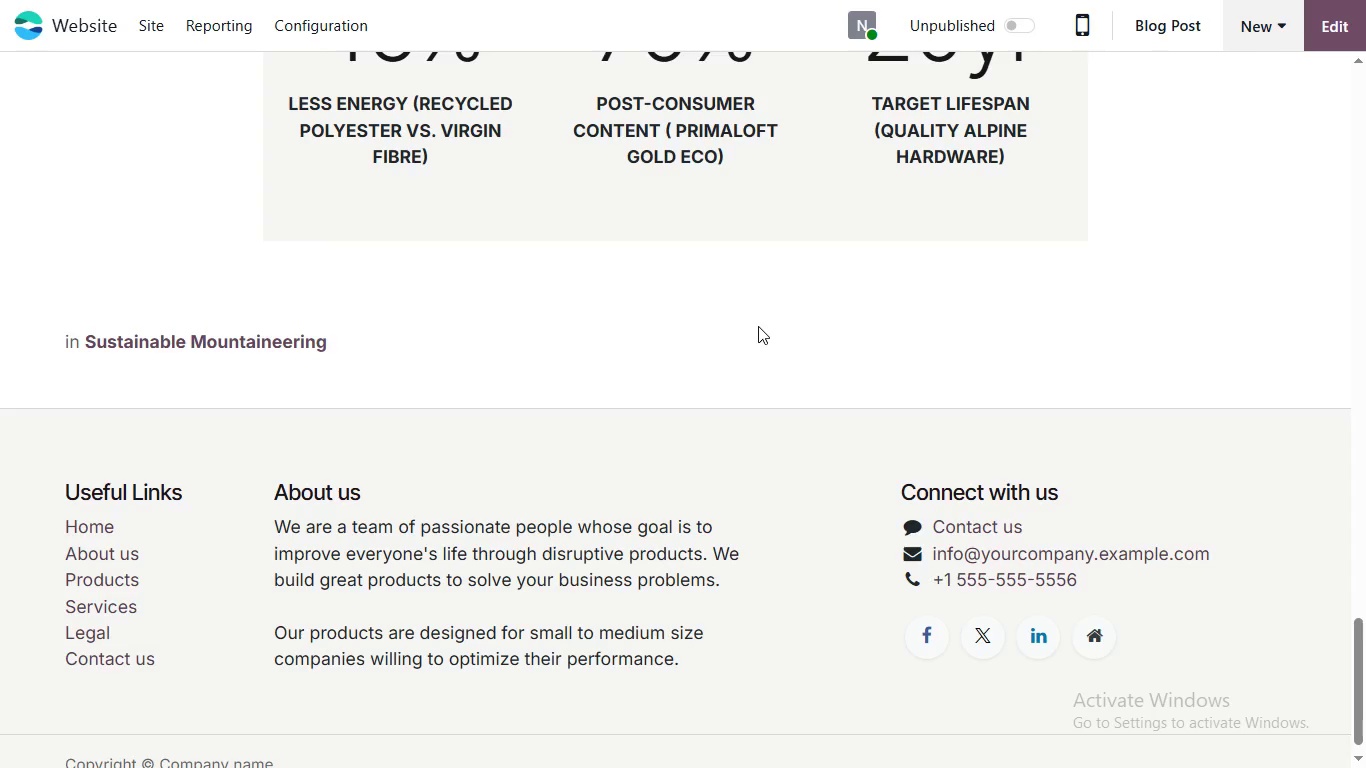 
wait(5.24)
 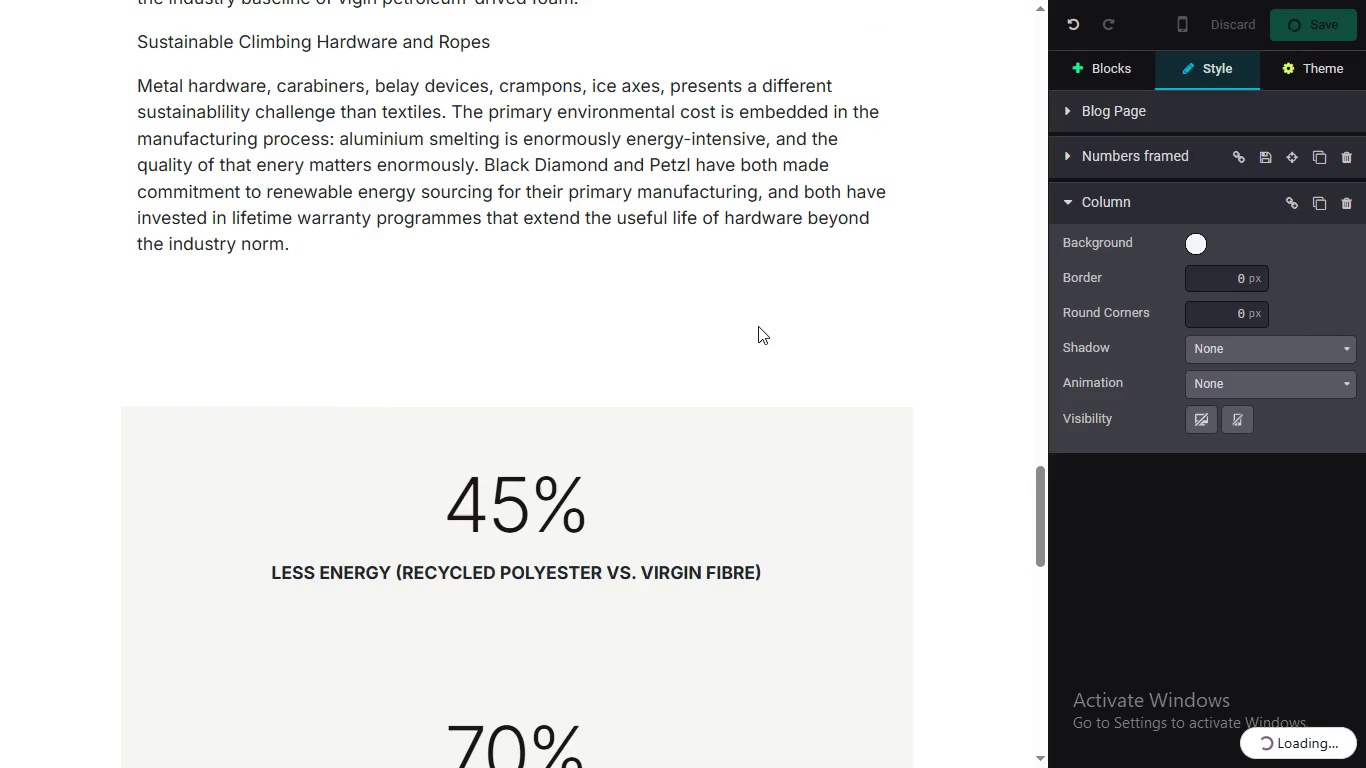 
scroll: coordinate [774, 379], scroll_direction: up, amount: 1.0
 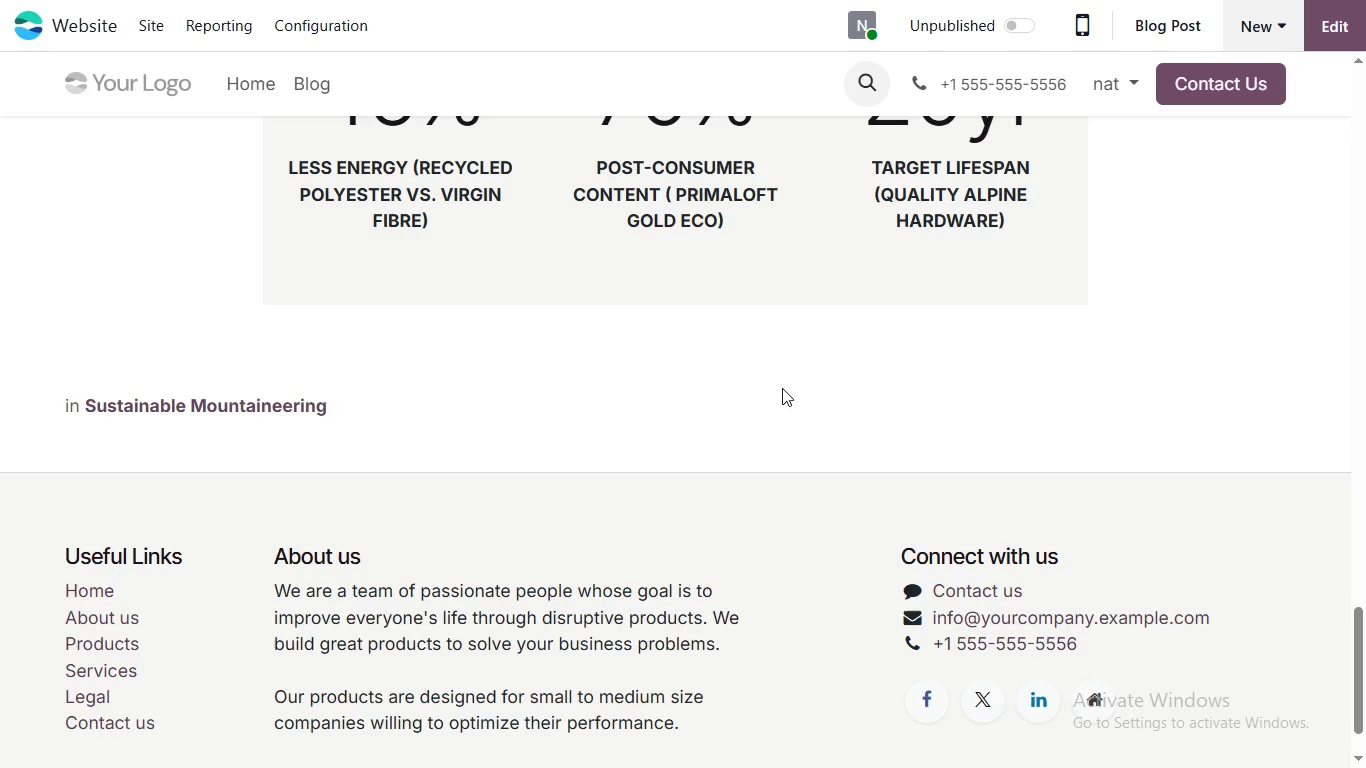 
scroll: coordinate [774, 379], scroll_direction: down, amount: 1.0
 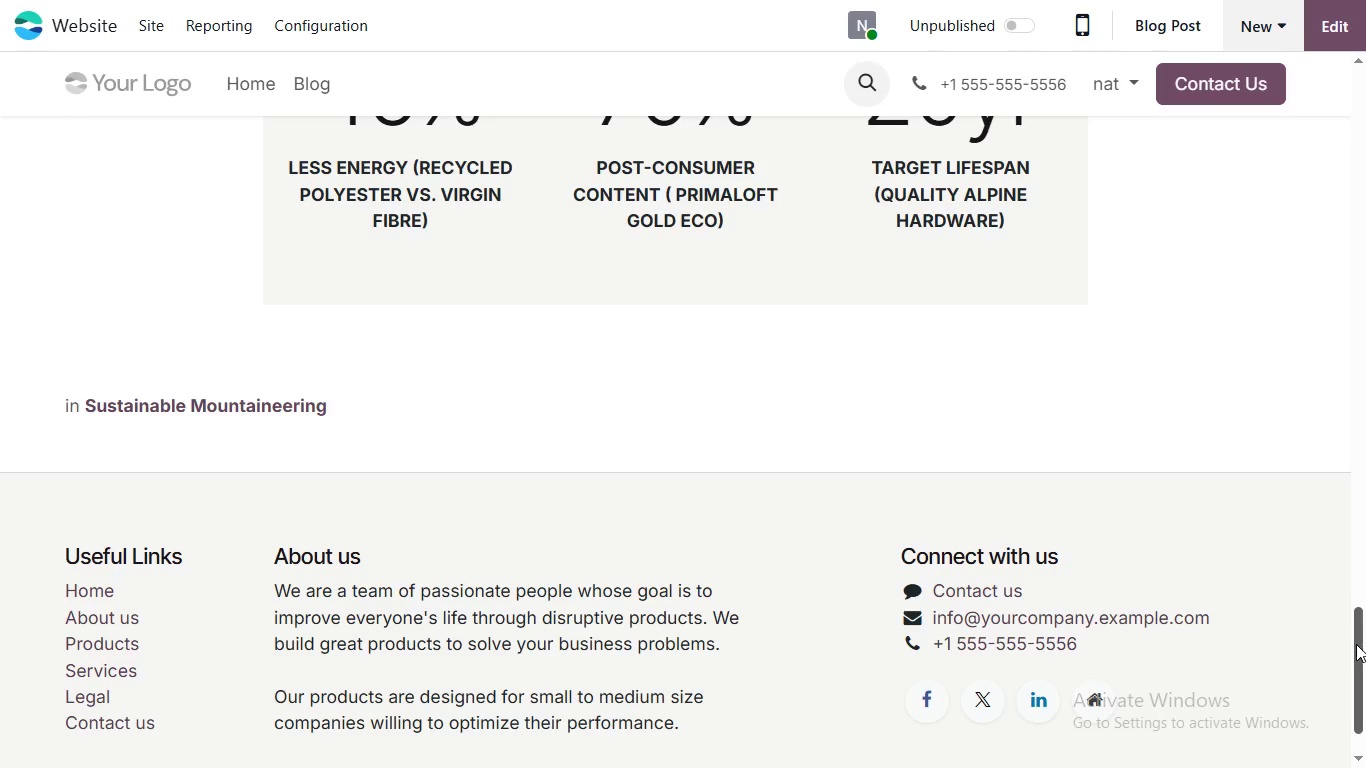 
left_click_drag(start_coordinate=[1356, 644], to_coordinate=[1357, 598])
 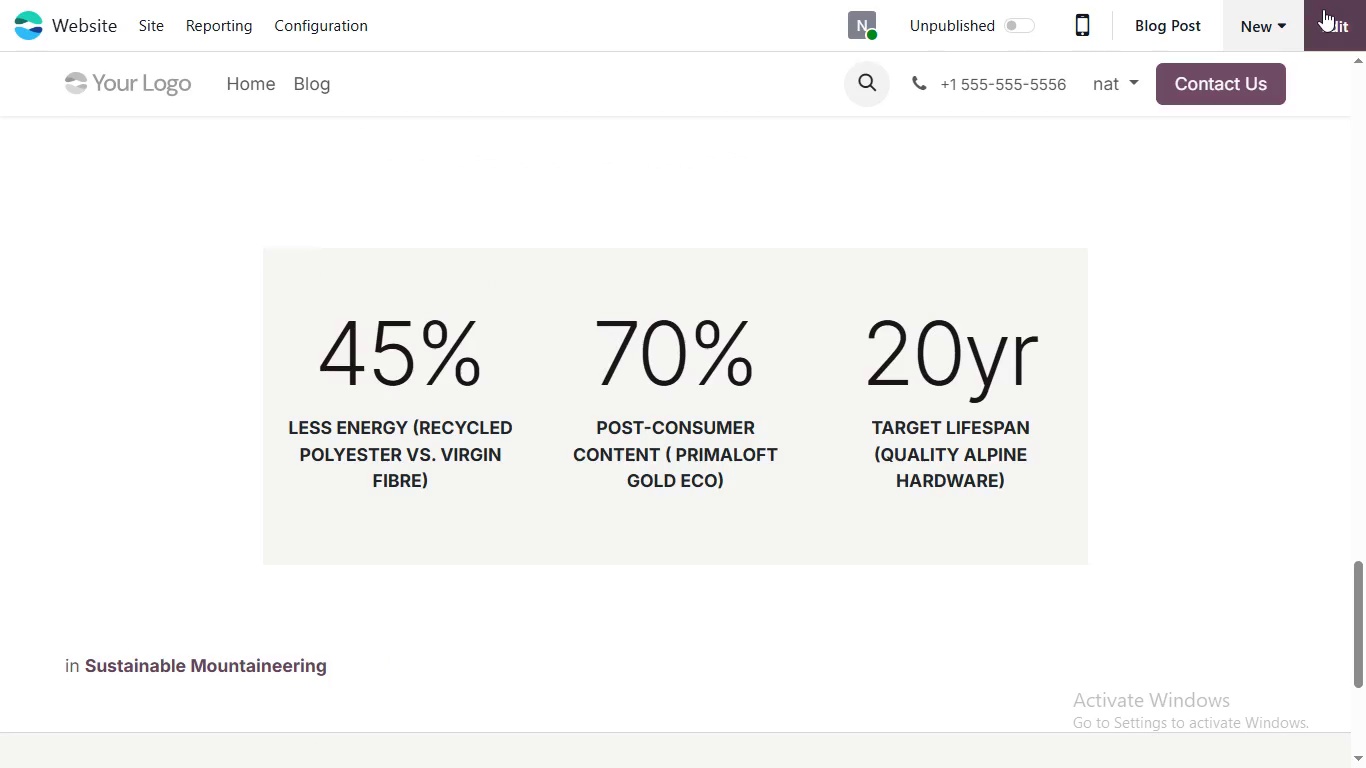 
left_click([1323, 9])
 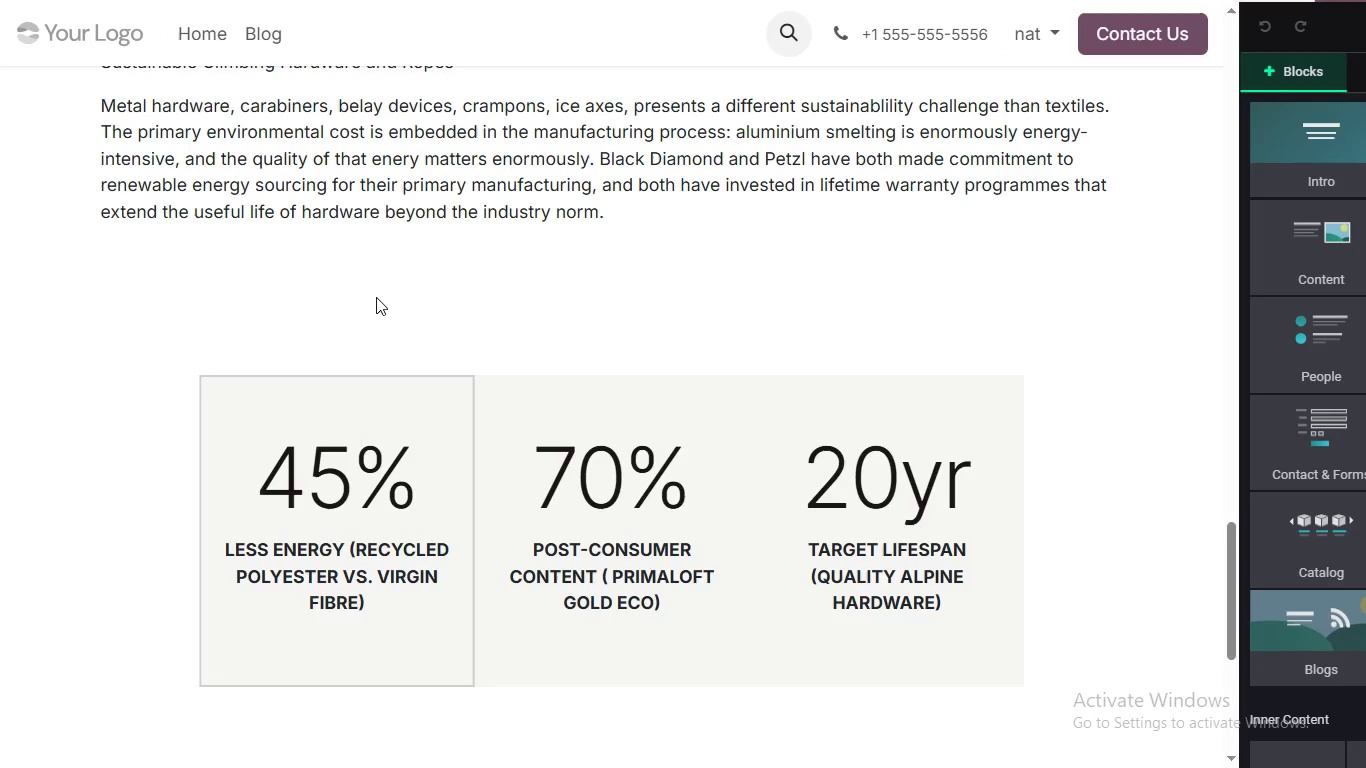 
left_click_drag(start_coordinate=[1036, 432], to_coordinate=[1032, 501])
 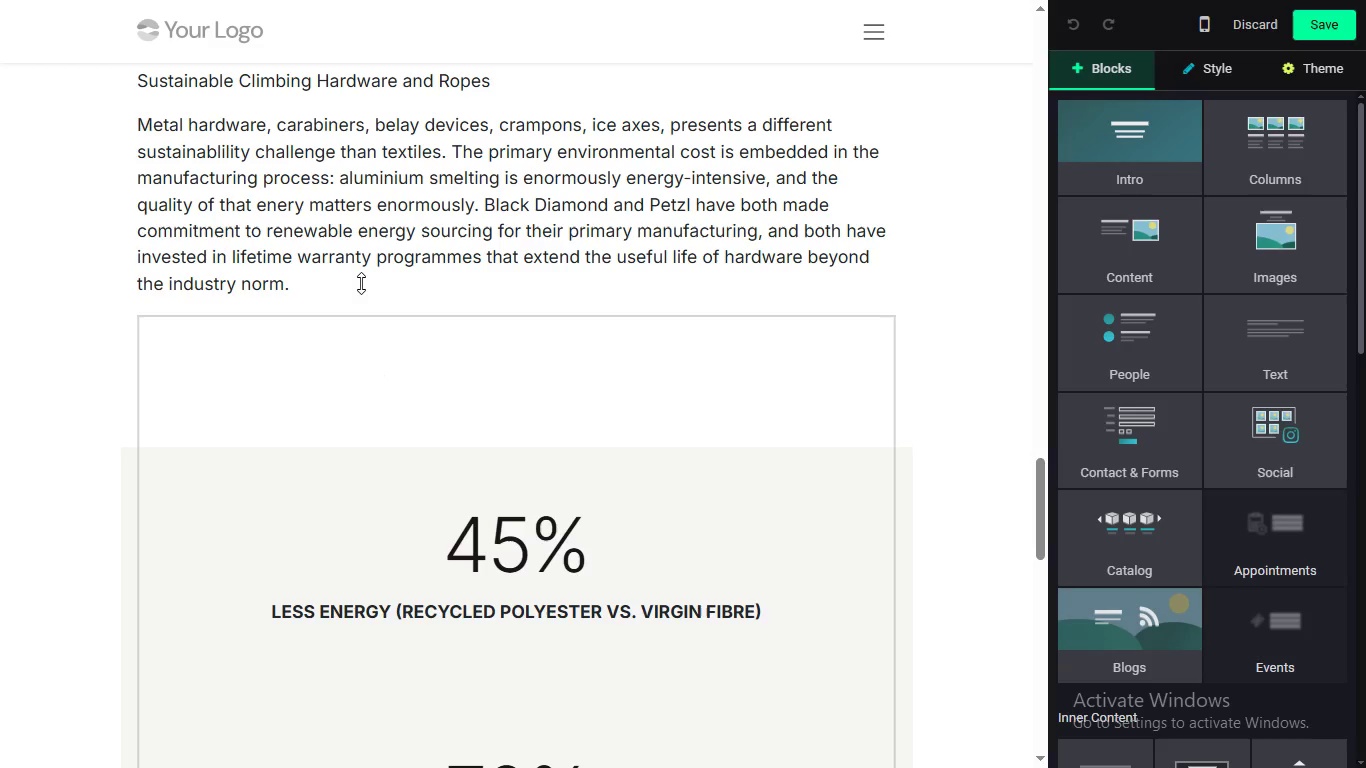 
left_click([361, 283])
 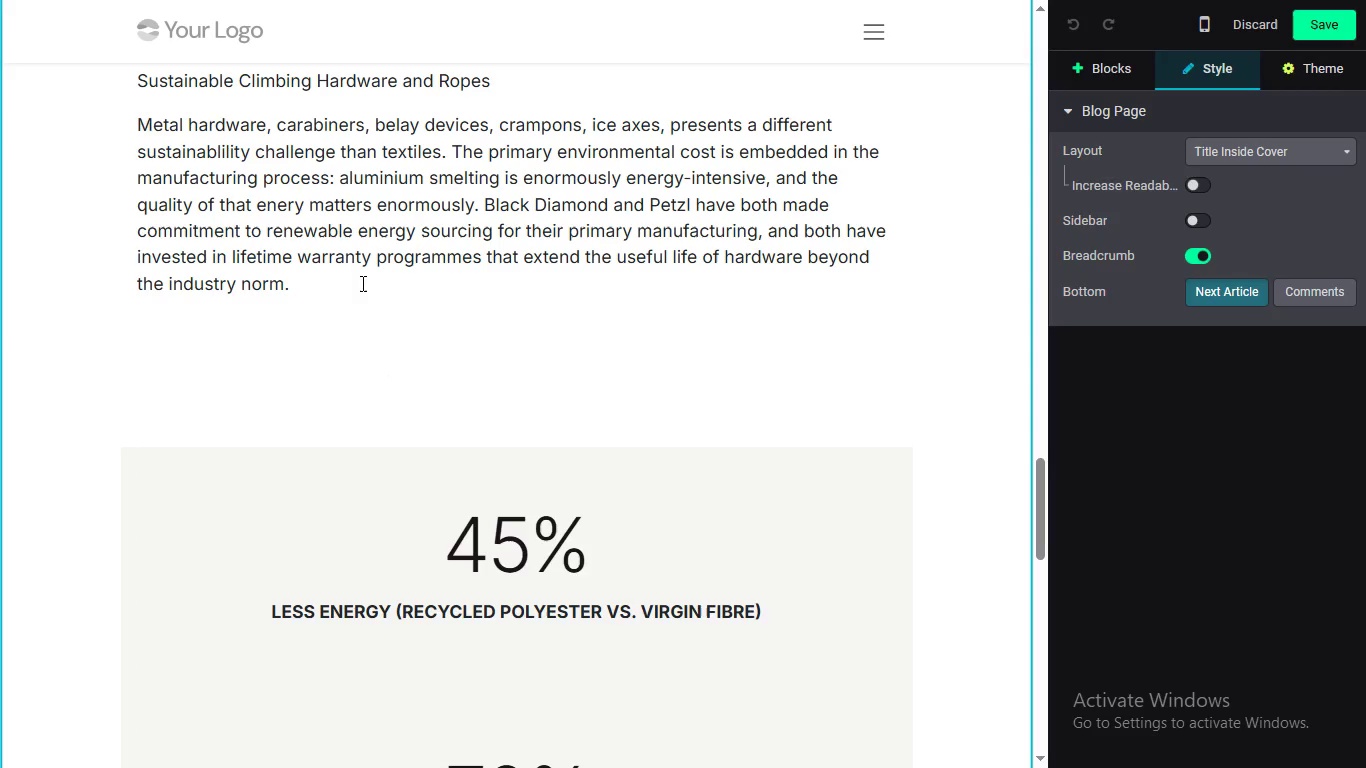 
key(Enter)
 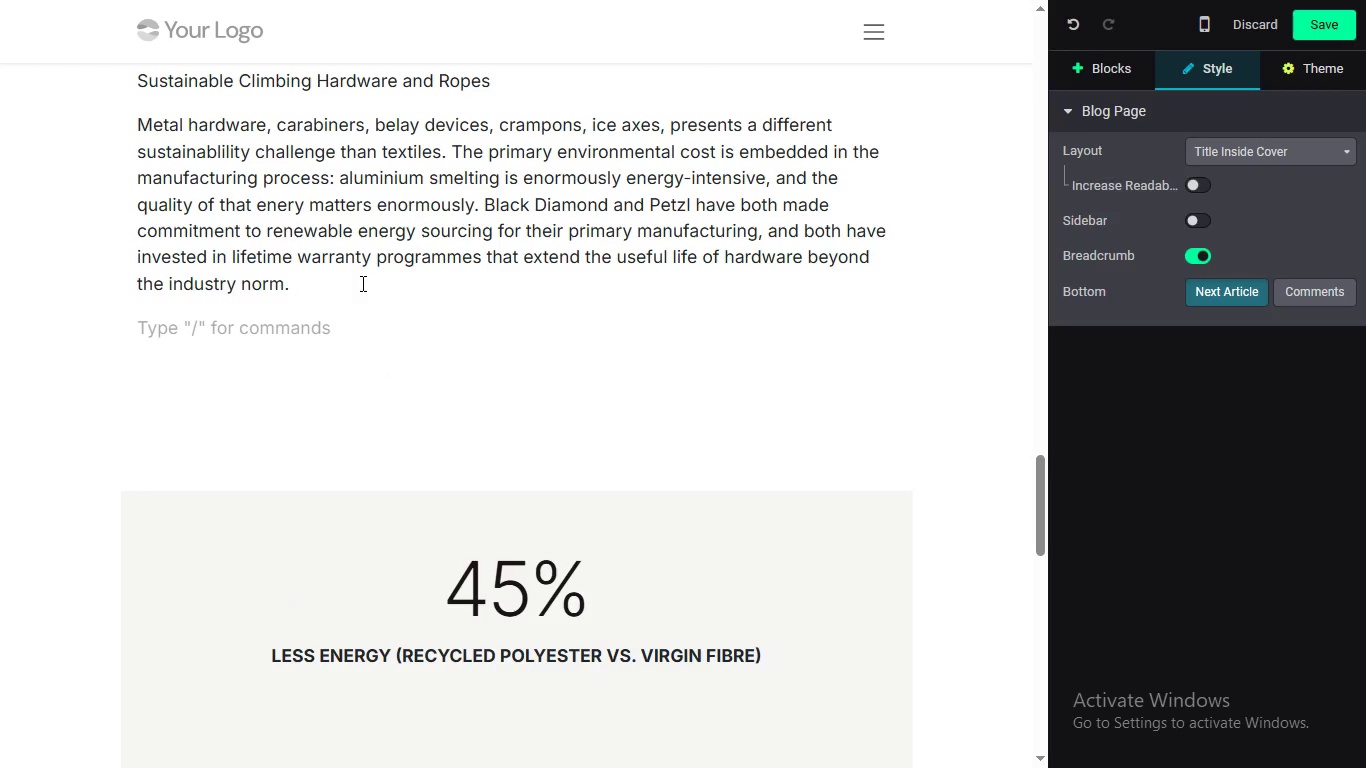 
type(cL)
key(Backspace)
key(Backspace)
type(Climbing ropes rep)
key(Backspace)
key(Backspace)
key(Backspace)
type(p)
 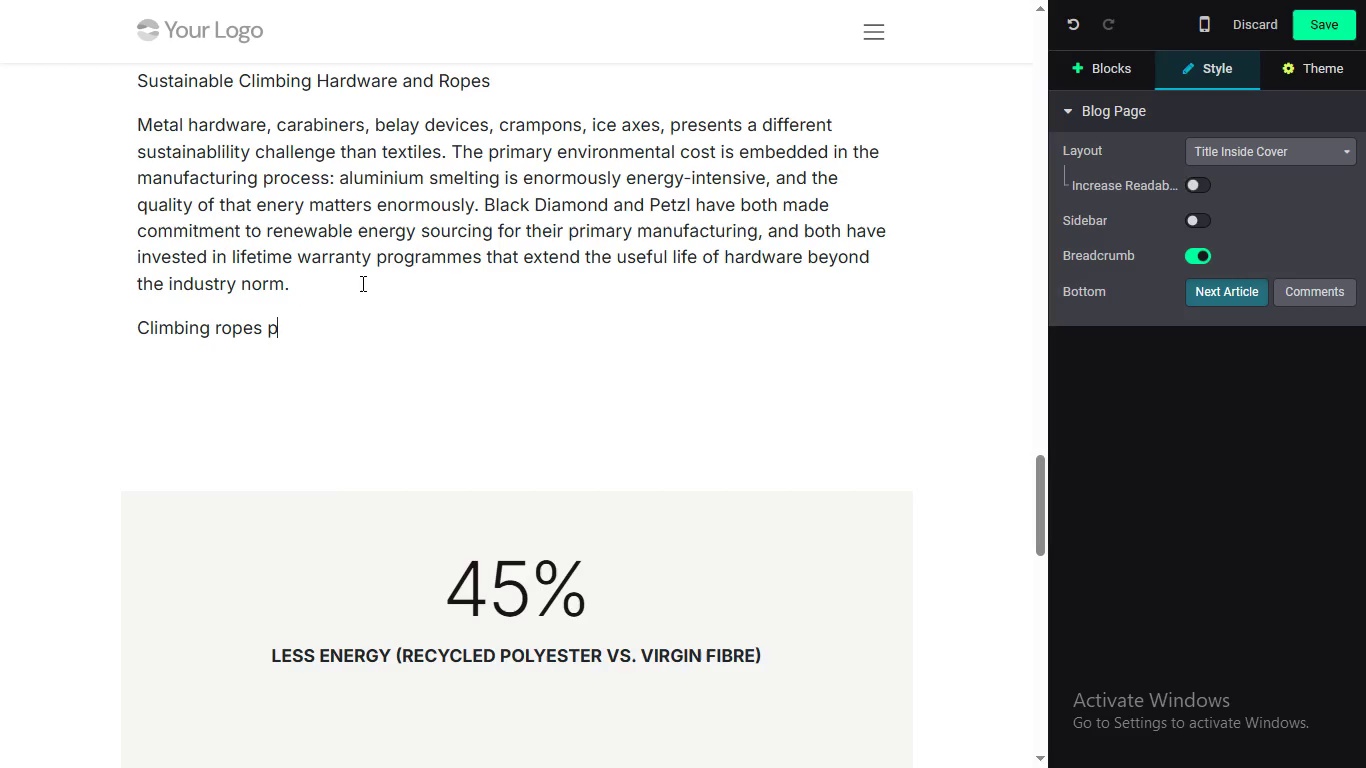 
type(resent a more cpe)
key(Backspace)
type(lex picture. The core and )
 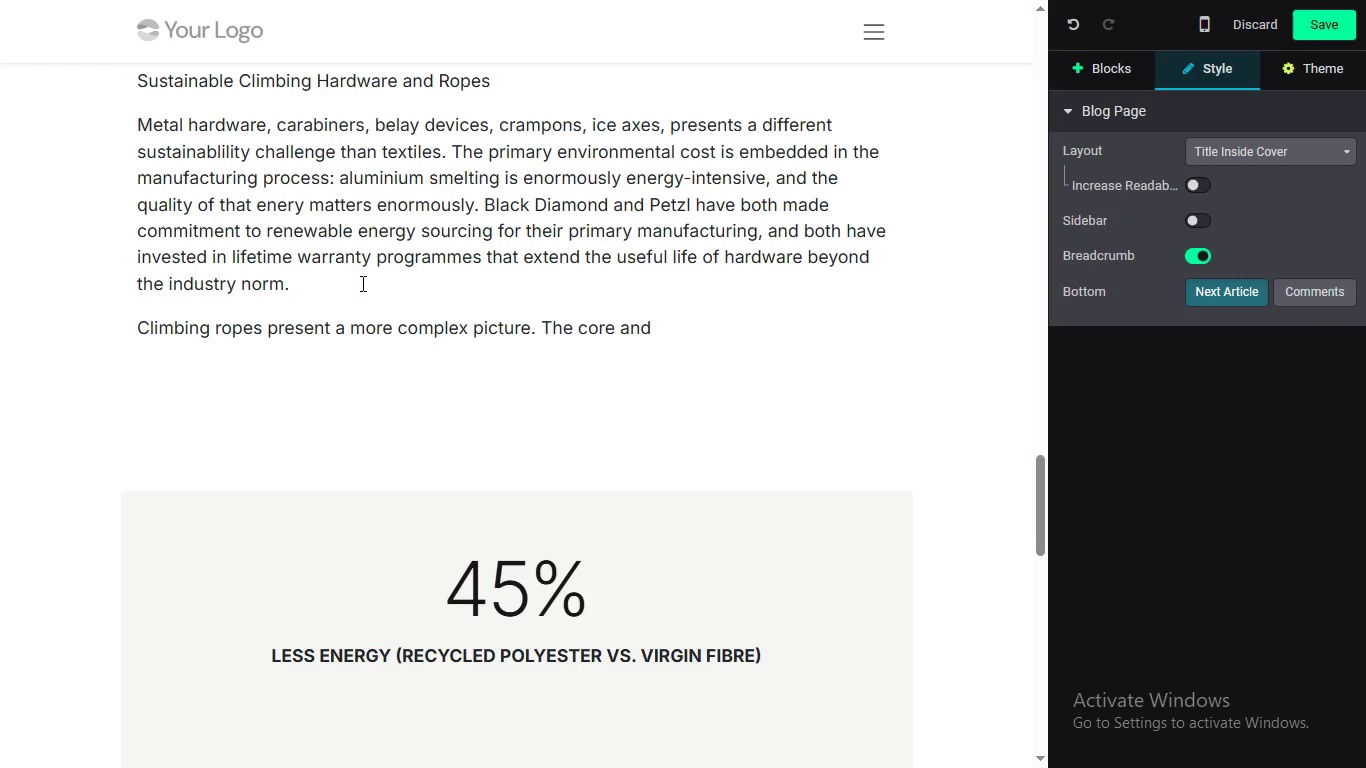 
wait(5.42)
 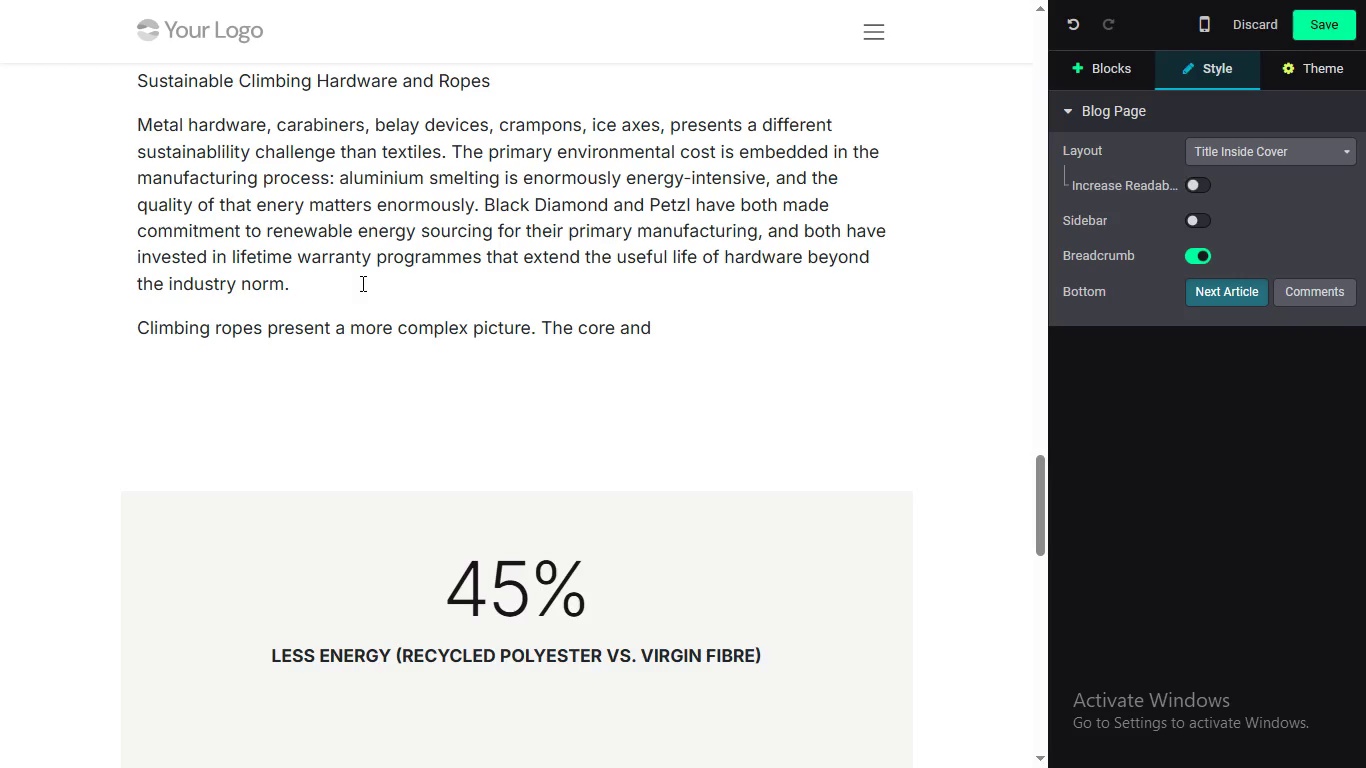 
type(sheath of mao)
key(Backspace)
key(Backspace)
type(odern u)
key(Backspace)
type(UIAA-certified poymen)
key(Backspace)
type(t)
key(Backspace)
type(r whos e)
key(Backspace)
key(Backspace)
type(e vigin production carris a susbs)
key(Backspace)
key(Backspace)
key(Backspace)
type(bstantial carbon cost. Recycled nylon ropes and)
key(Backspace)
key(Backspace)
type(re beginng)
key(Backspace)
key(Backspace)
key(Backspace)
type(ning to enter the market frm brands liie Mammut, though their share of the rope market remains small. The most honest positiona )
key(Backspace)
key(Backspace)
type( a mountaineer can a )
key(Backspace)
type(ta )
key(Backspace)
key(Backspace)
key(Backspace)
key(Backspace)
key(Backspace)
 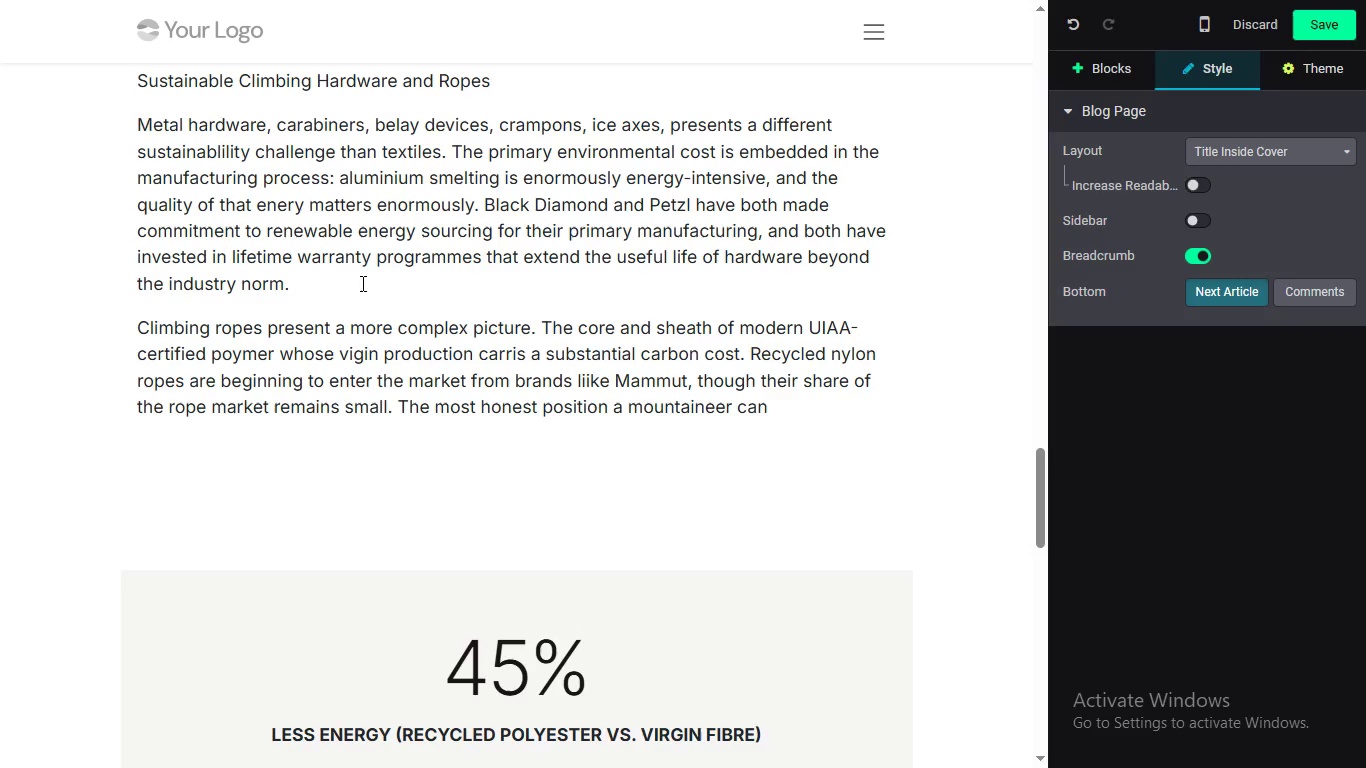 
type(take on rope s u)
key(Backspace)
key(Backspace)
type(ustainabilit)
key(Backspace)
type(ty is to ain)
key(Backspace)
key(Backspace)
key(Backspace)
type(maintain)
 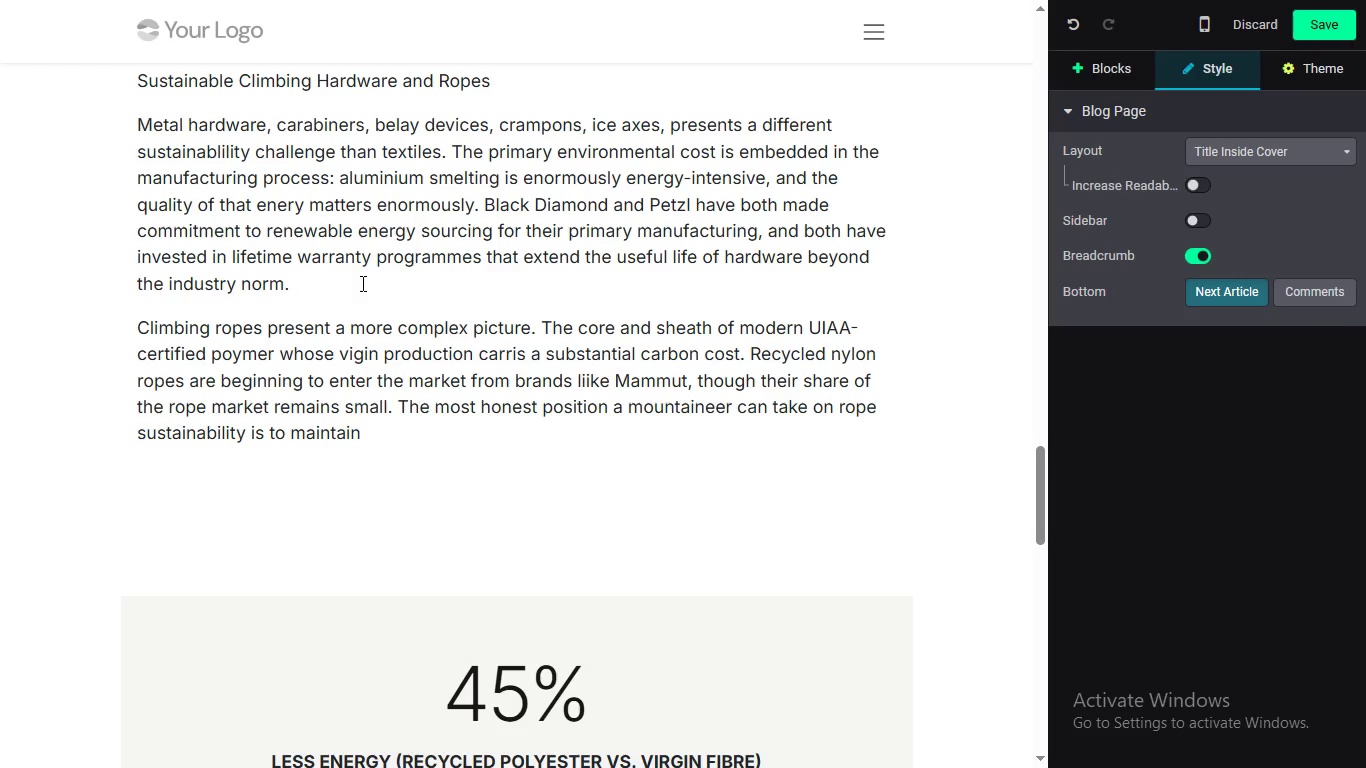 
wait(19.28)
 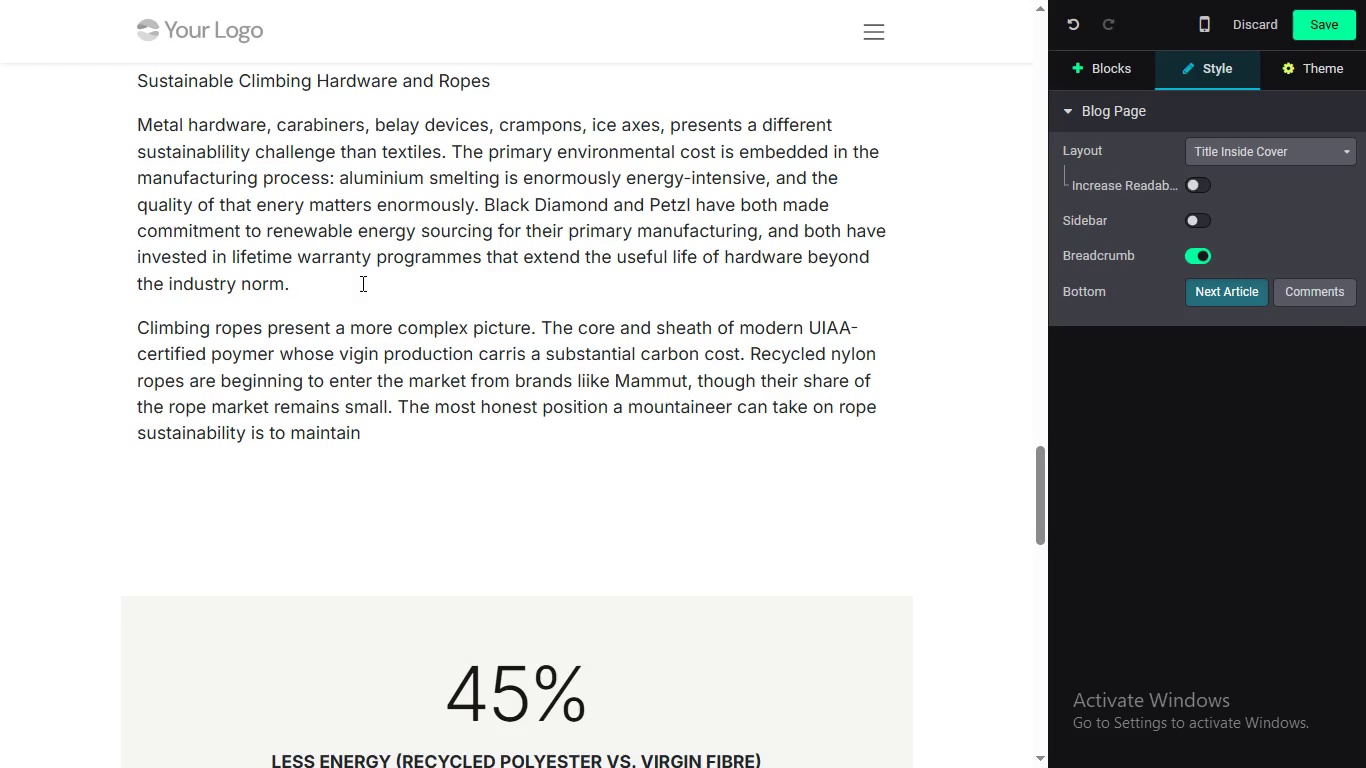 
type( p)
key(Backspace)
type(ropes meticulously, retire them on condition rather thatn )
key(Backspace)
key(Backspace)
key(Backspace)
type(n arbitrary time schedules )
key(Backspace)
type(,a nd return )
 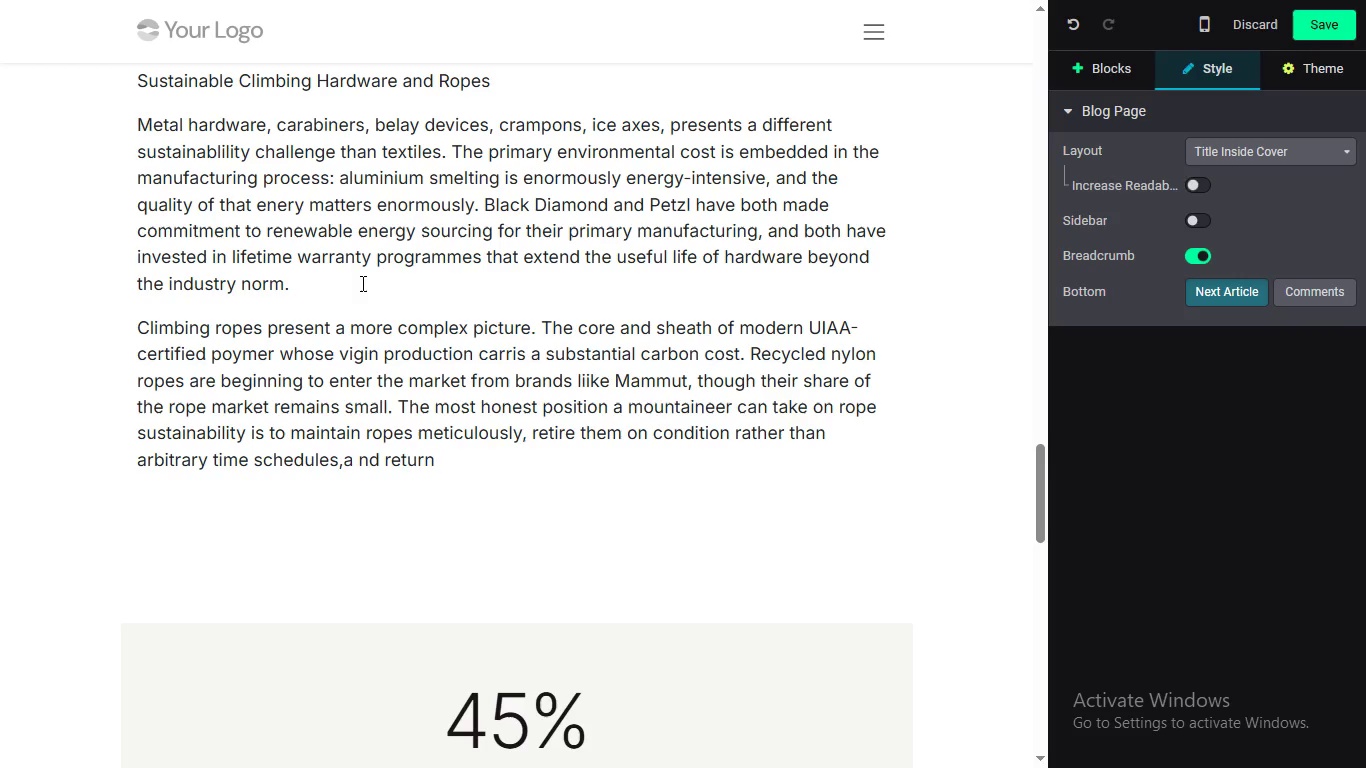 
key(Backspace)
key(Backspace)
key(Backspace)
key(Backspace)
key(Backspace)
key(Backspace)
key(Backspace)
key(Backspace)
key(Backspace)
key(Backspace)
key(Backspace)
key(Backspace)
type( and )
key(Backspace)
key(Backspace)
key(Backspace)
type(ndreturn )
 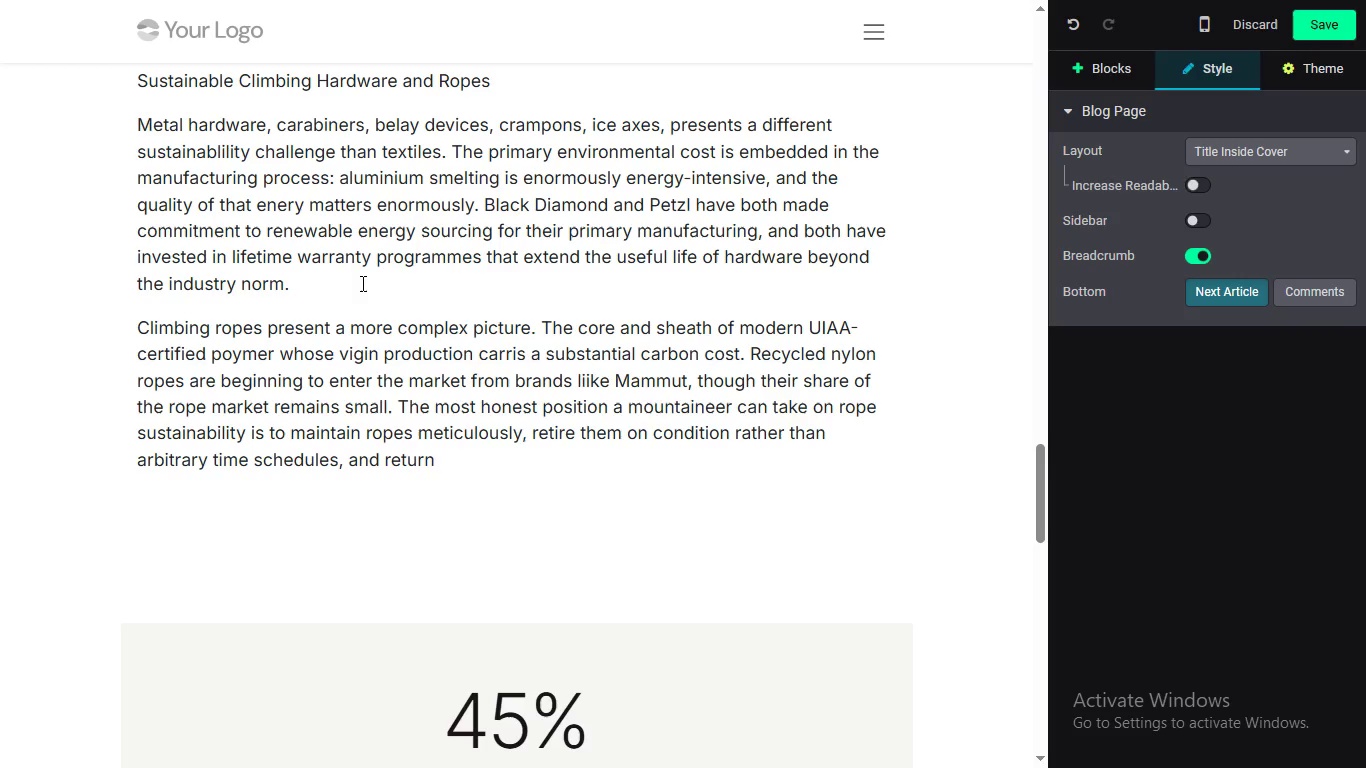 
type(the )
key(Backspace)
type(m to manufacturer take )
key(Backspace)
type(-back programmes where available.)
 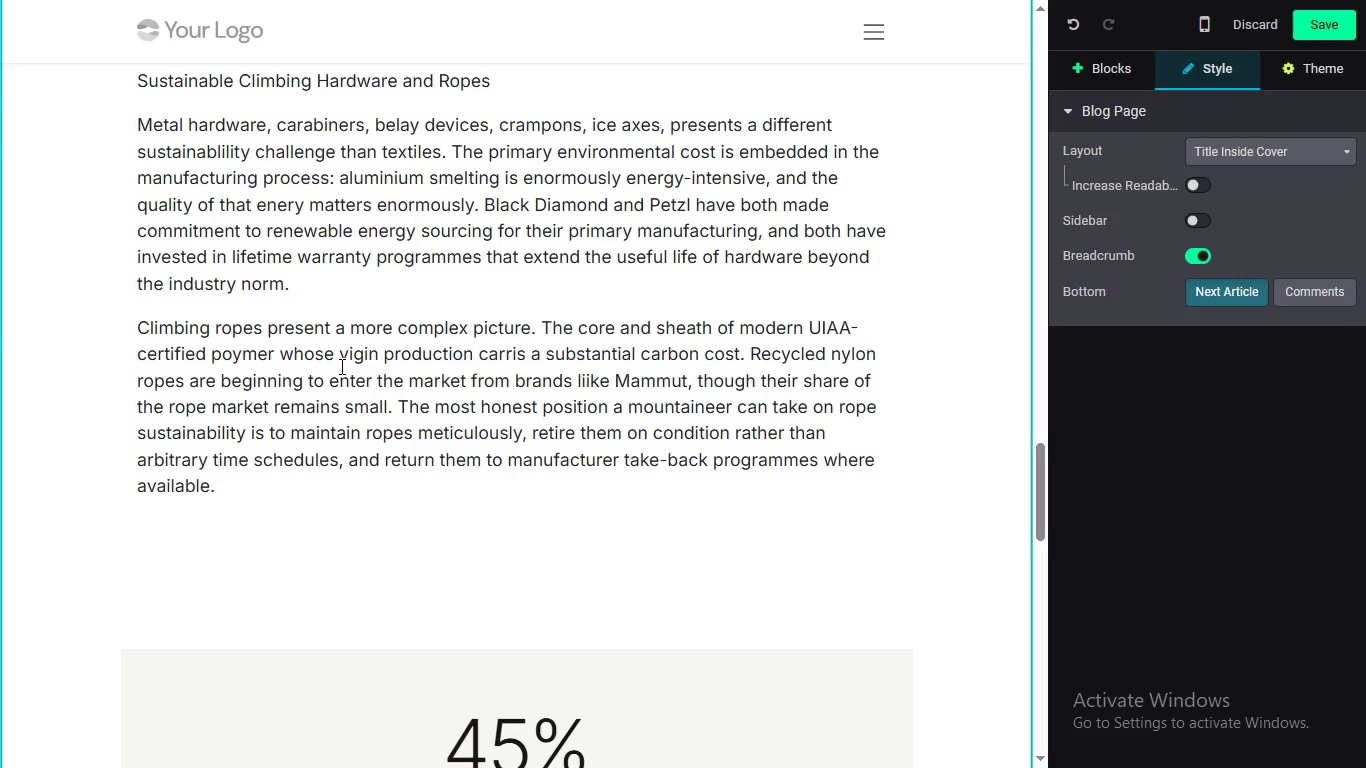 
wait(51.78)
 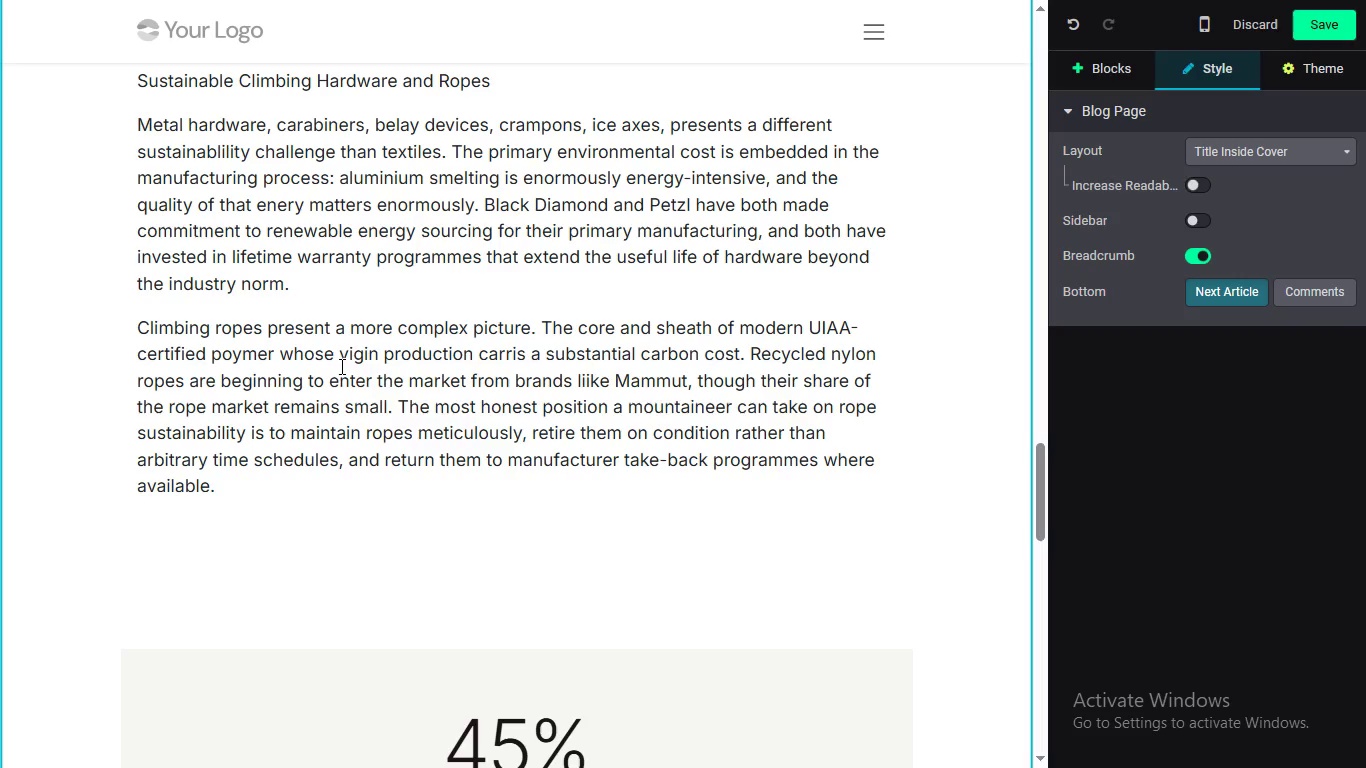 
left_click_drag(start_coordinate=[744, 352], to_coordinate=[208, 357])
 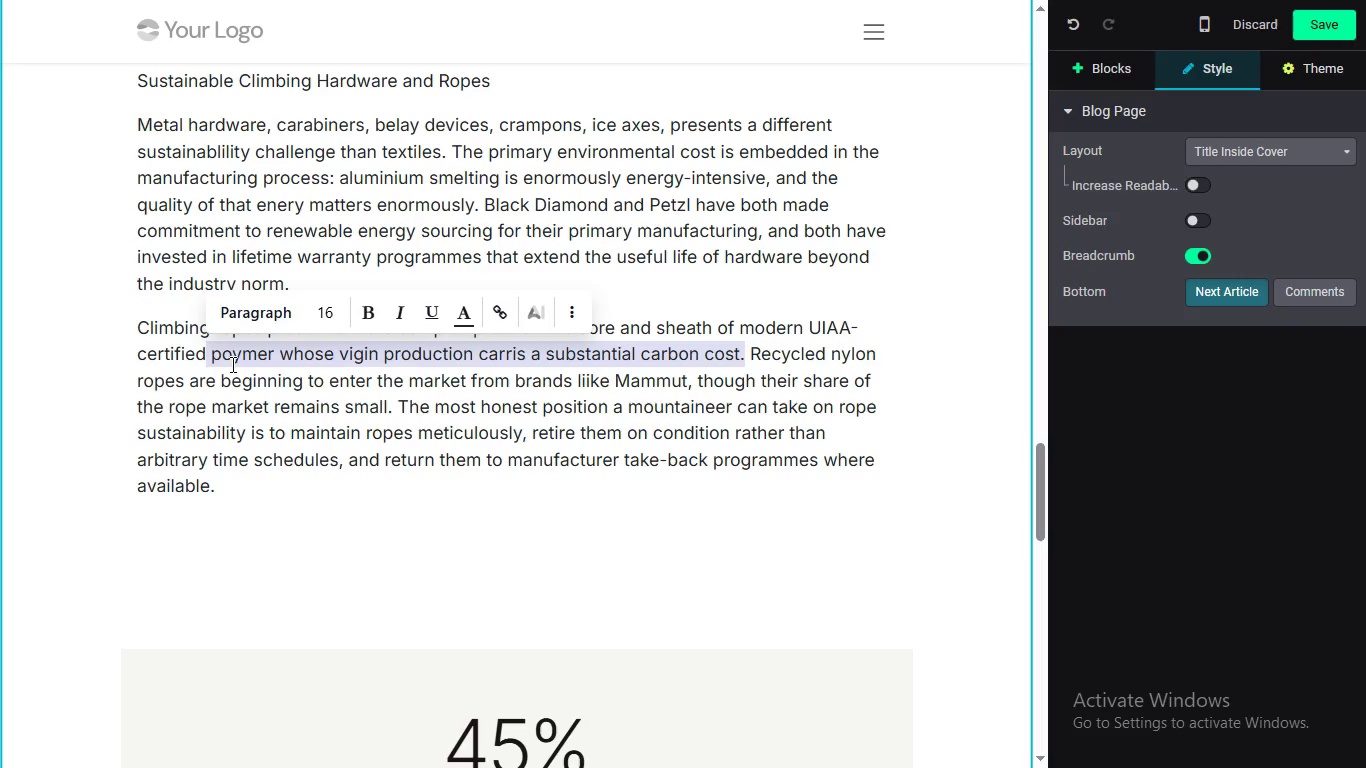 
type( dynamic ropes areboth prouced froml)
key(Backspace)
type( nylon)
 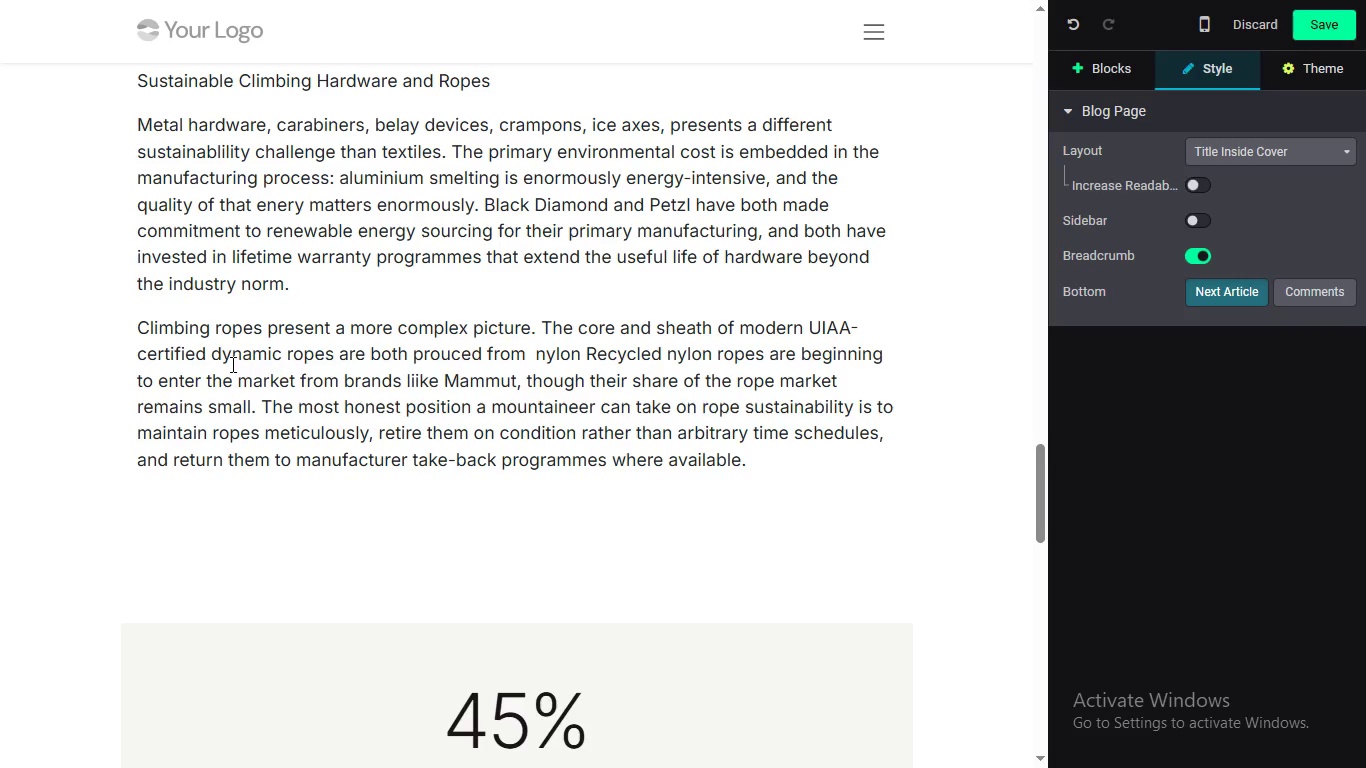 
wait(22.08)
 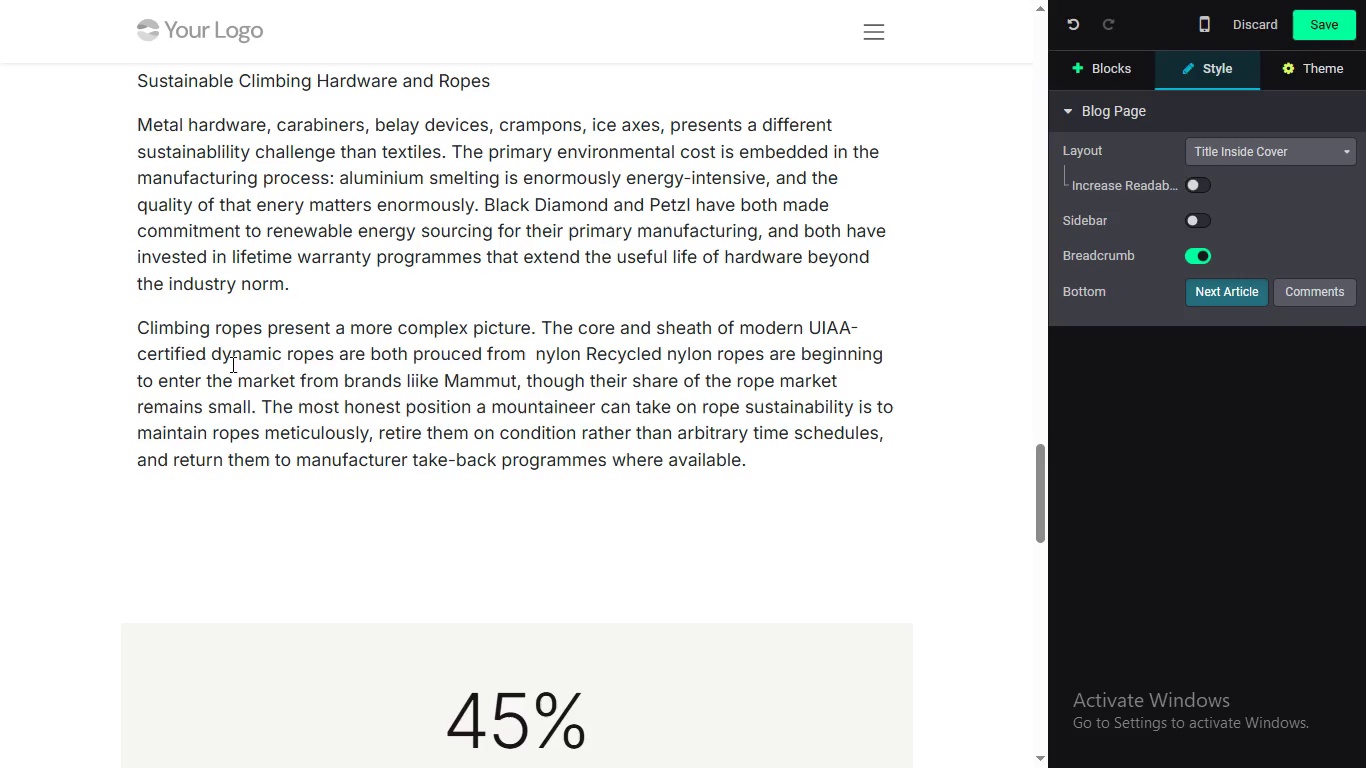 
key(ArrowLeft)
 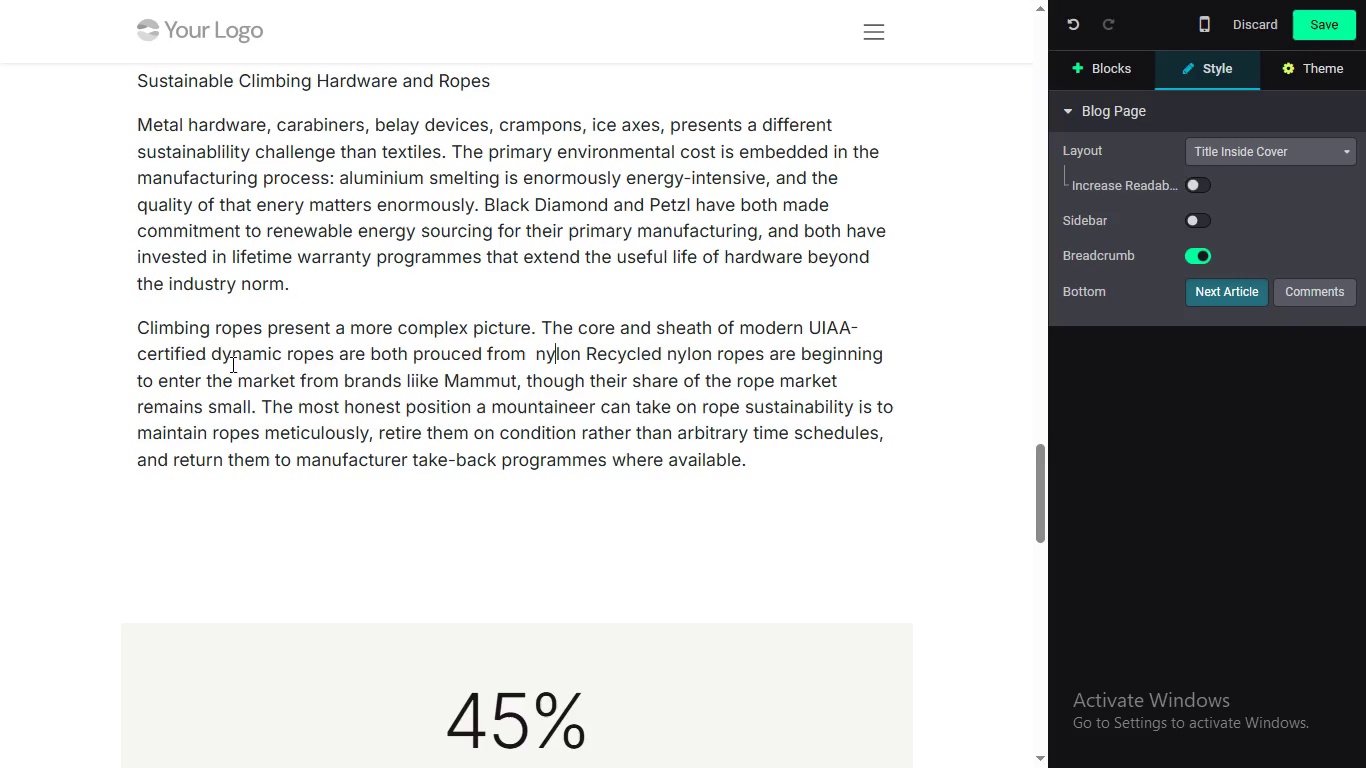 
key(ArrowLeft)
 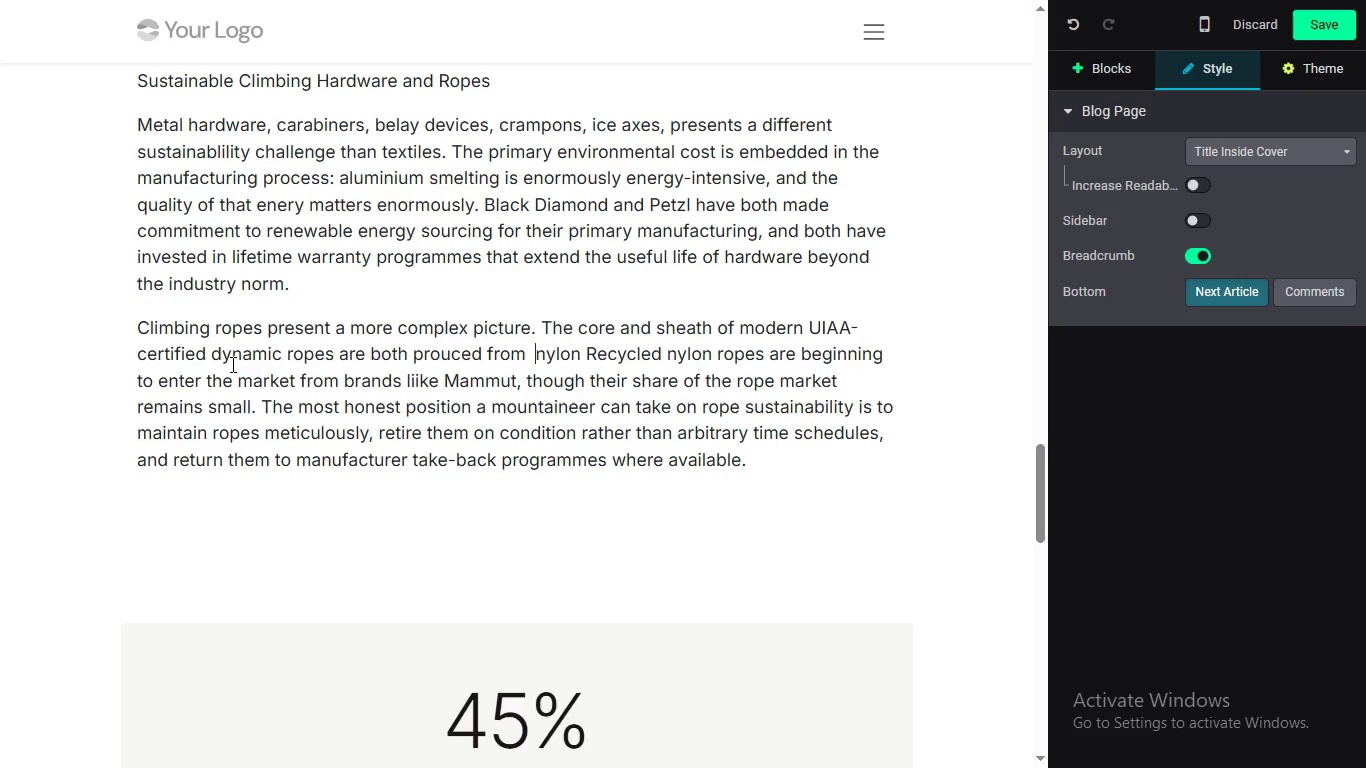 
key(ArrowLeft)
 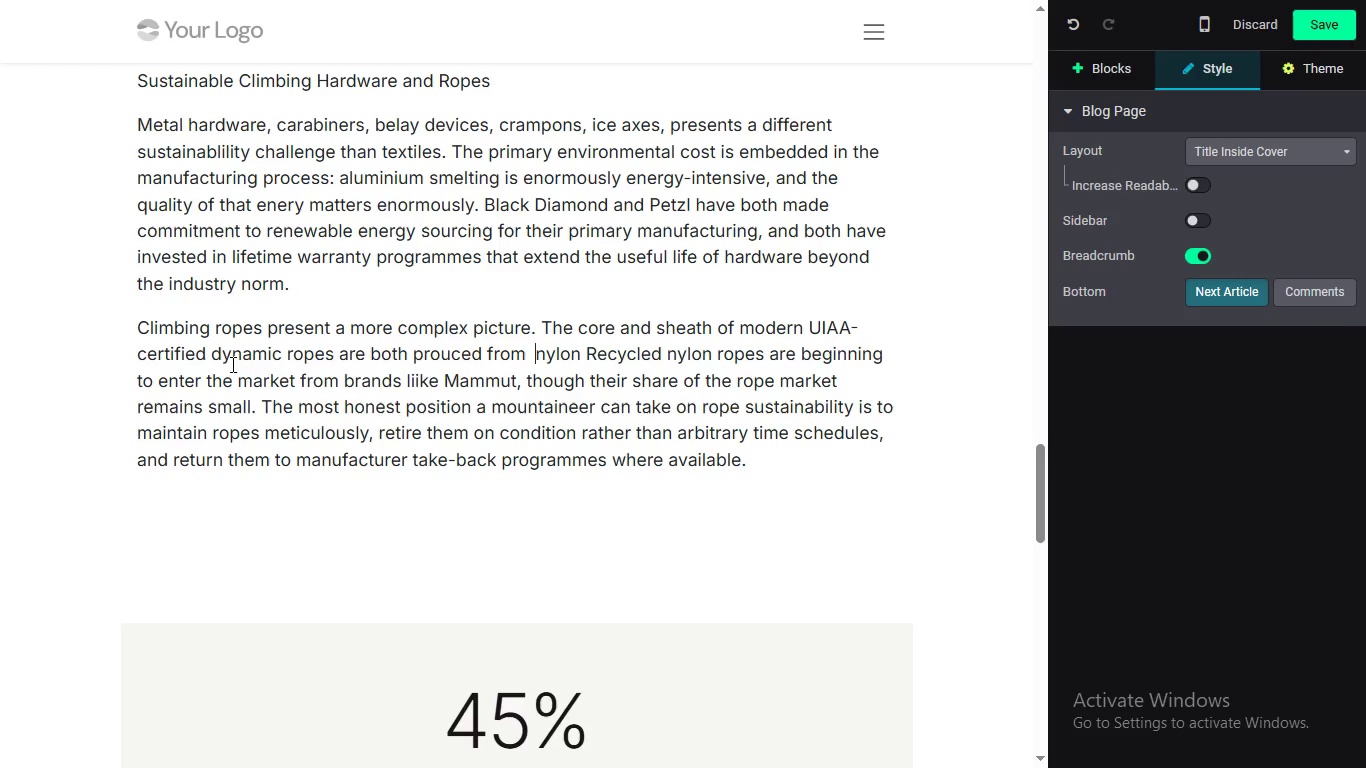 
key(ArrowLeft)
 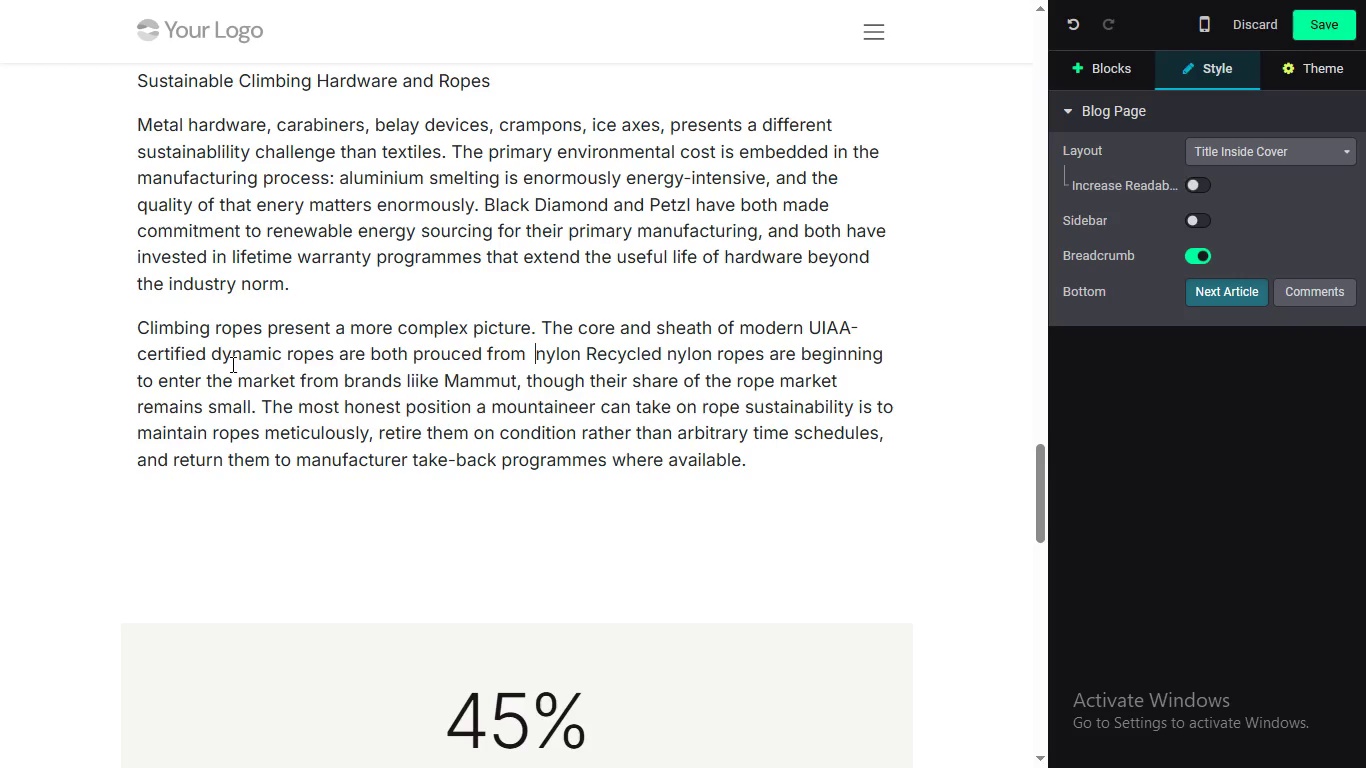 
key(ArrowLeft)
 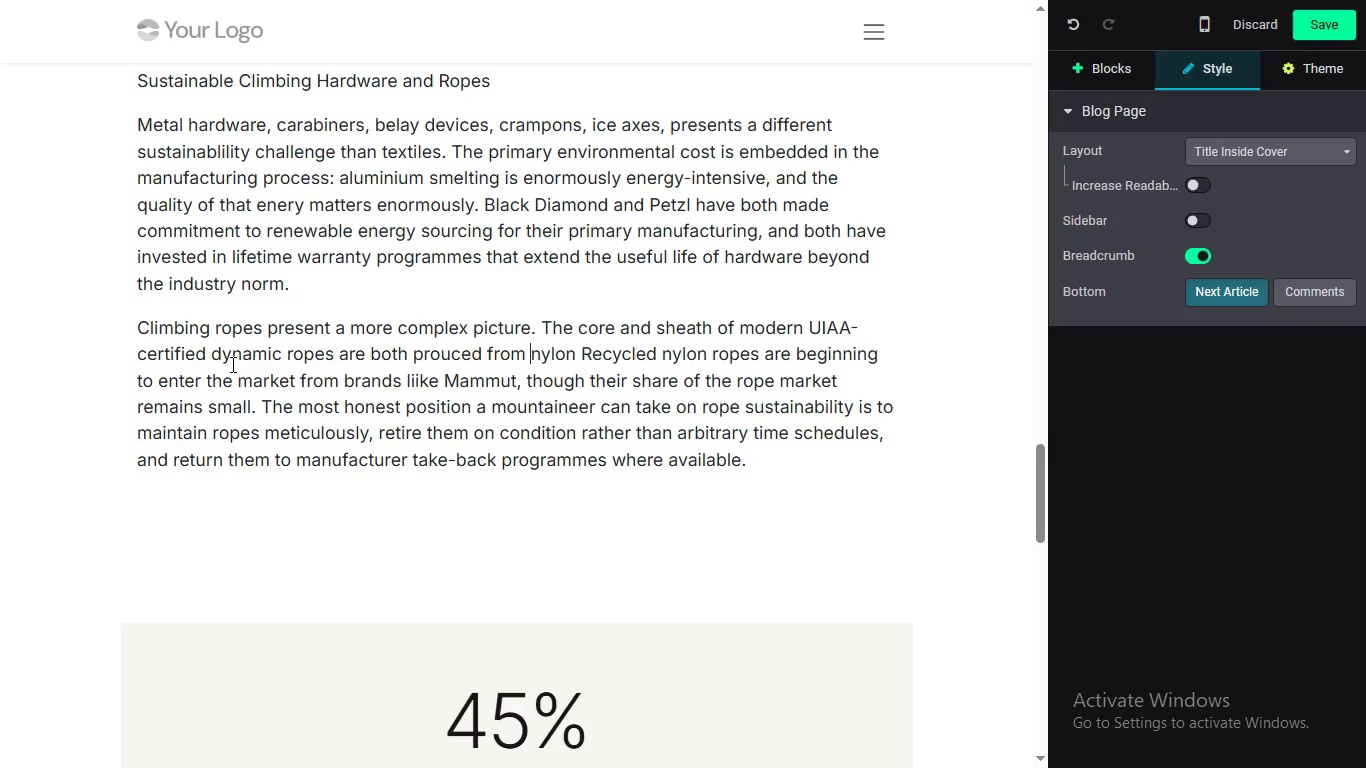 
key(Backspace)
 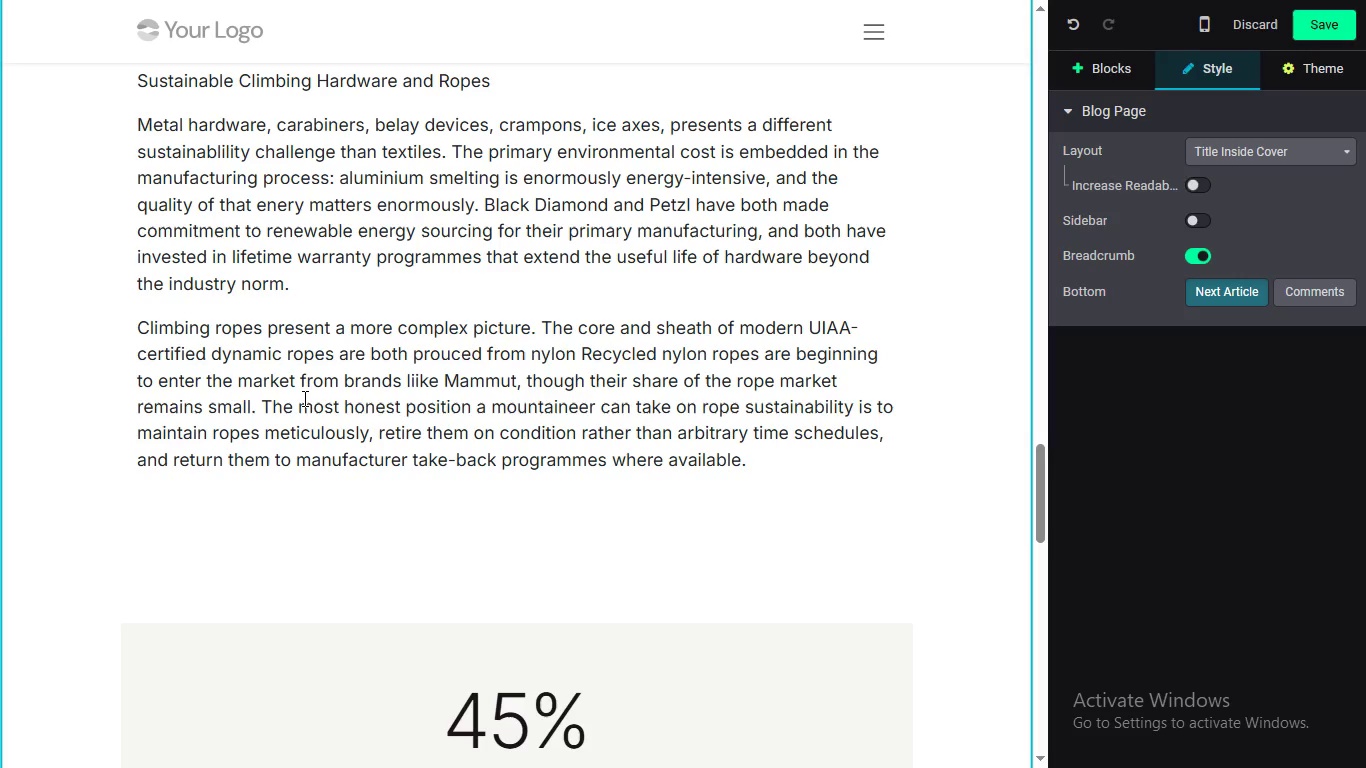 
key(ArrowRight)
 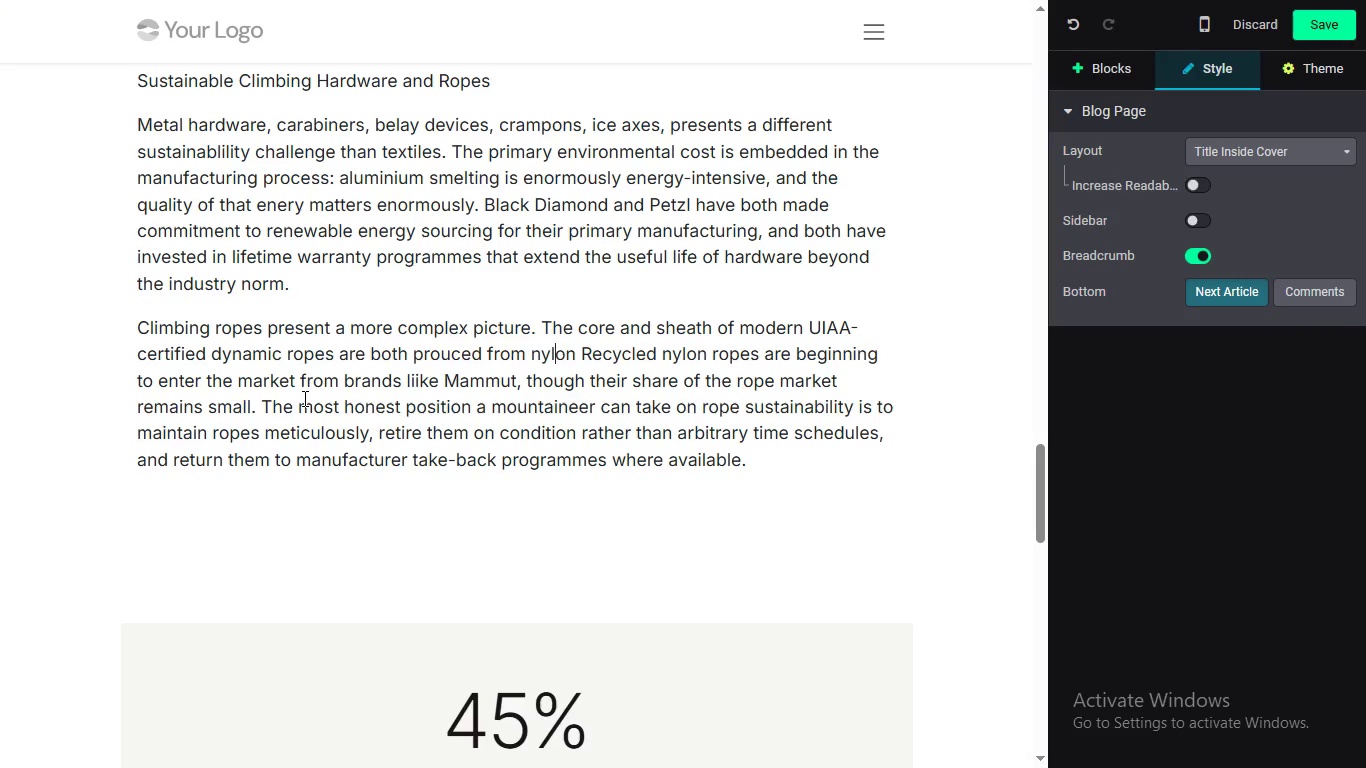 
key(ArrowRight)
 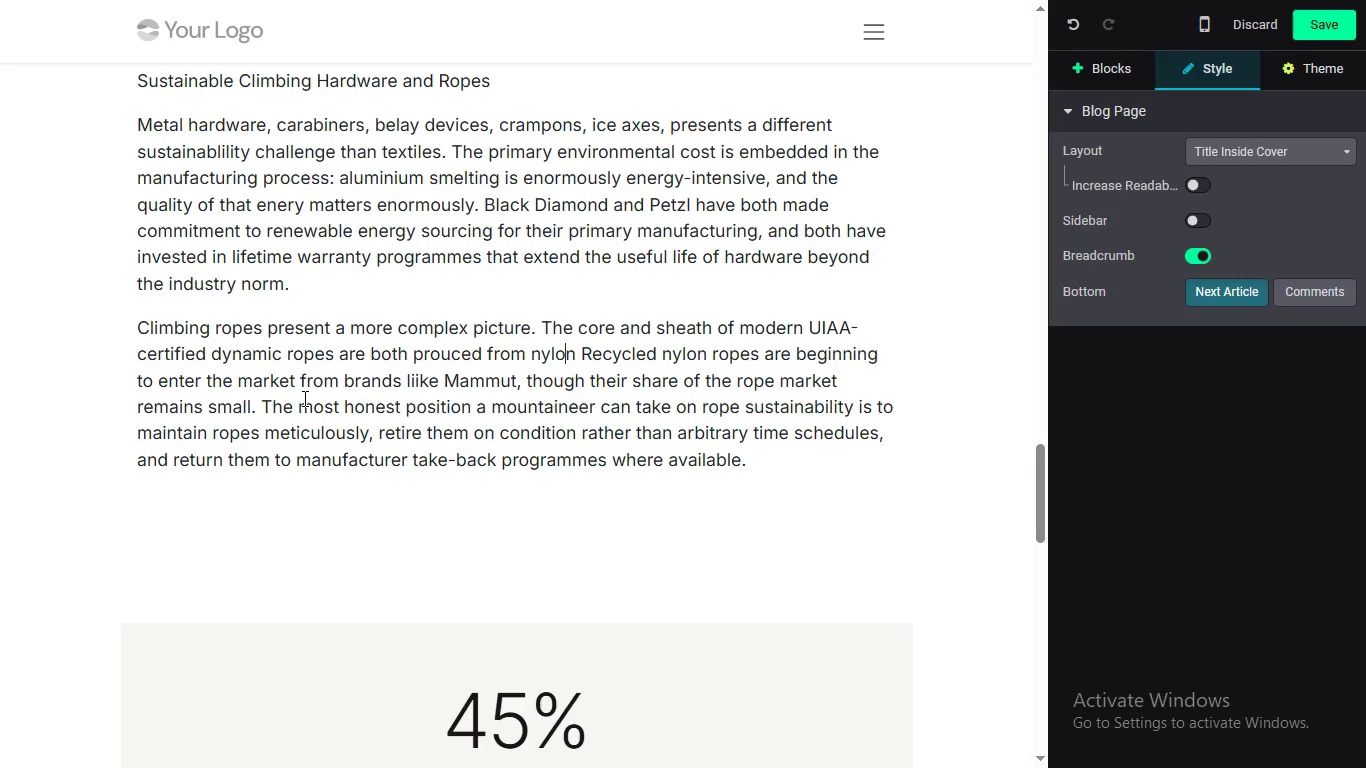 
key(ArrowRight)
 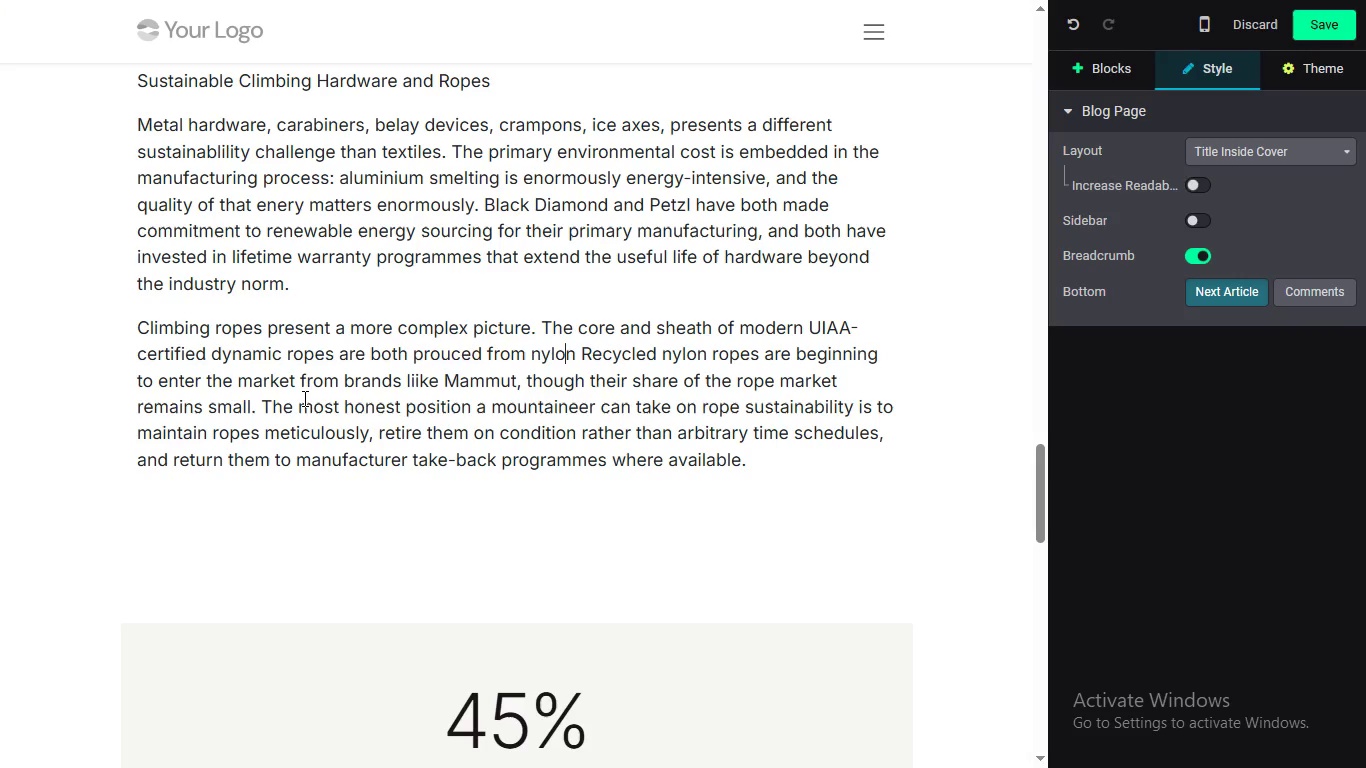 
key(ArrowRight)
 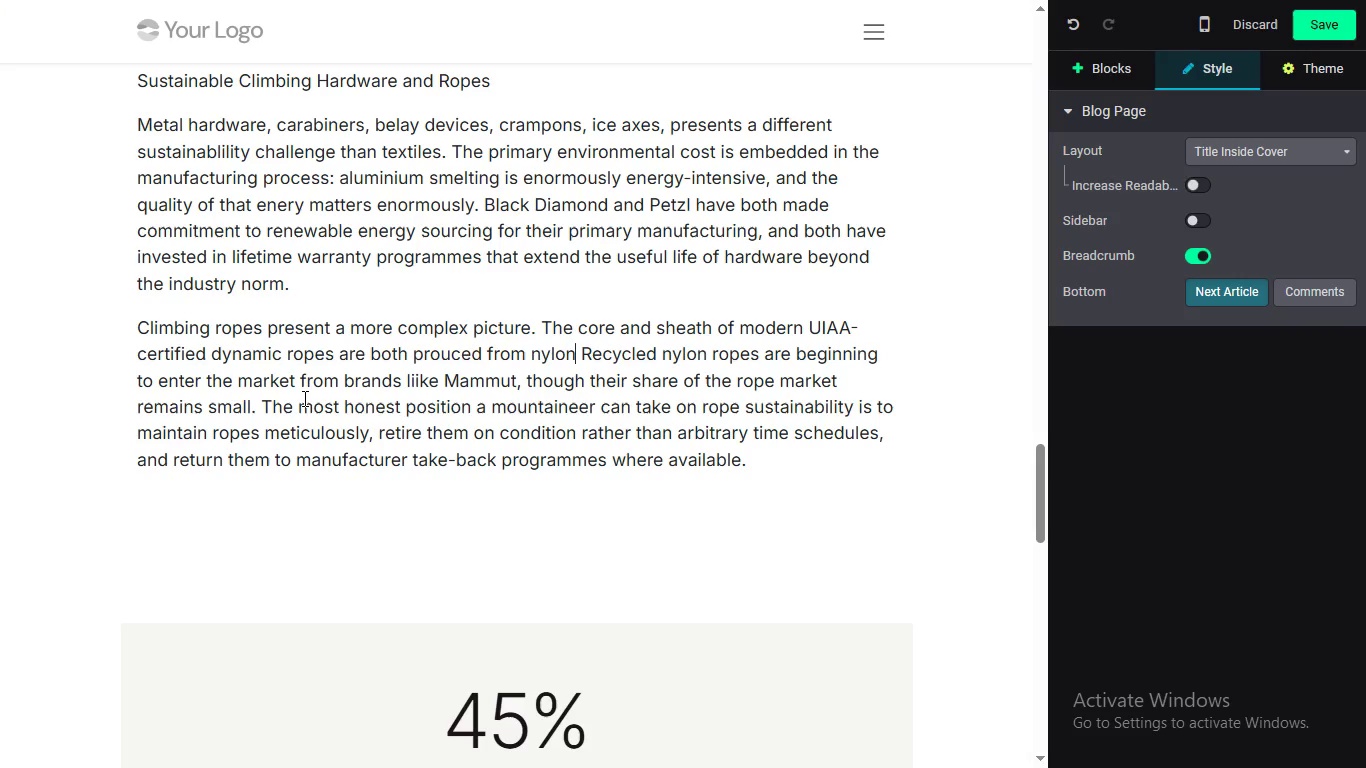 
key(ArrowRight)
 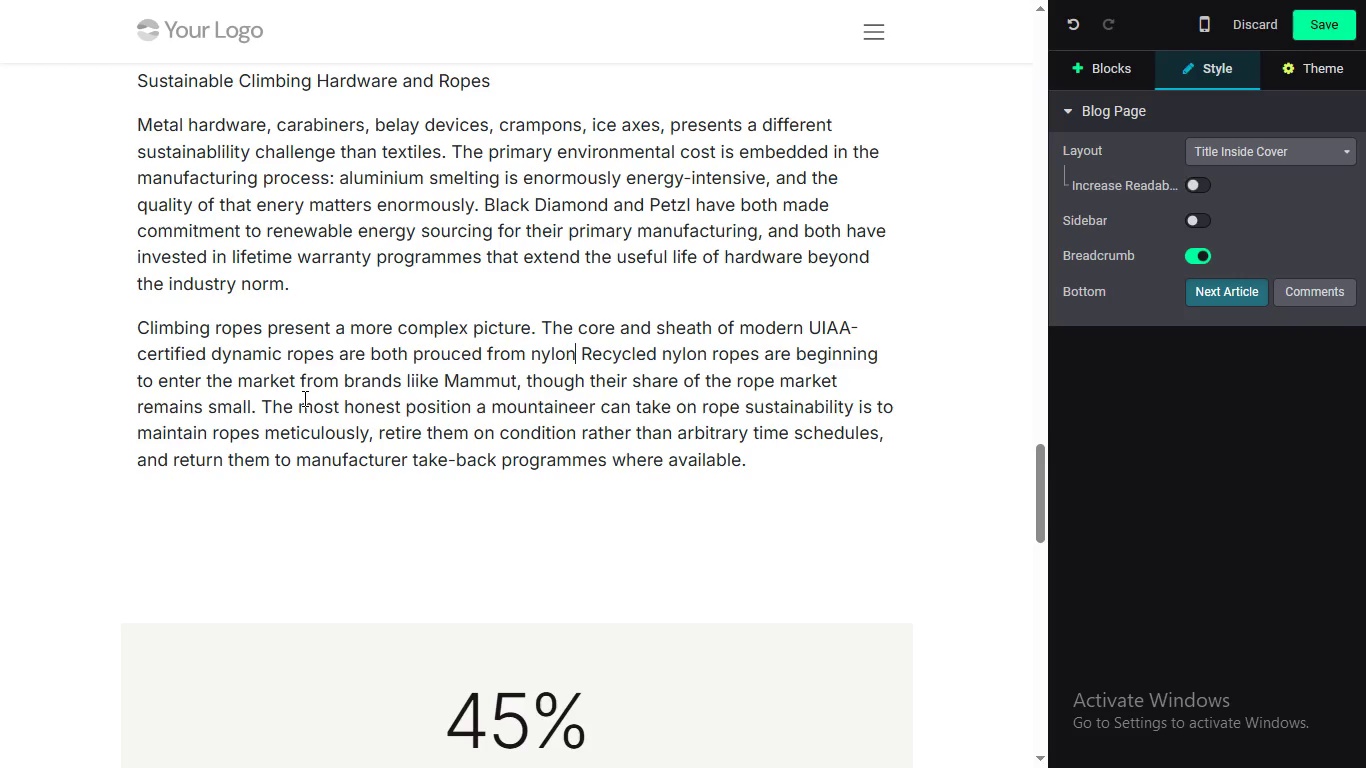 
wait(5.36)
 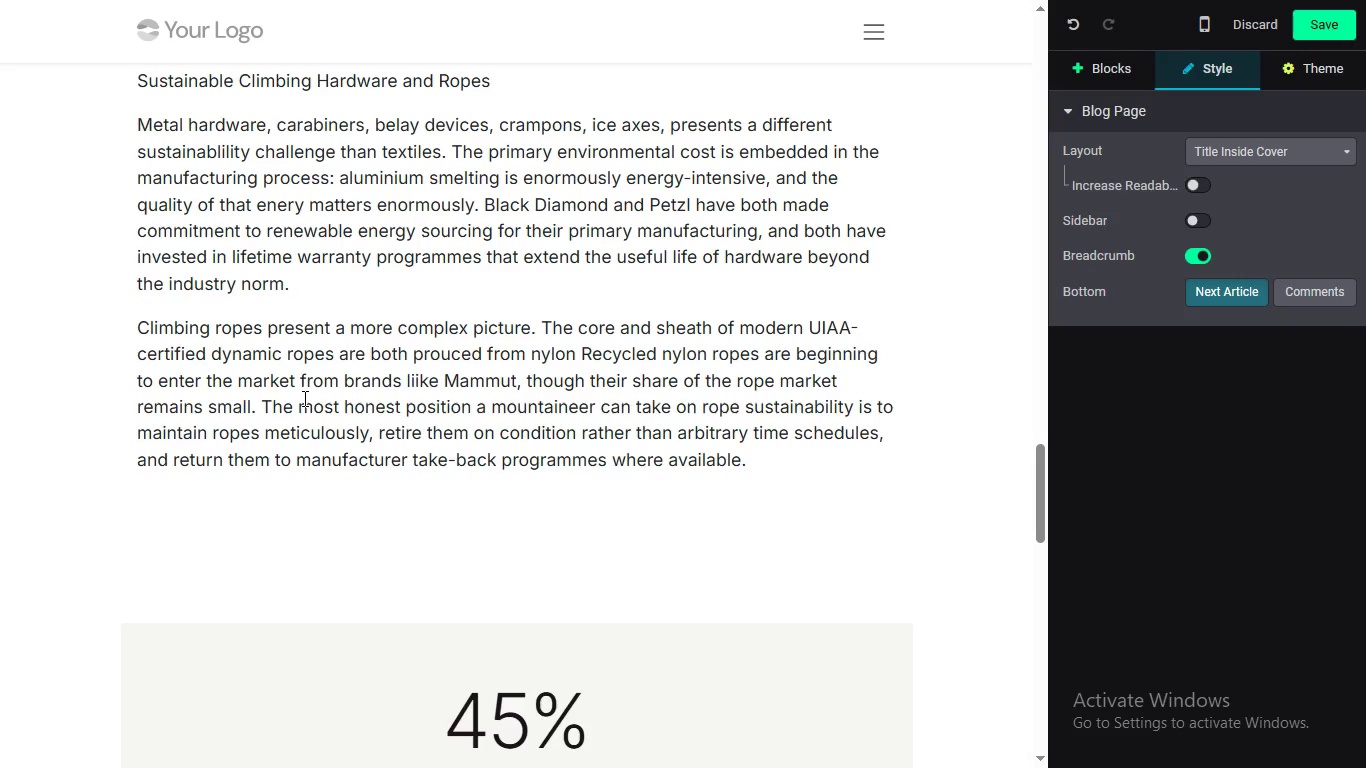 
type(, a petro)
 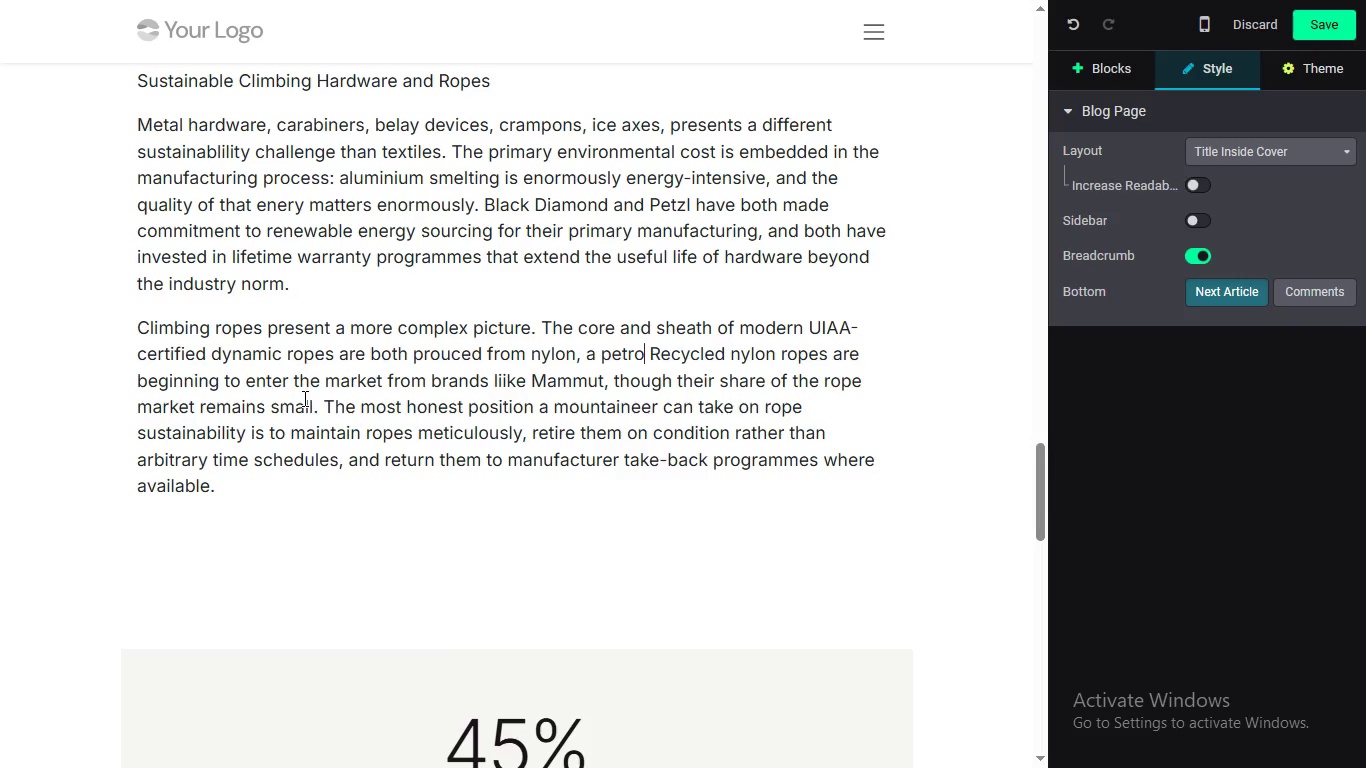 
type(leum-di)
key(Backspace)
type(rived polymer show)
key(Backspace)
type(se)
key(Backspace)
key(Backspace)
key(Backspace)
key(Backspace)
key(Backspace)
type(whose)
 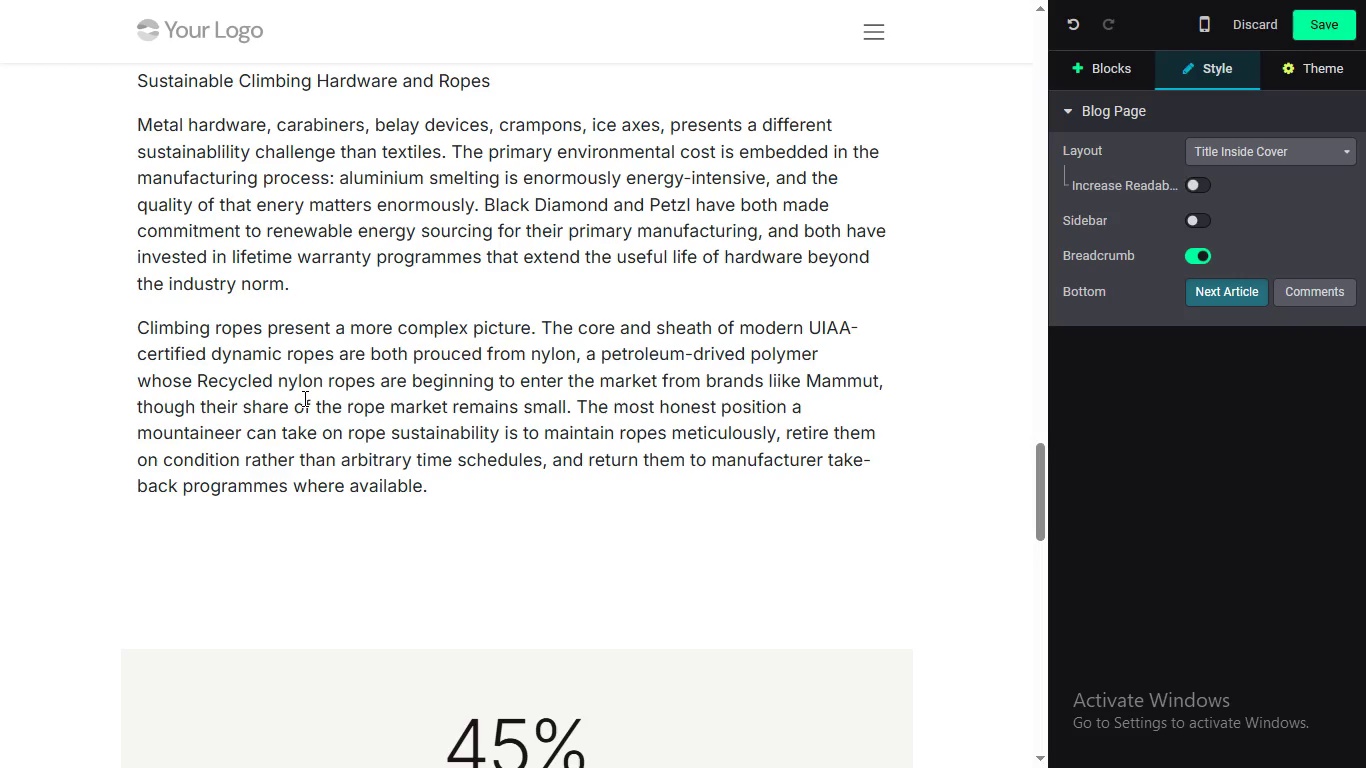 
type( virgin producc)
key(Backspace)
type(tion carries a substantial carbon cost.)
 